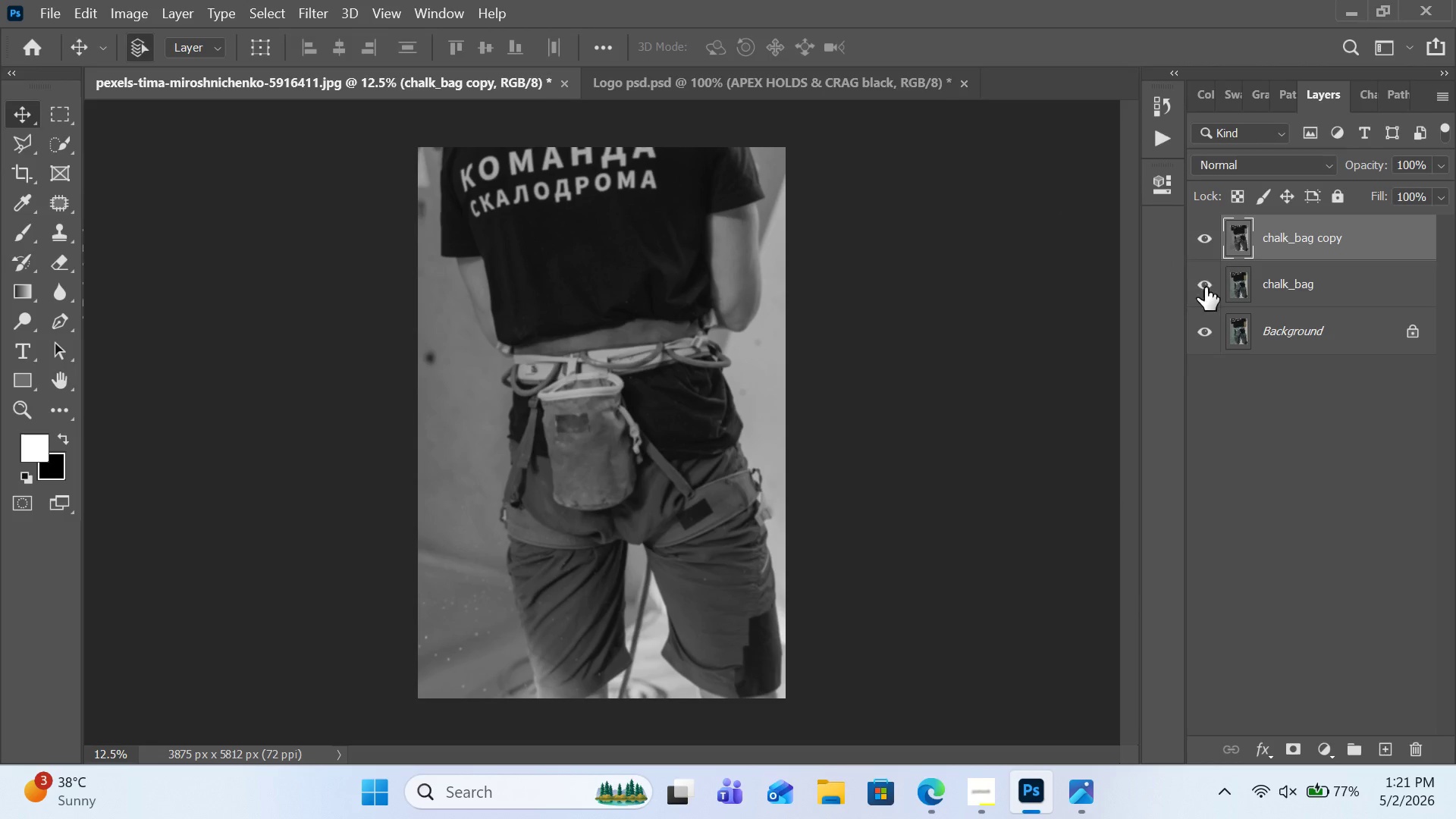 
left_click([1205, 287])
 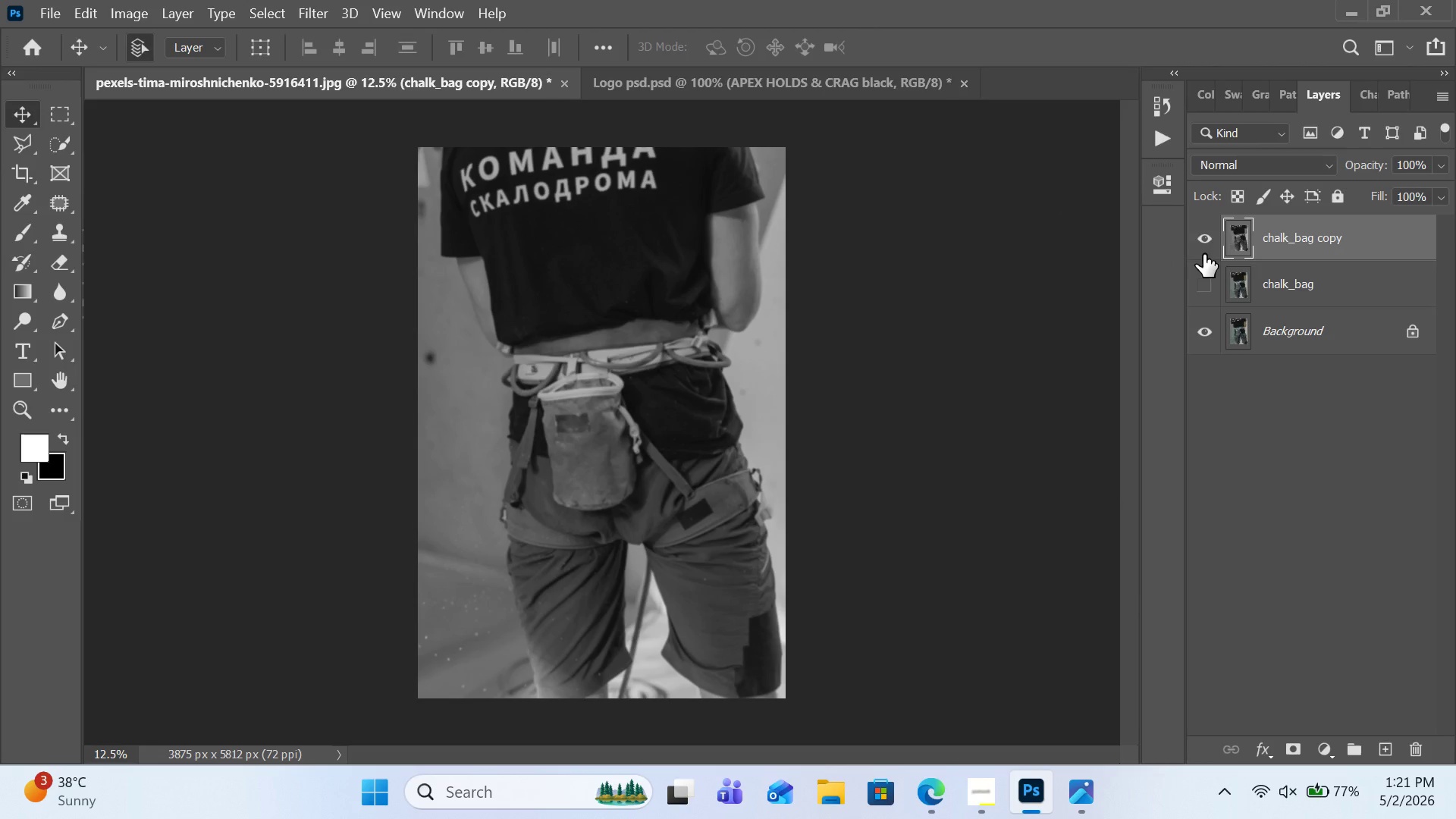 
left_click([1203, 254])
 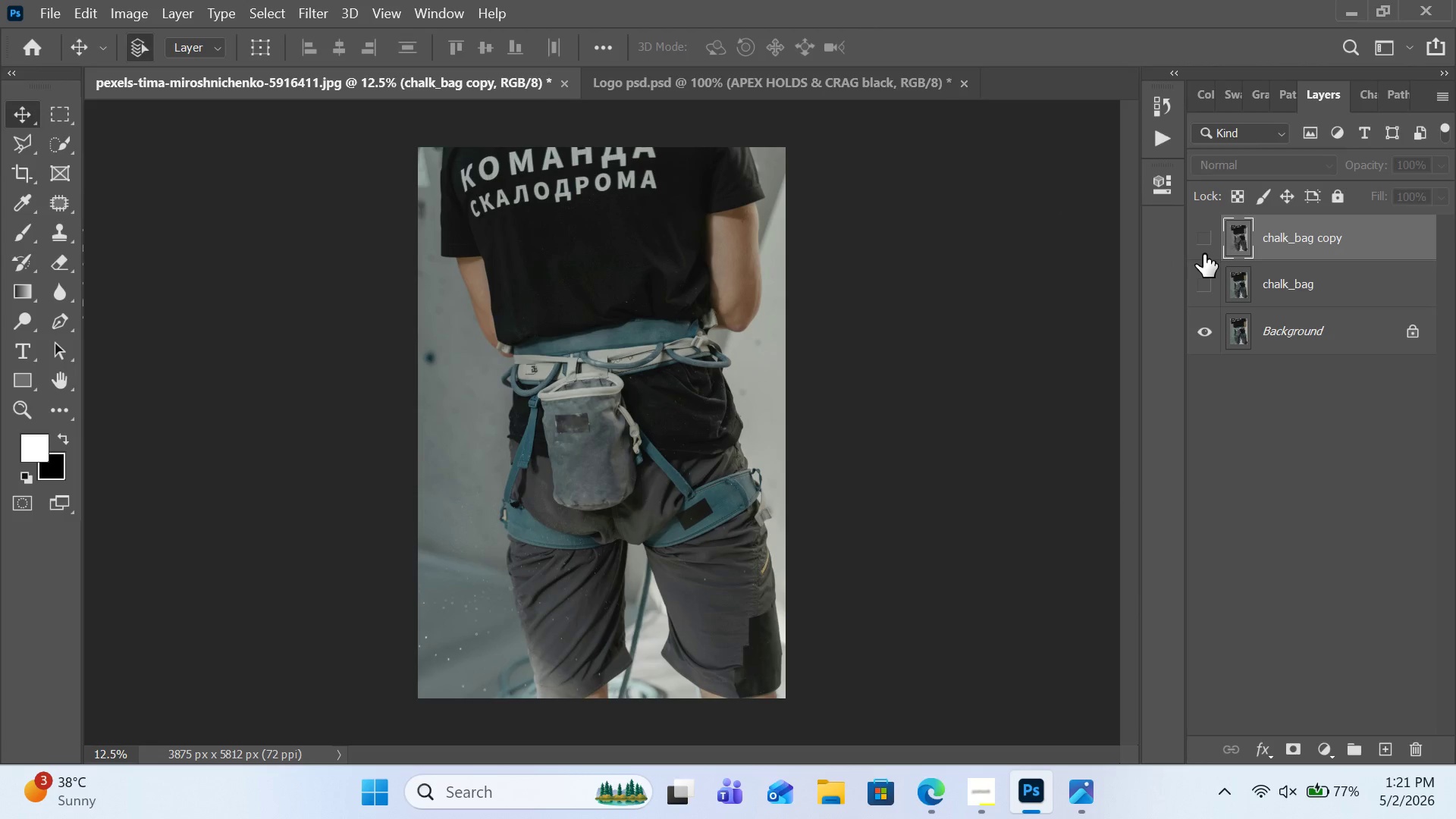 
left_click([1203, 254])
 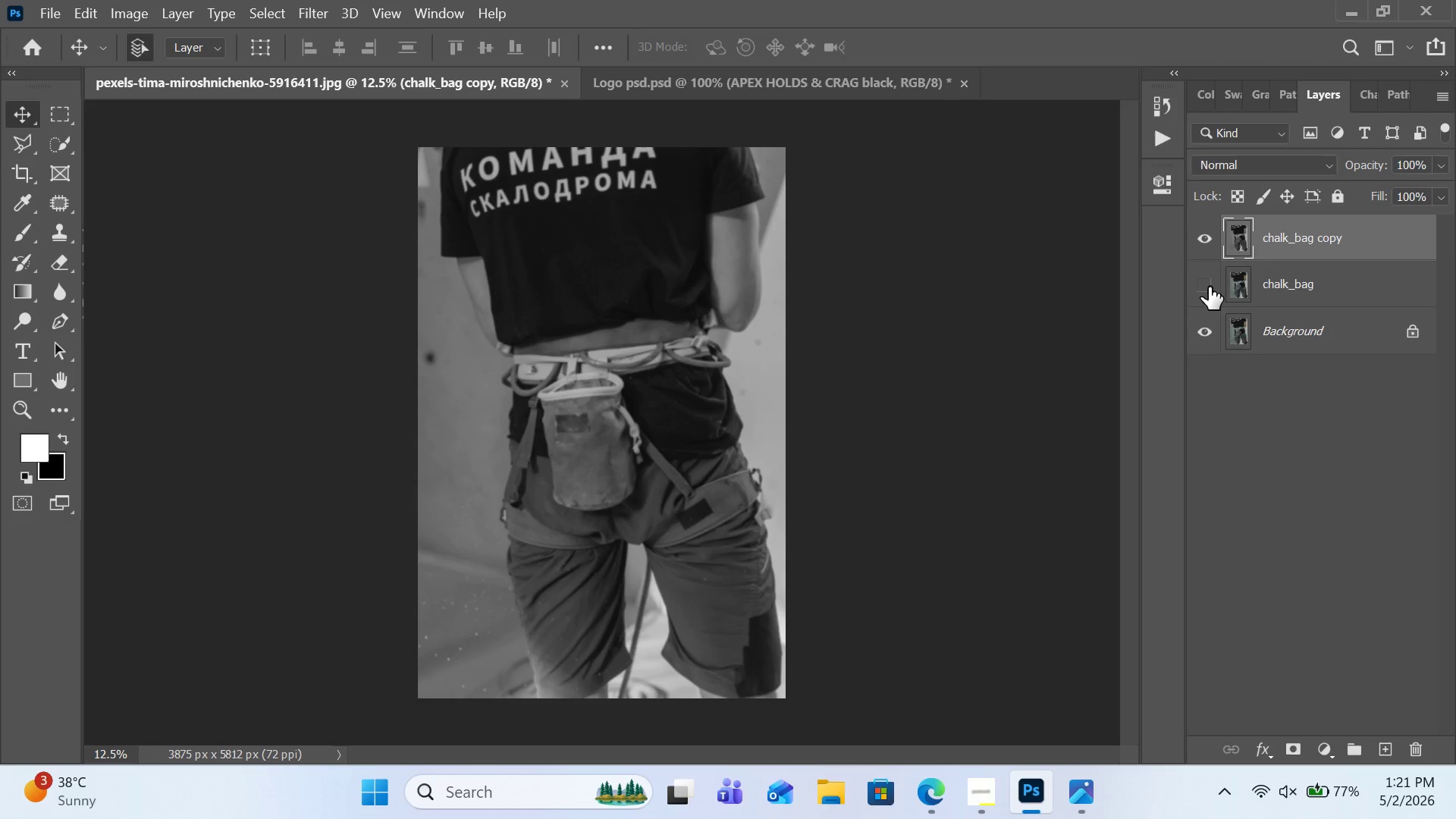 
wait(15.12)
 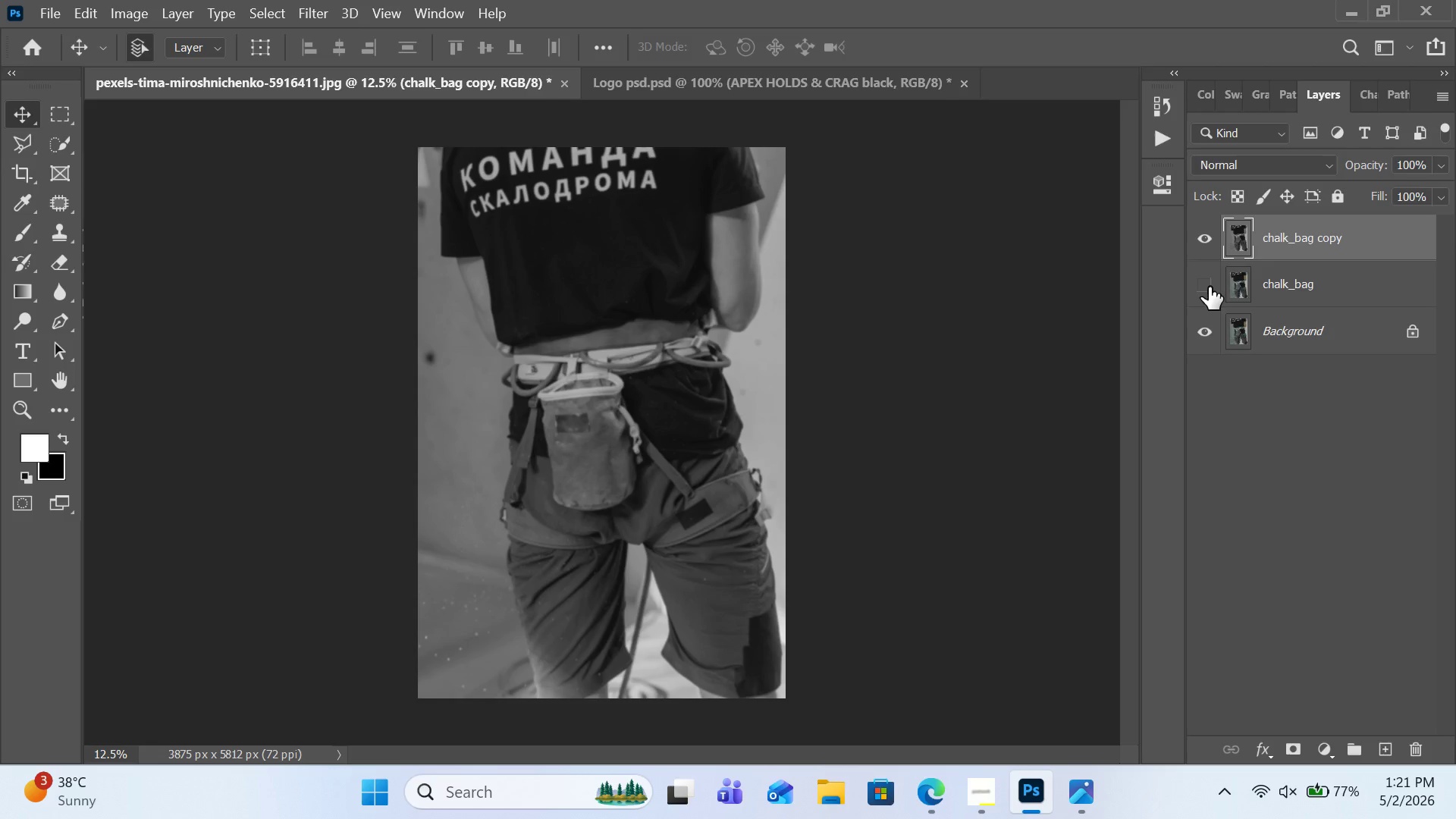 
left_click([41, 14])
 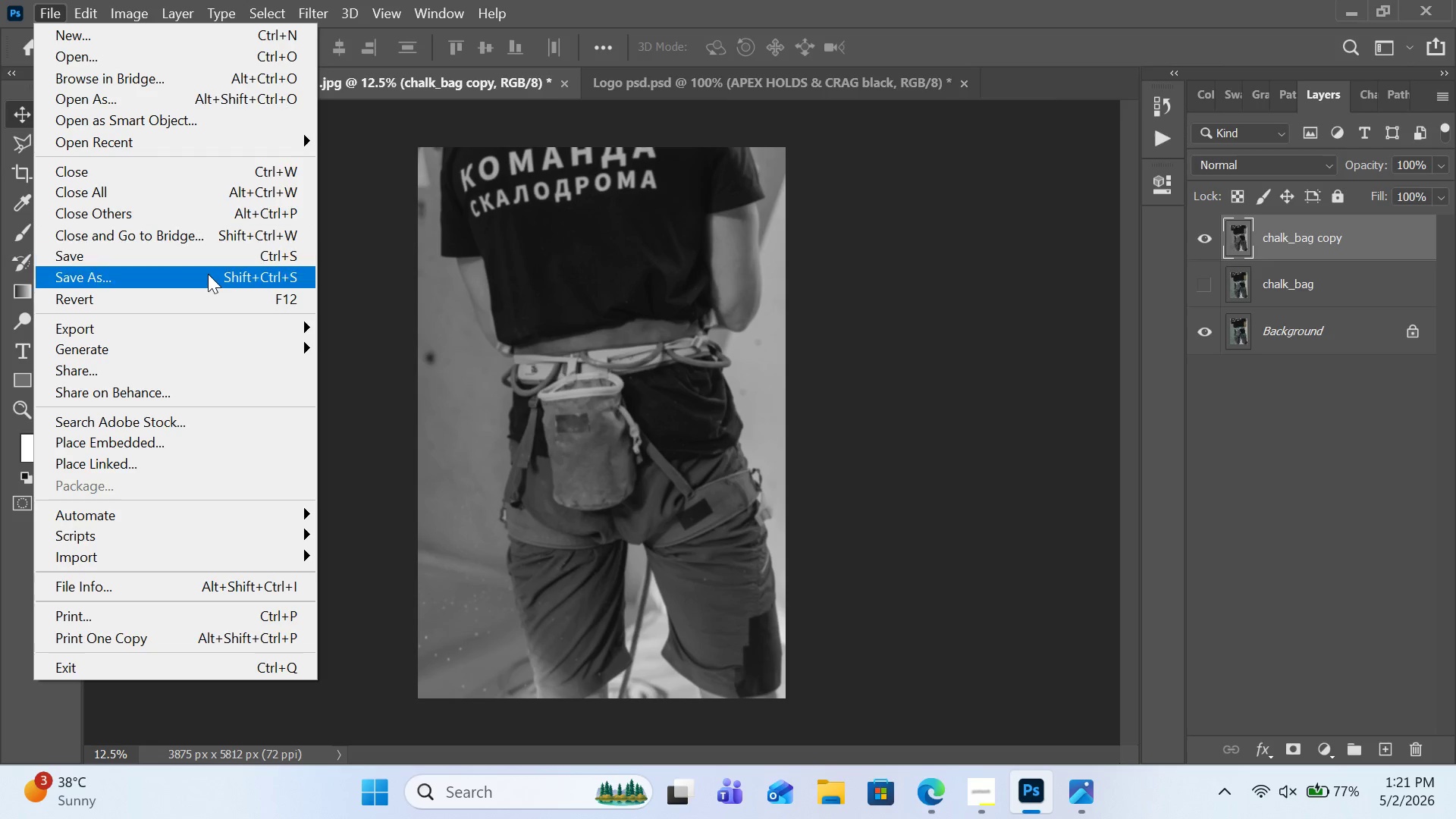 
left_click([208, 274])
 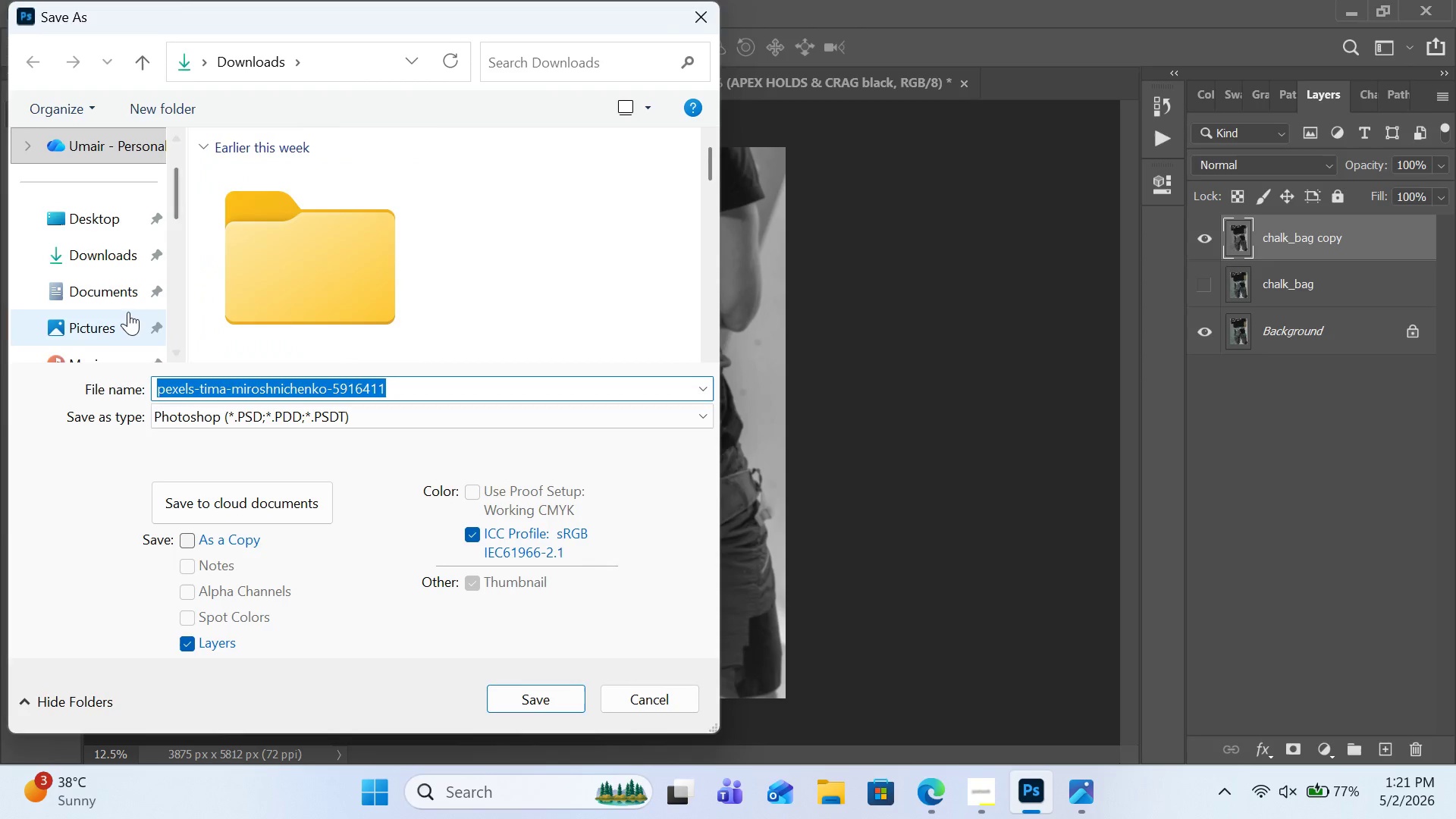 
left_click([102, 210])
 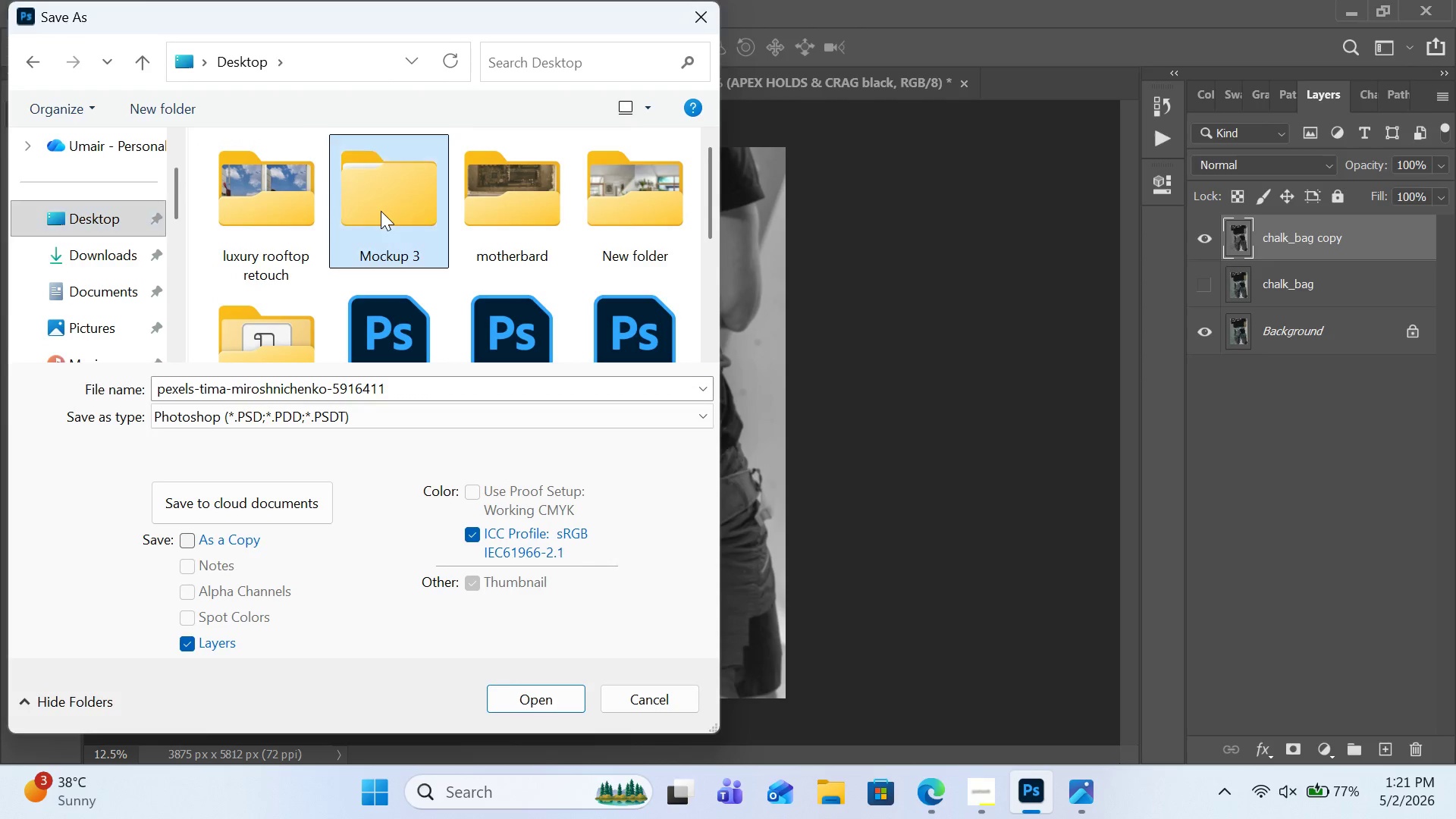 
double_click([381, 211])
 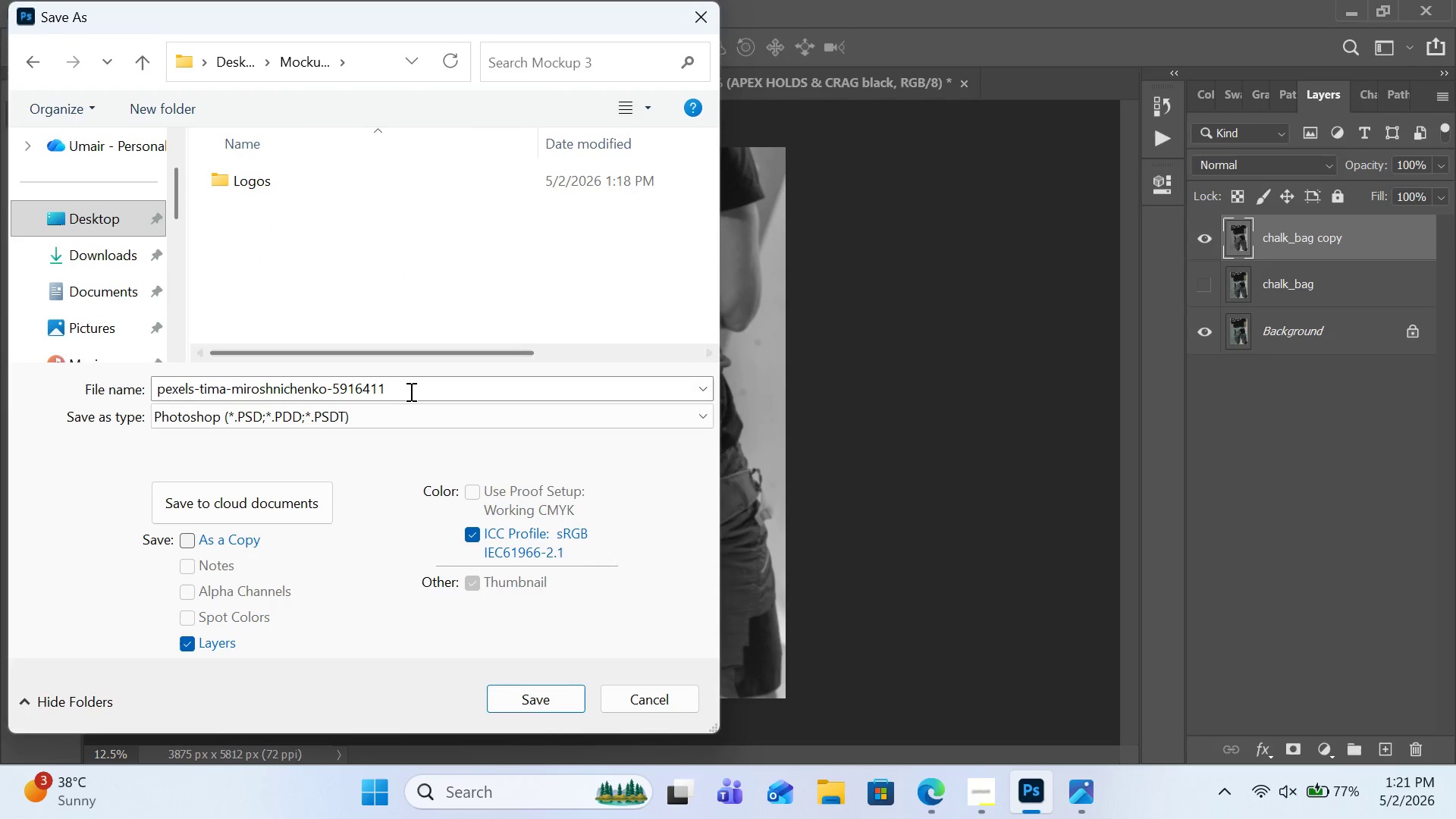 
left_click([410, 391])
 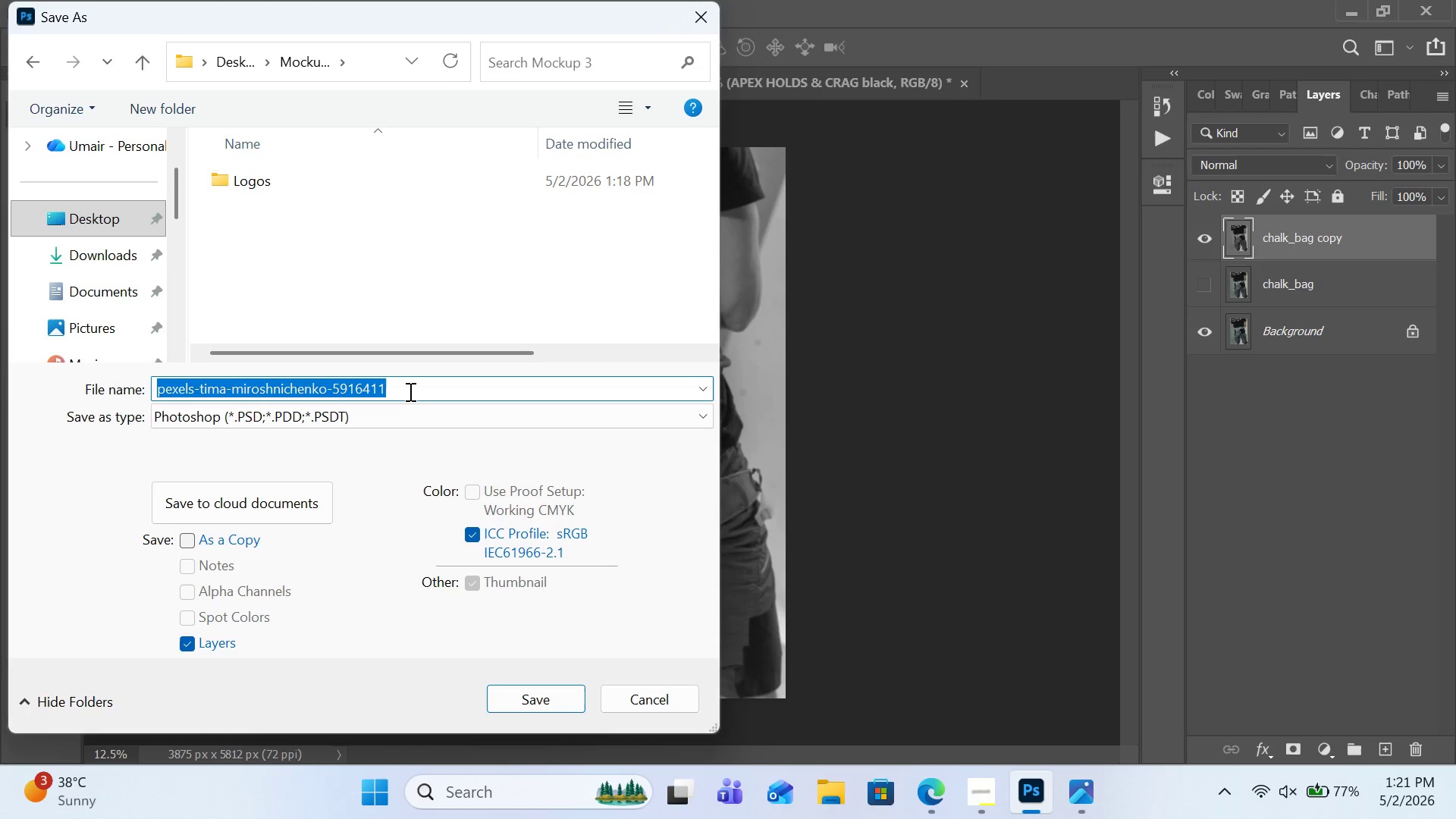 
type(displacemen)
 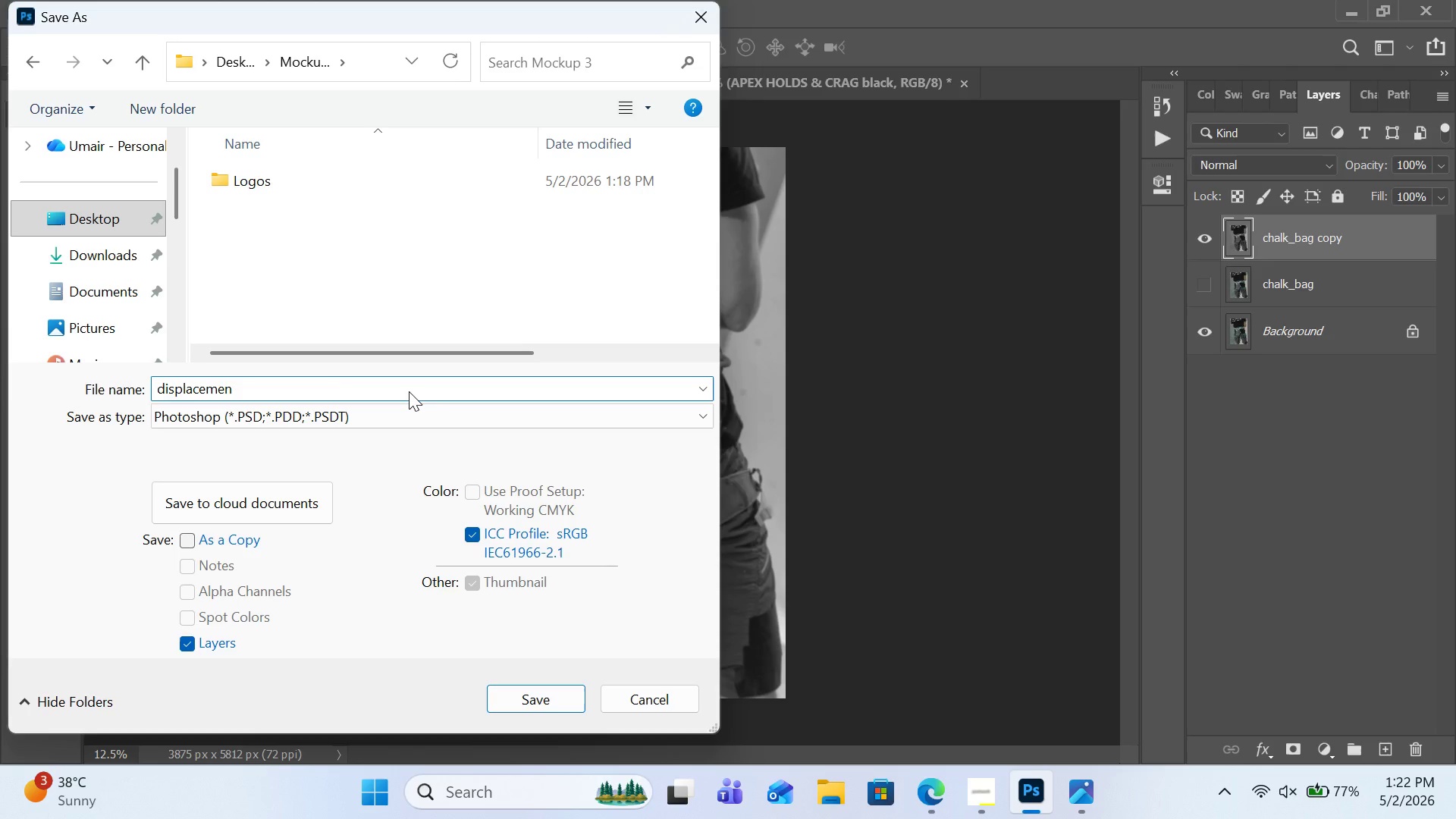 
type(t_map)
 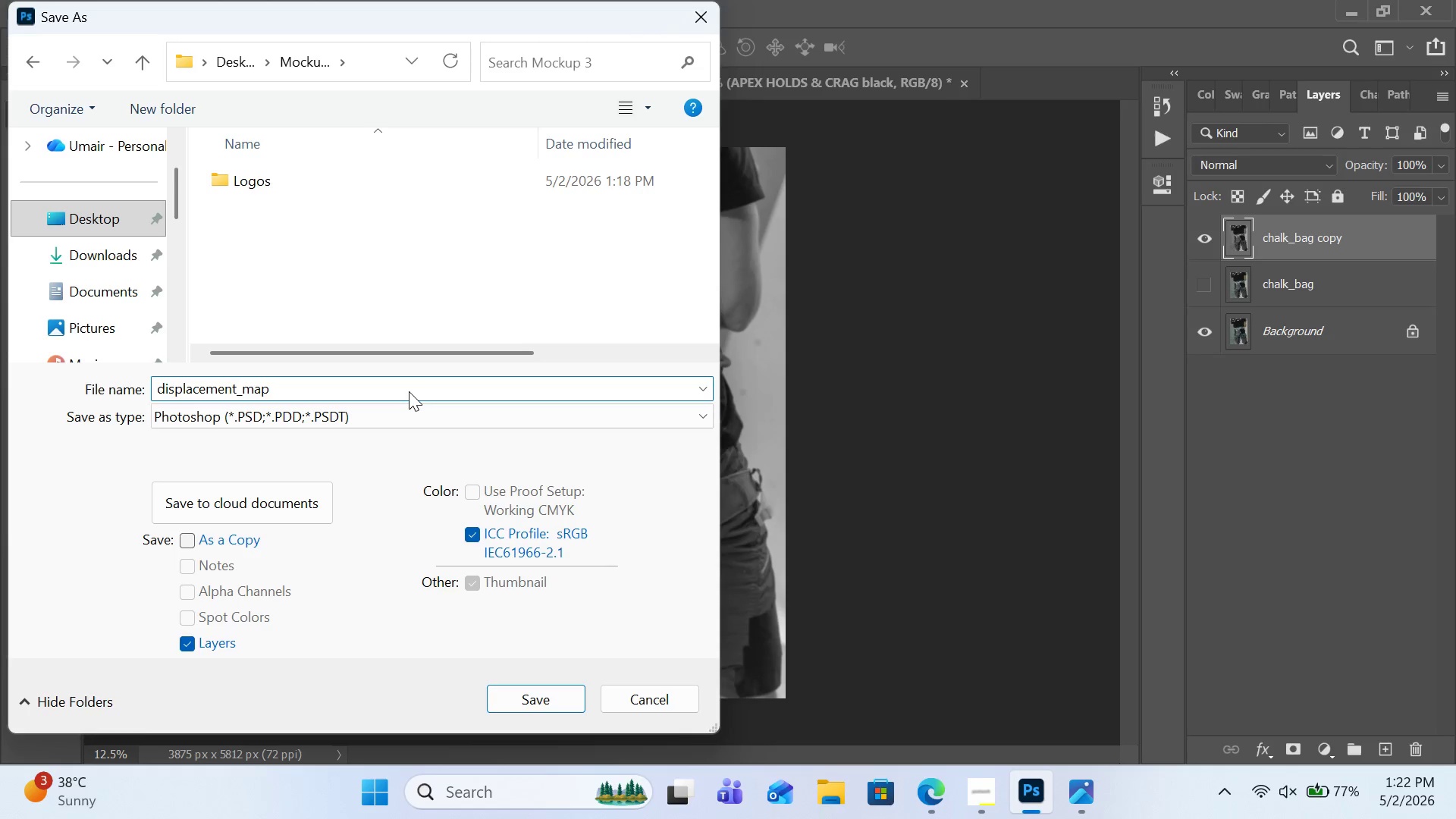 
wait(7.05)
 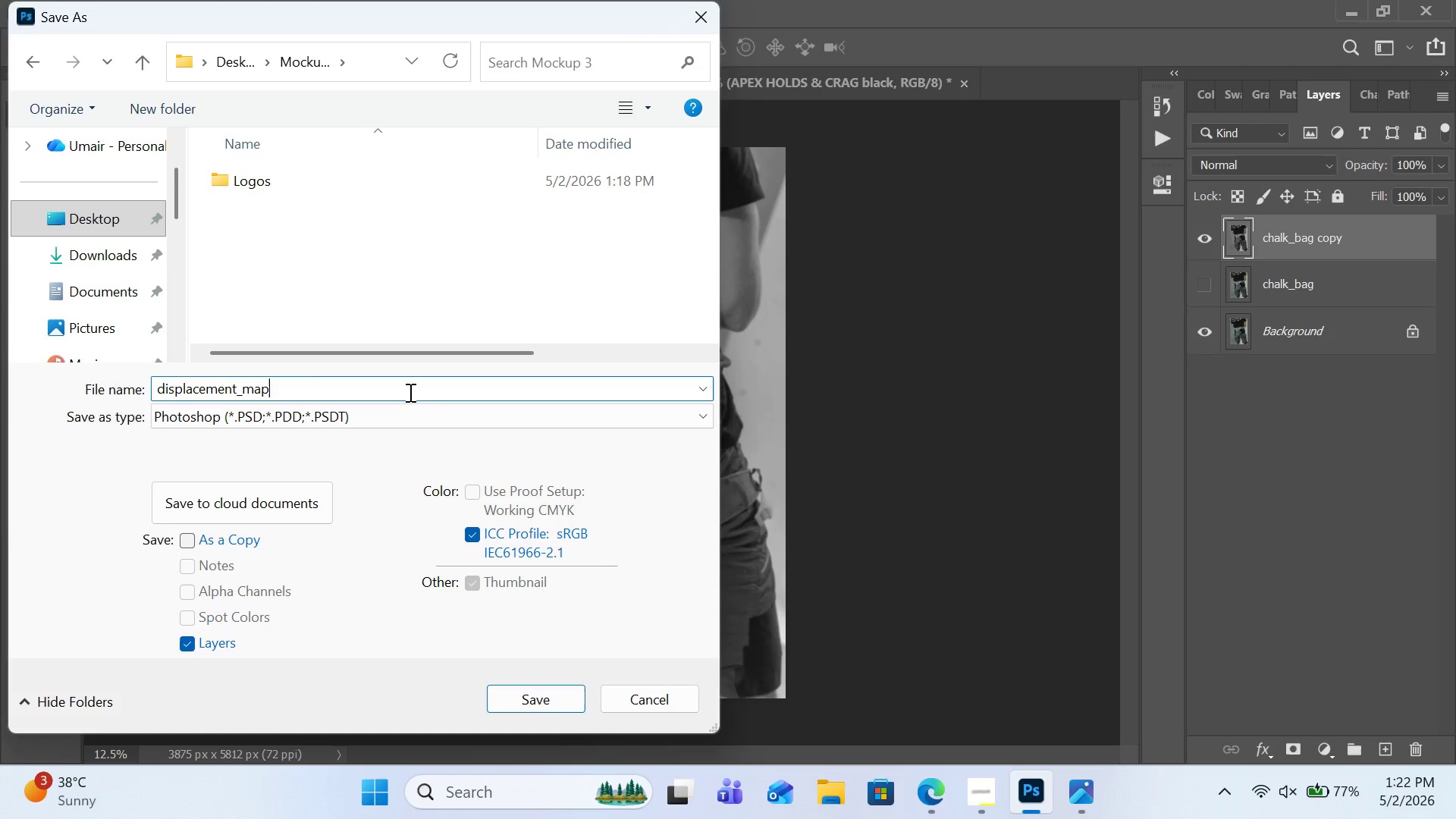 
left_click([526, 692])
 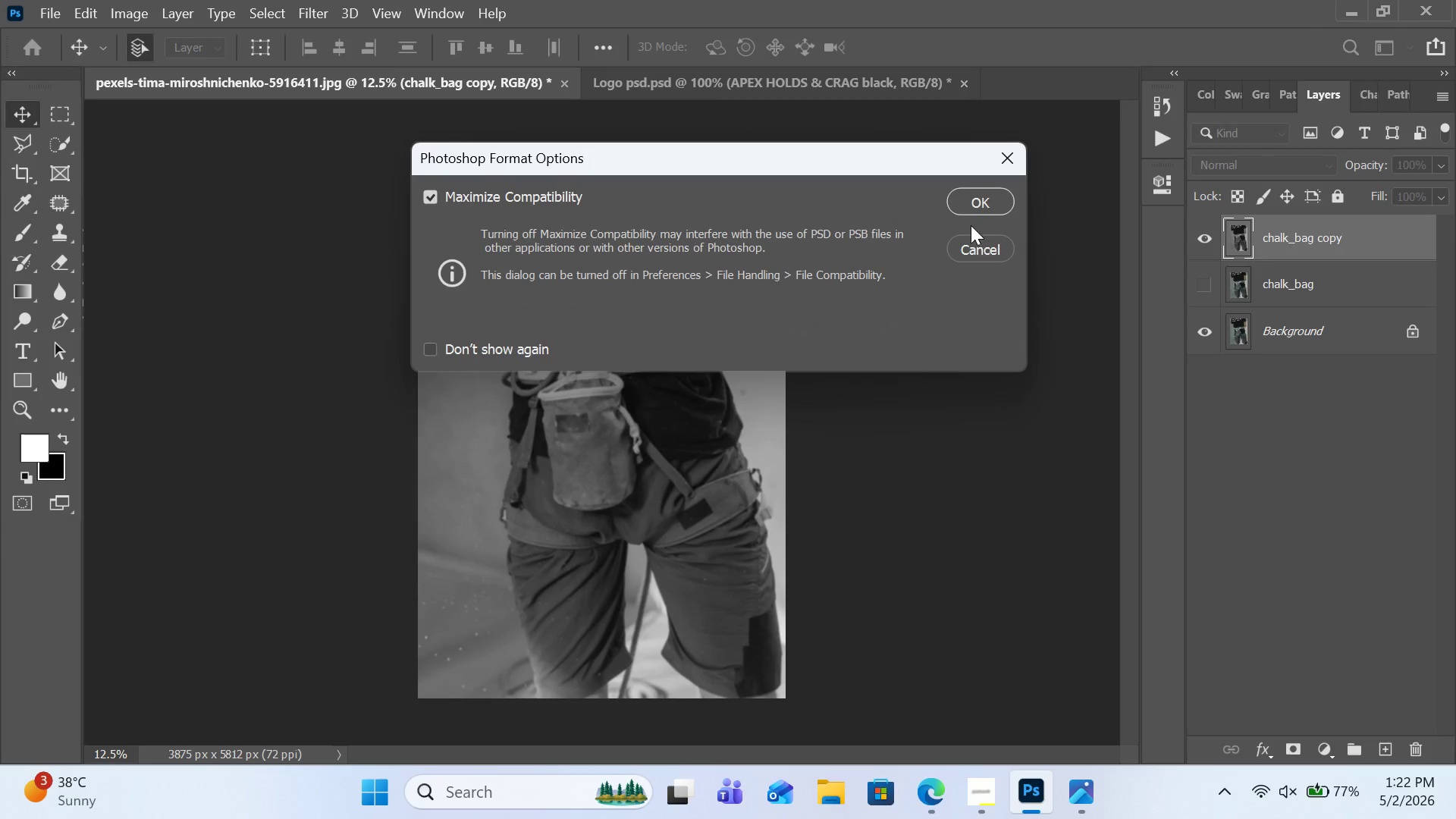 
left_click([971, 202])
 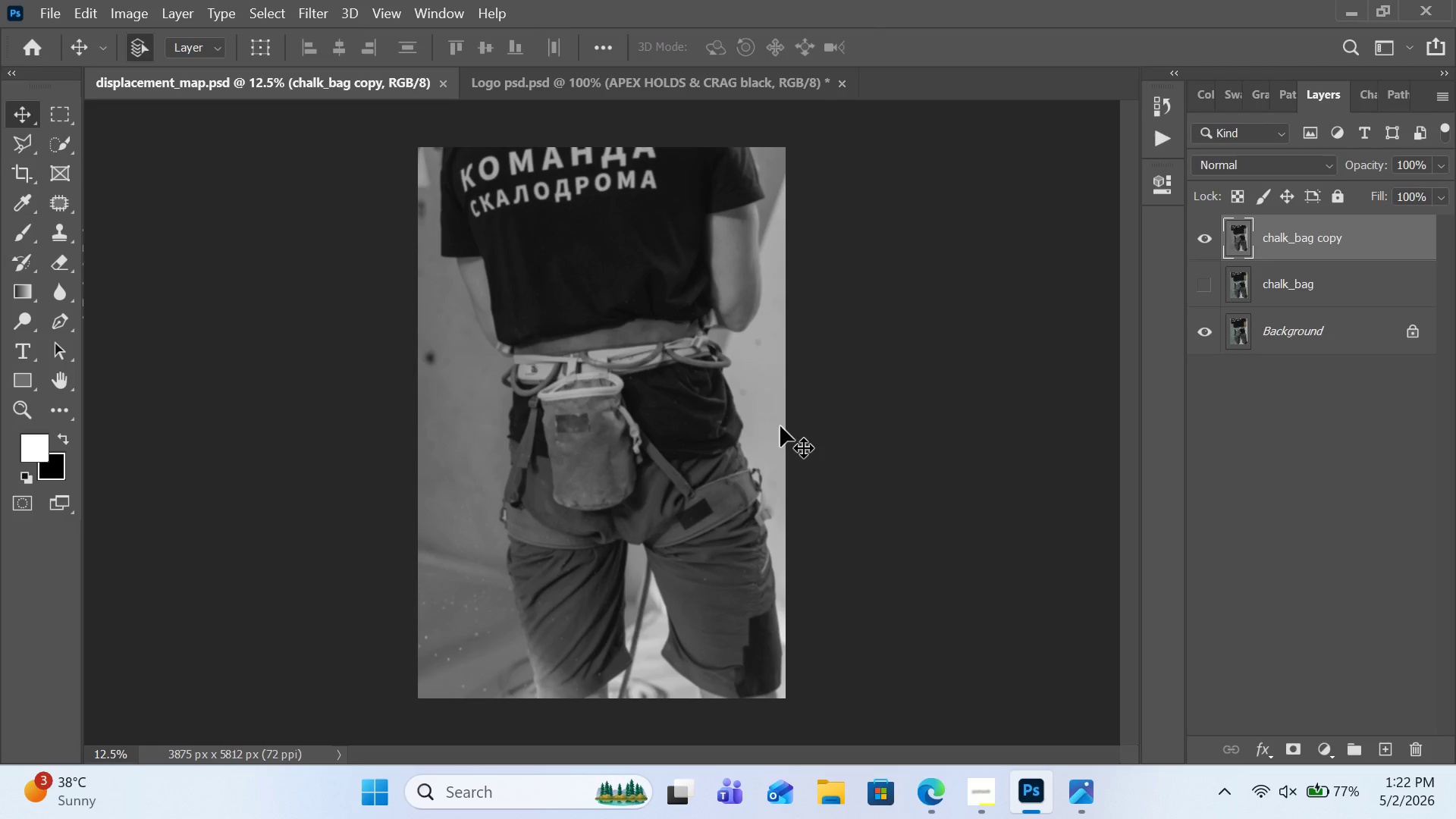 
wait(27.66)
 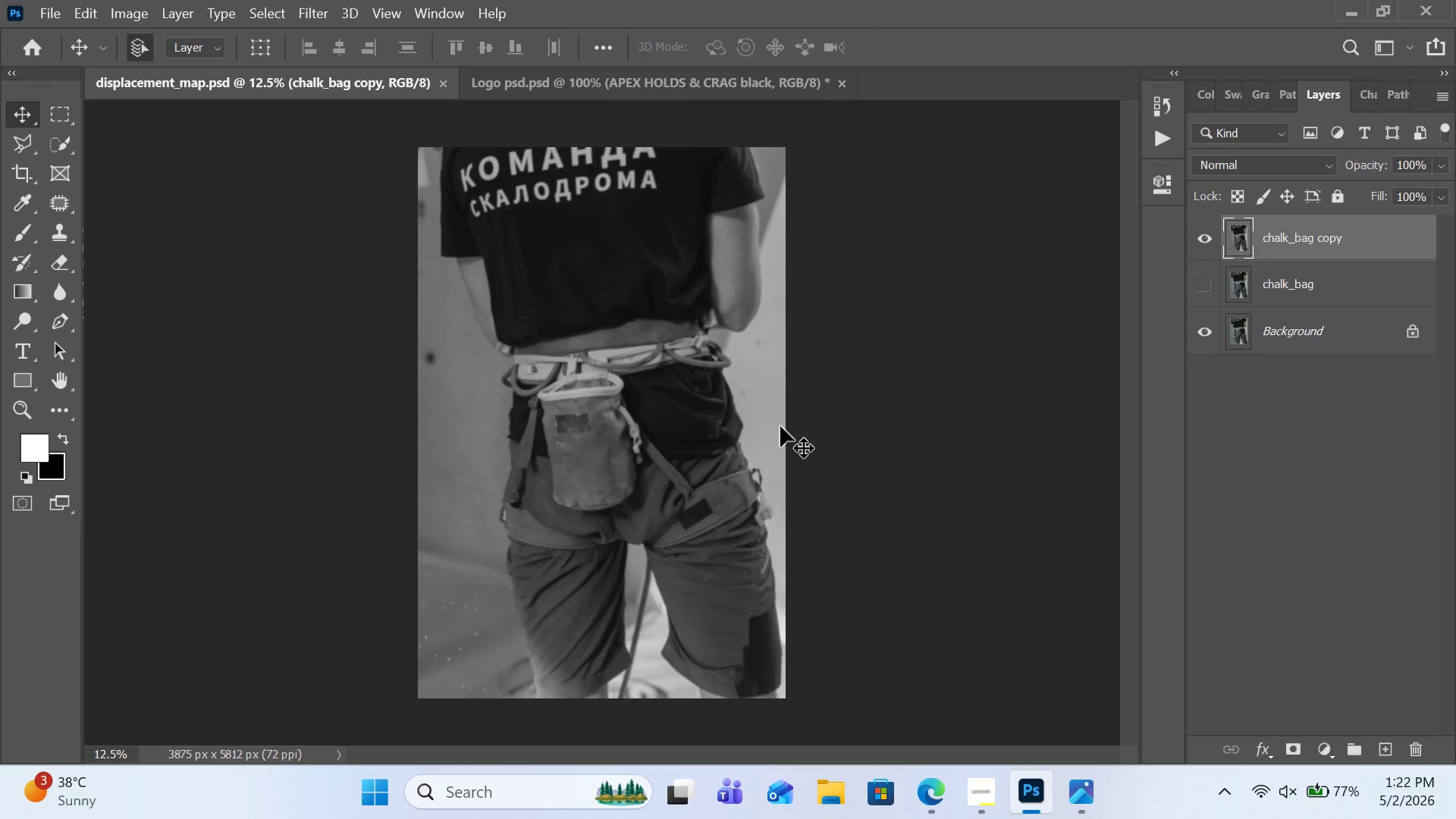 
left_click([45, 7])
 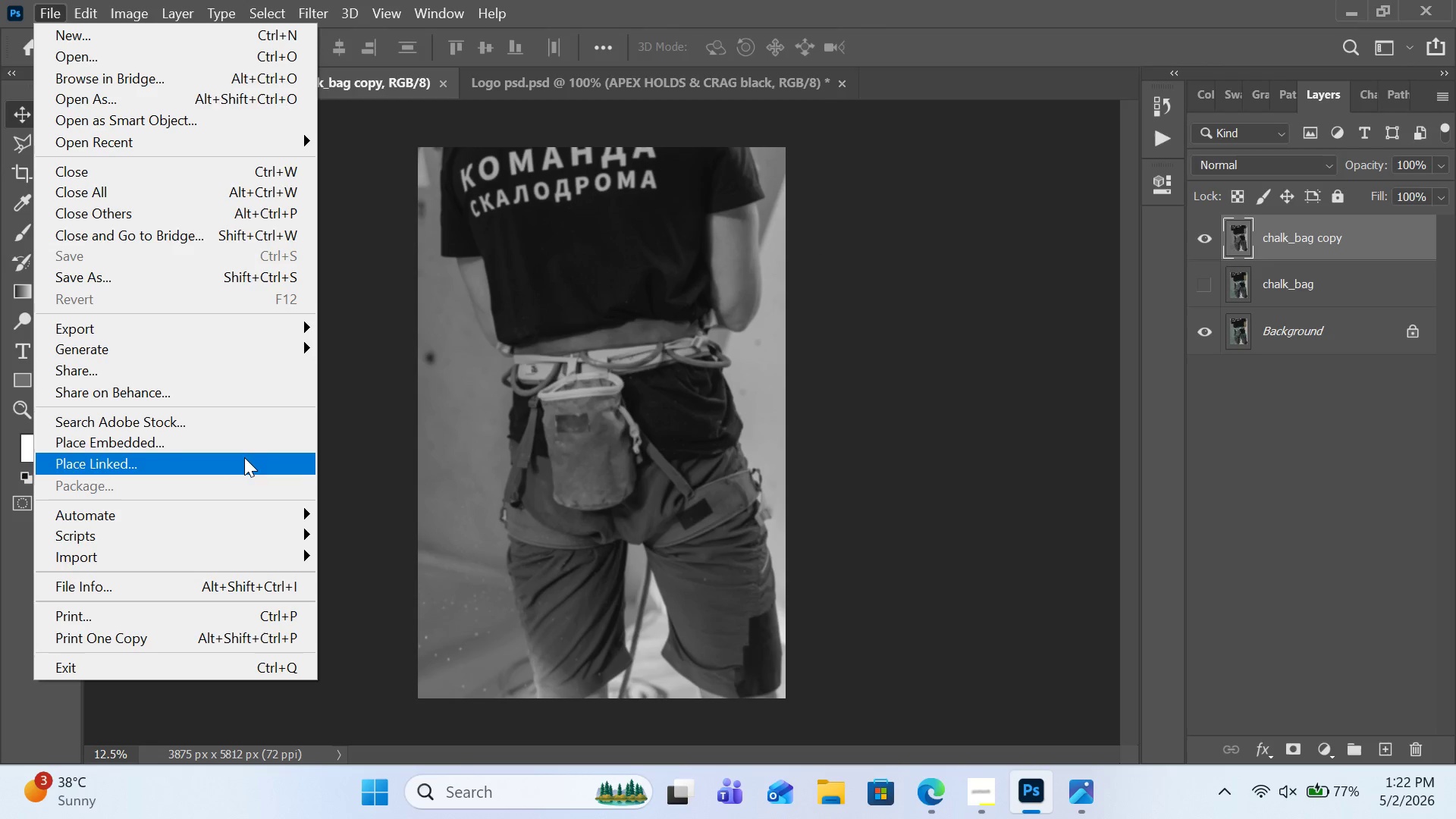 
left_click([240, 449])
 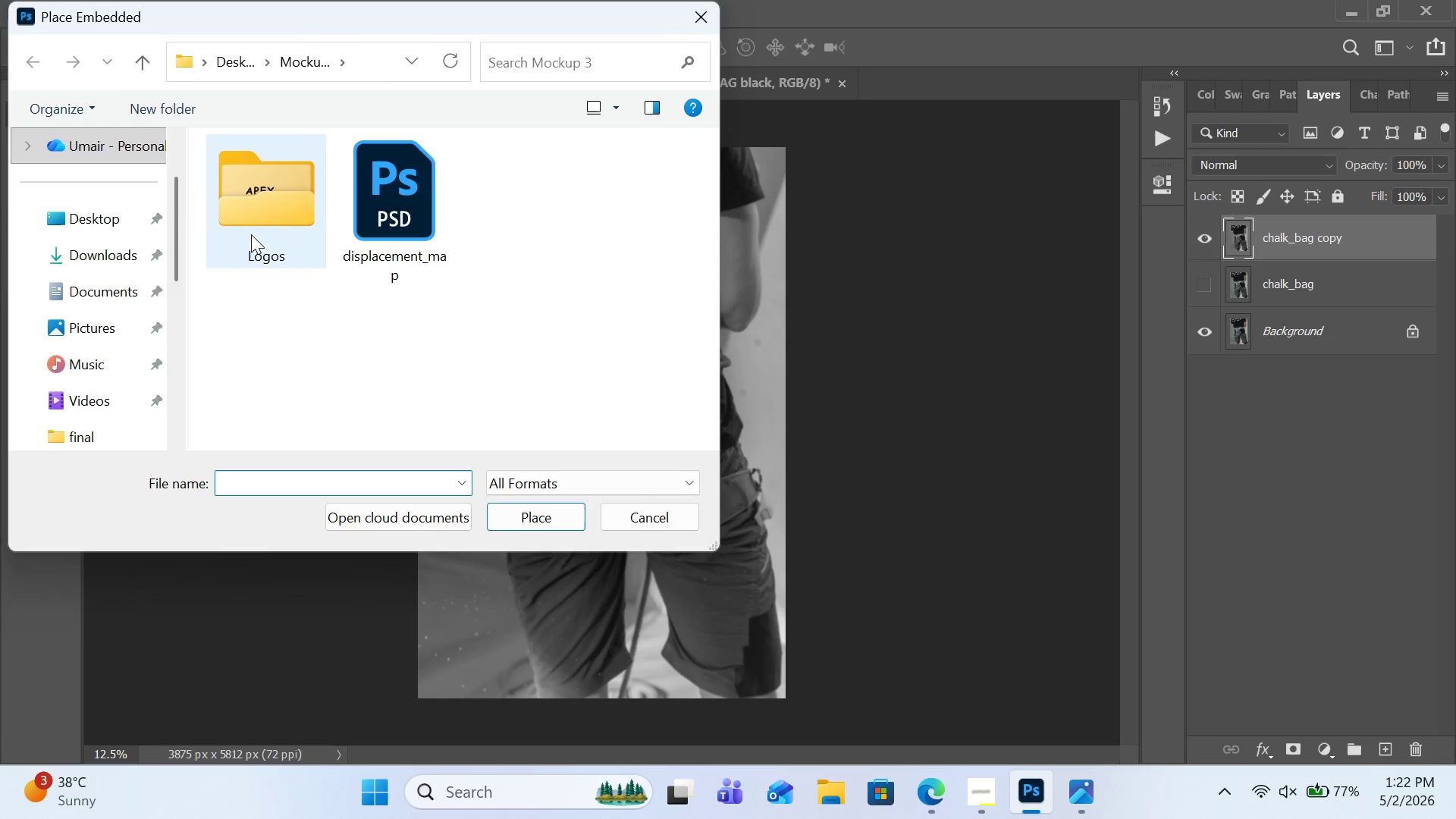 
double_click([251, 234])
 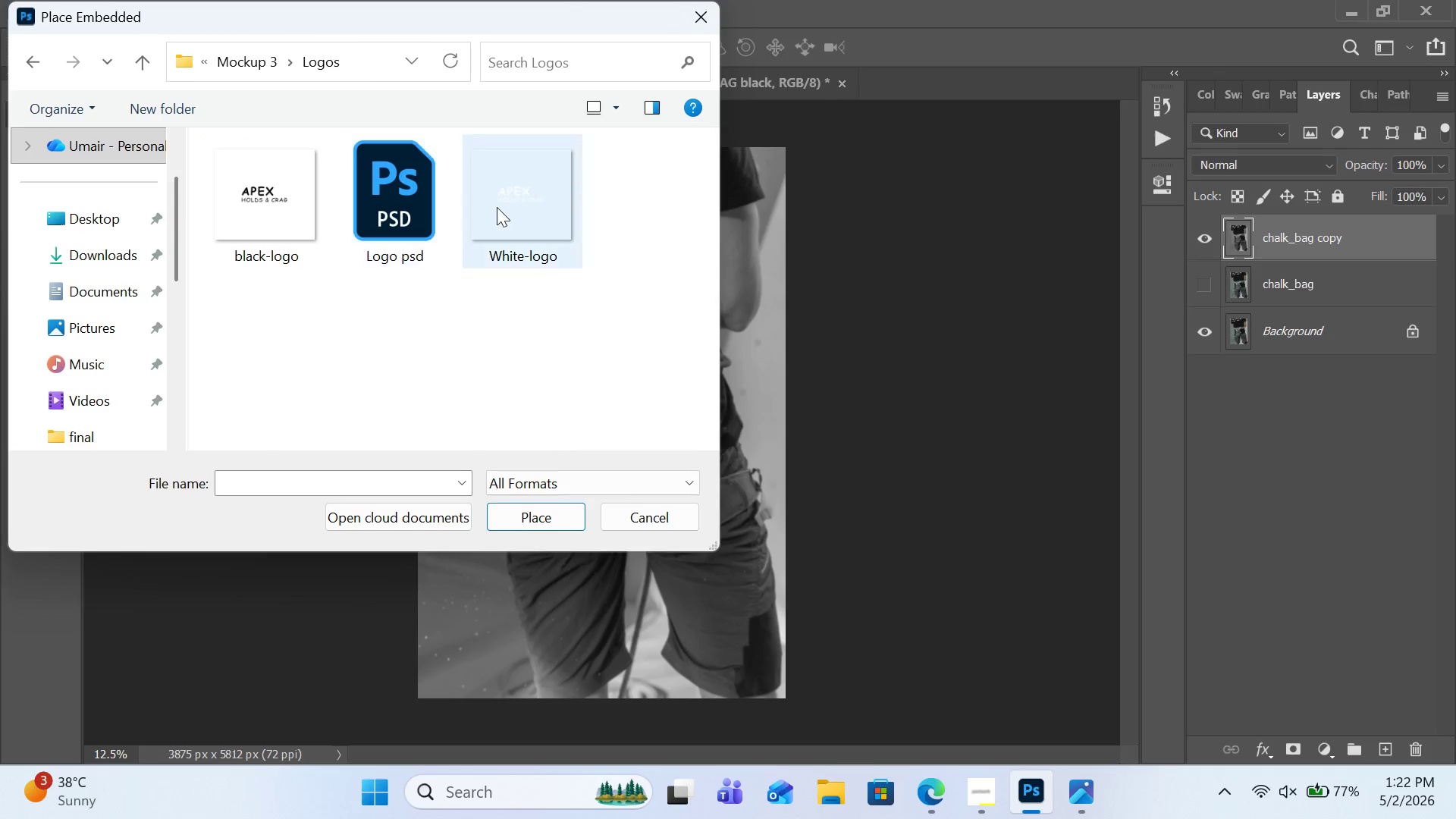 
double_click([497, 208])
 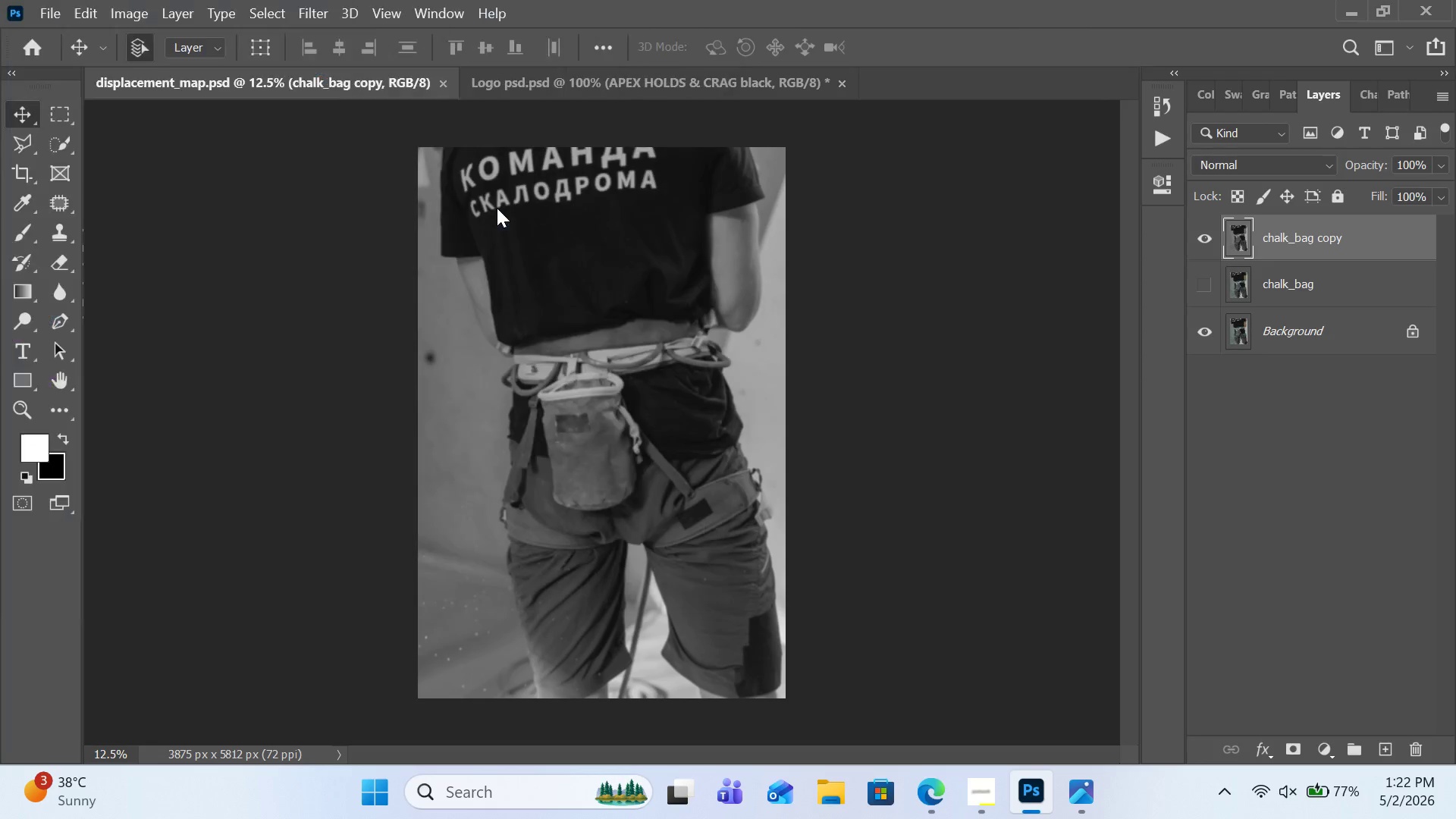 
triple_click([497, 208])
 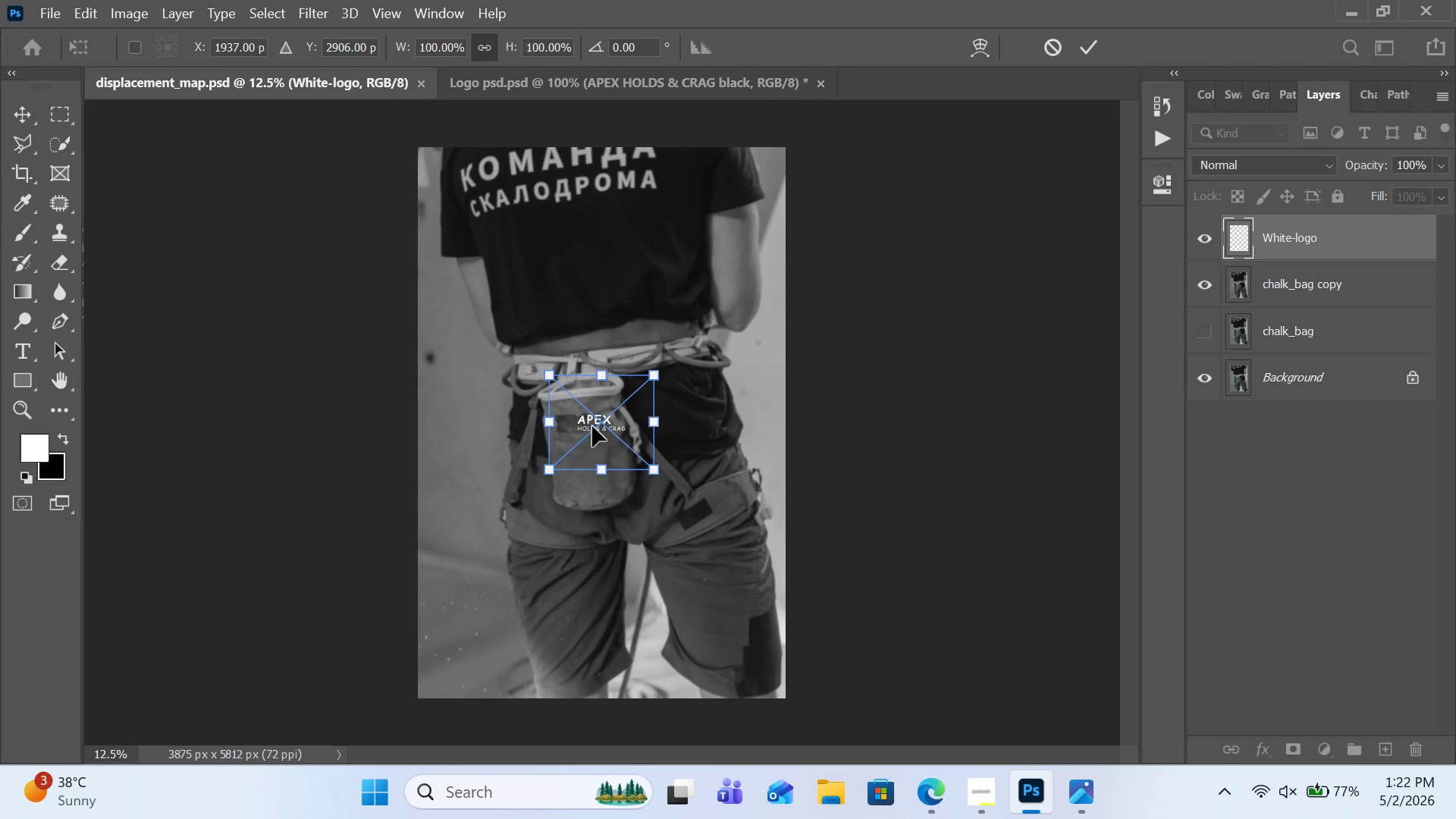 
left_click_drag(start_coordinate=[594, 420], to_coordinate=[585, 461])
 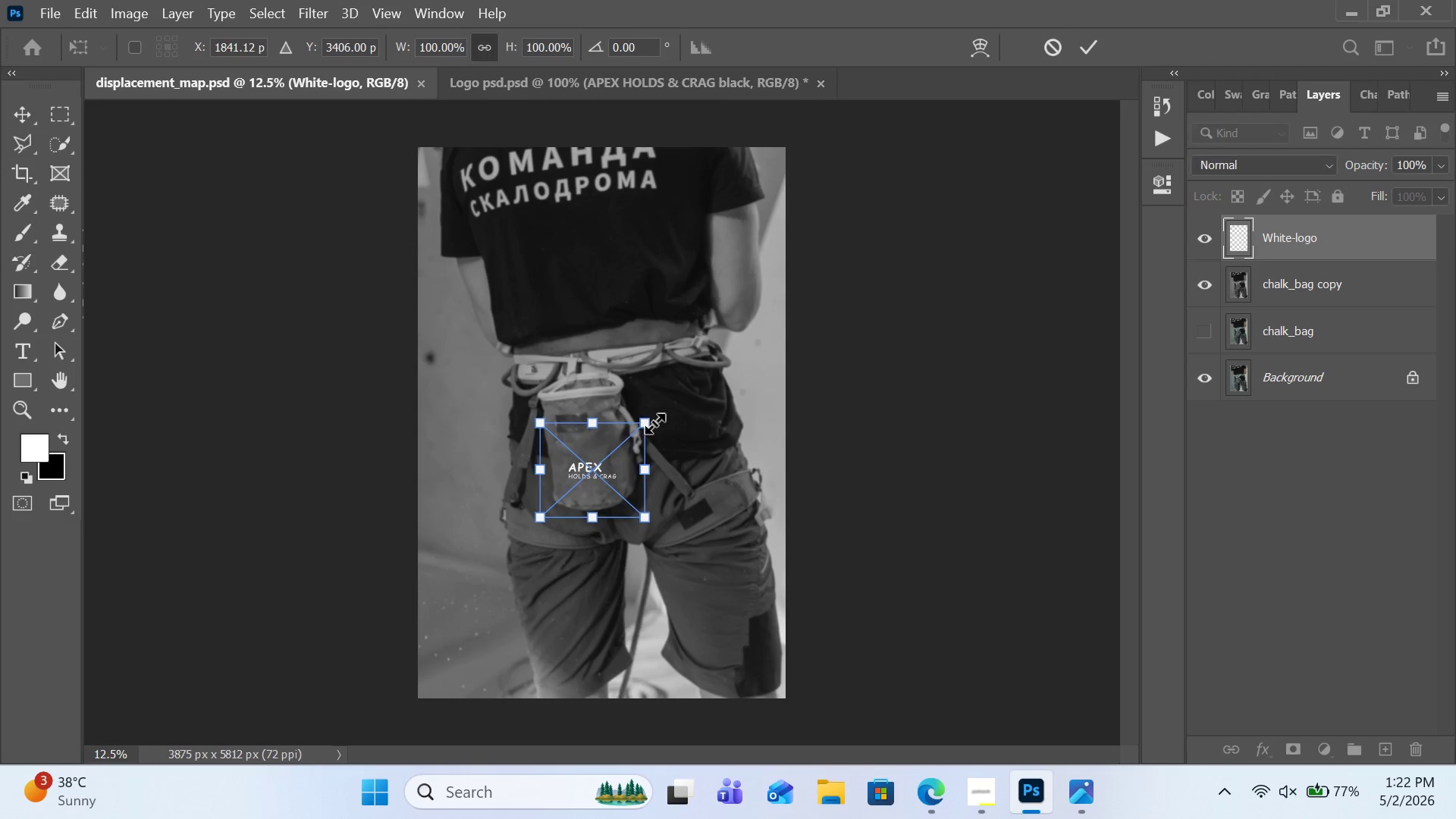 
left_click_drag(start_coordinate=[651, 423], to_coordinate=[651, 418])
 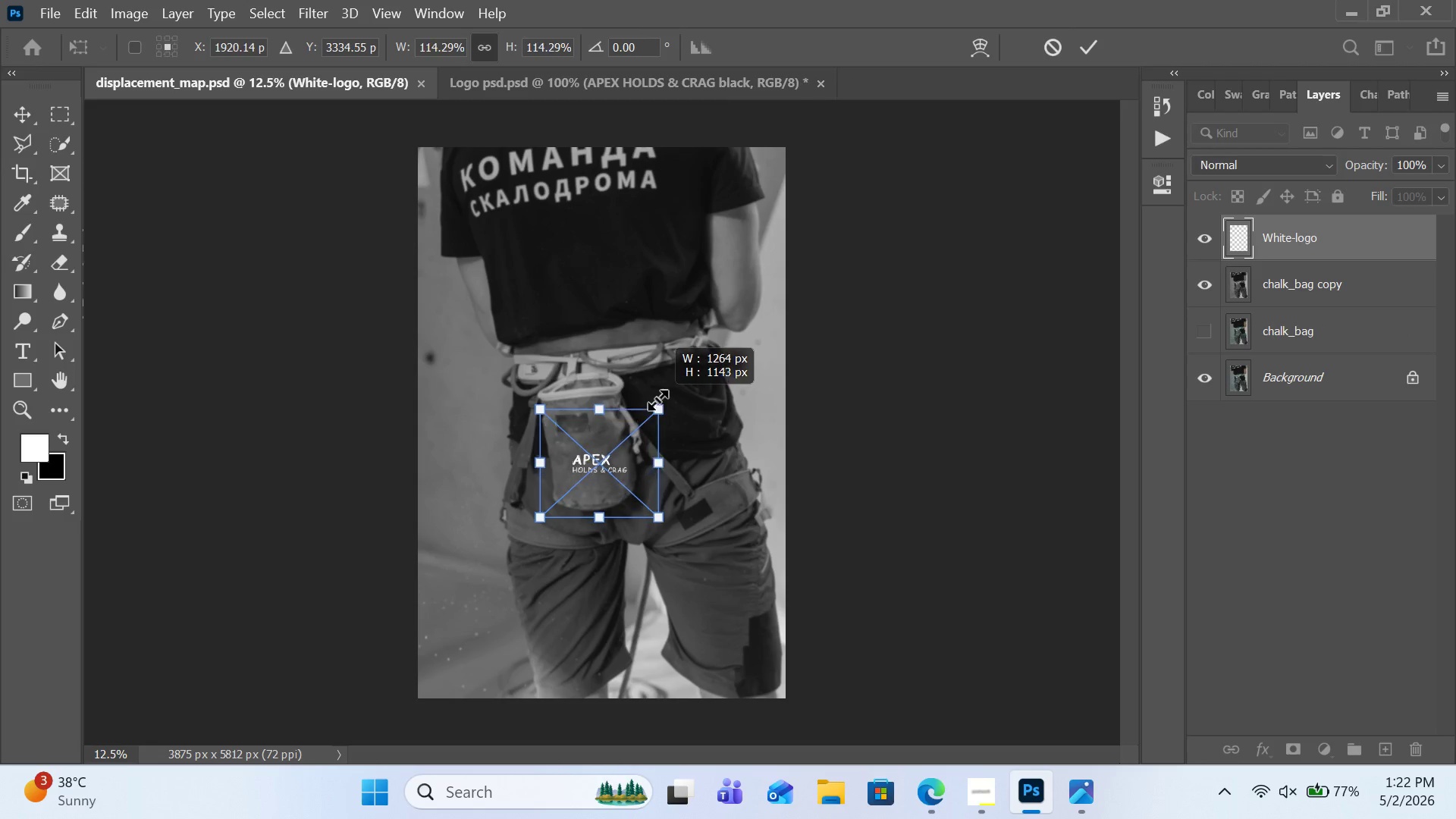 
left_click_drag(start_coordinate=[651, 418], to_coordinate=[657, 395])
 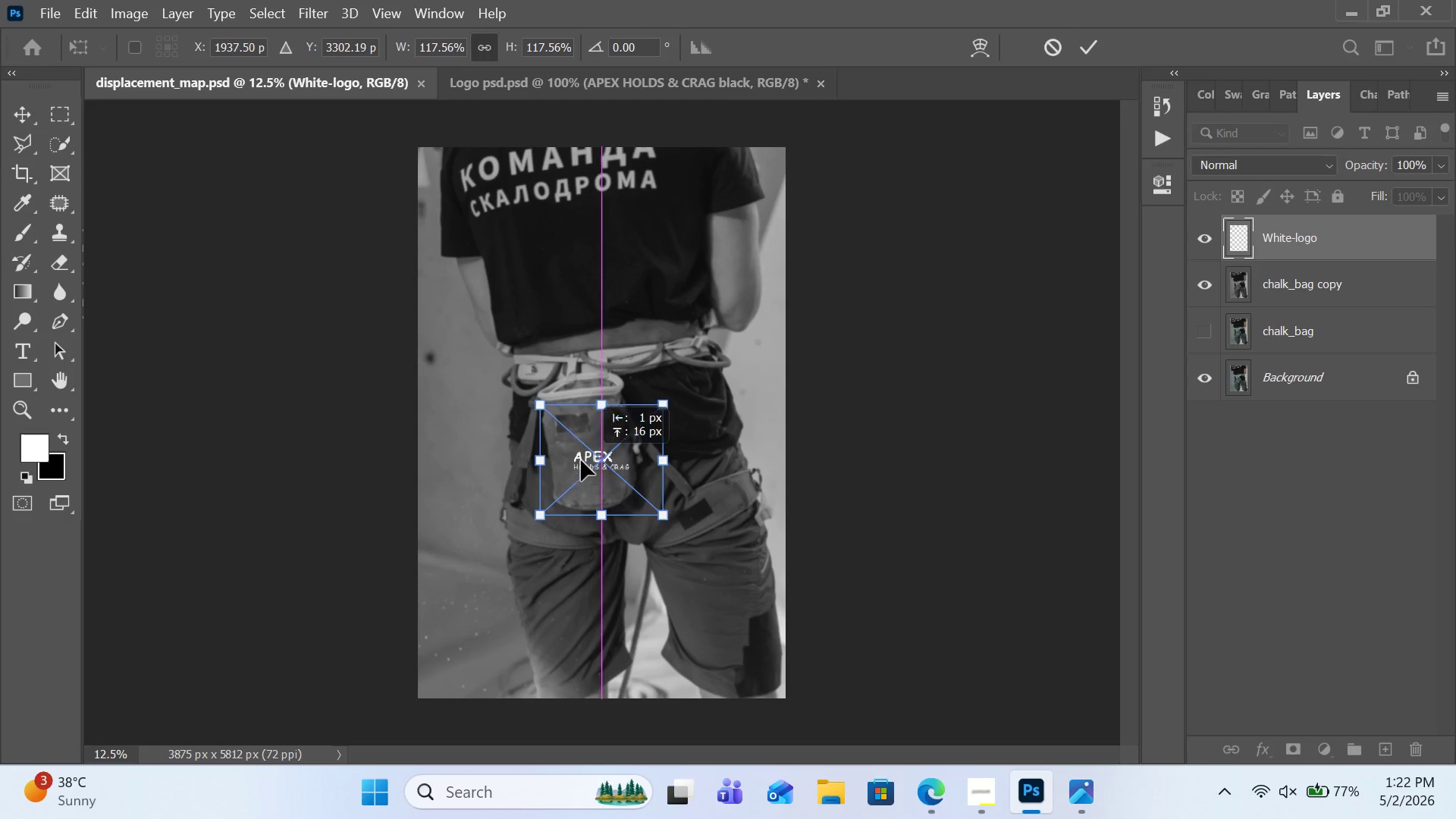 
left_click_drag(start_coordinate=[585, 462], to_coordinate=[575, 462])
 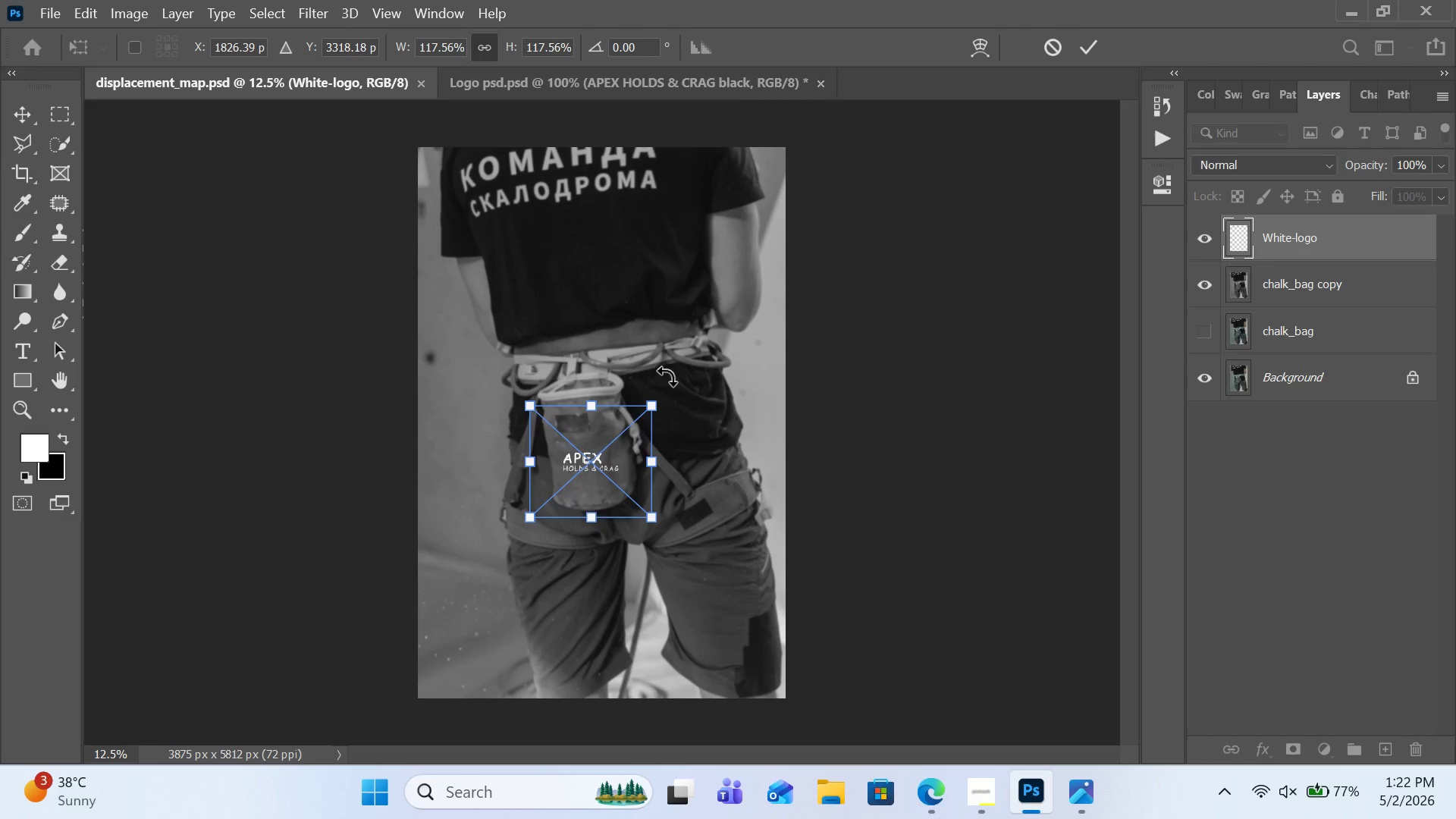 
left_click_drag(start_coordinate=[667, 378], to_coordinate=[665, 359])
 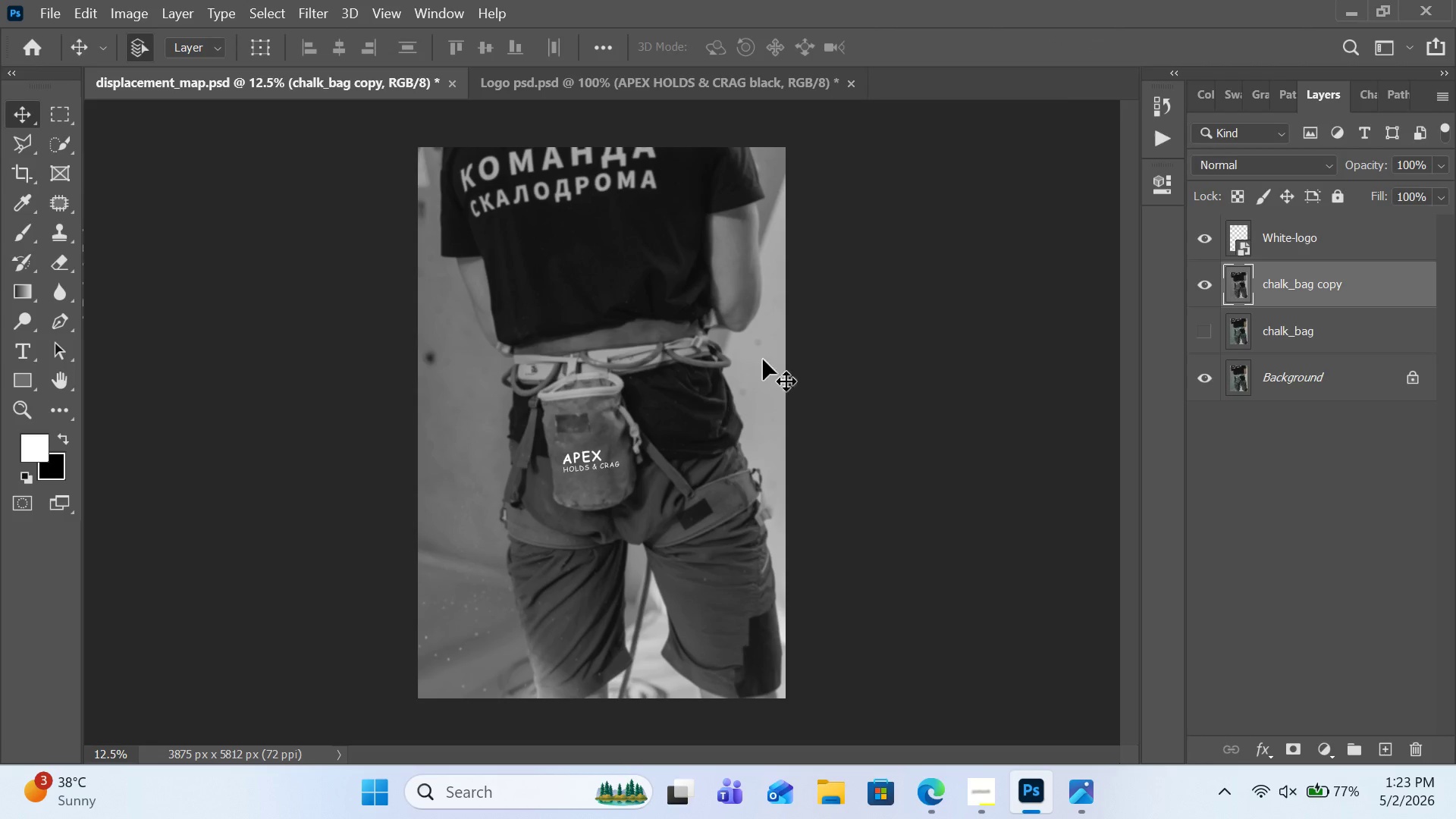 
left_click([1320, 238])
 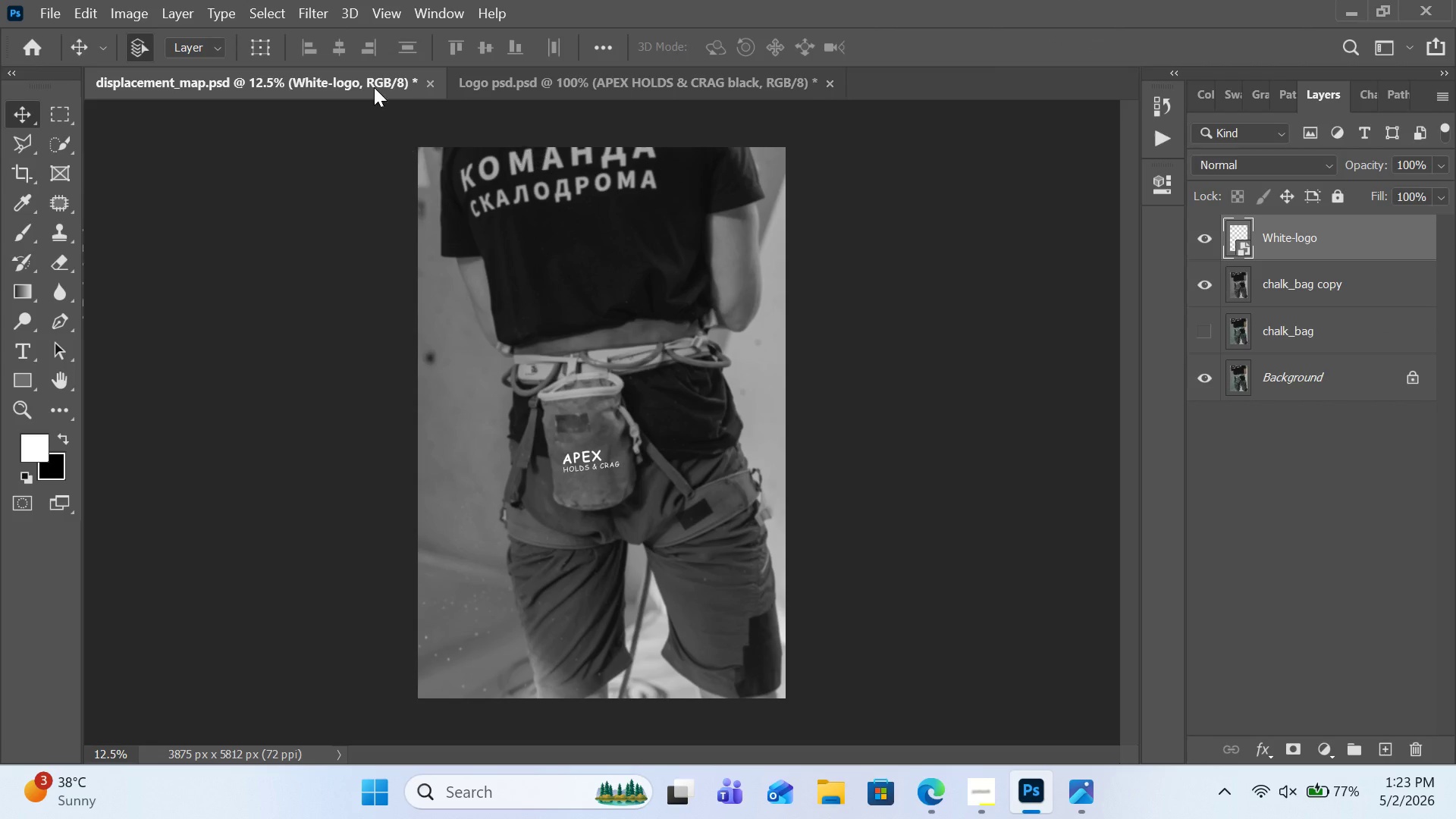 
left_click([328, 8])
 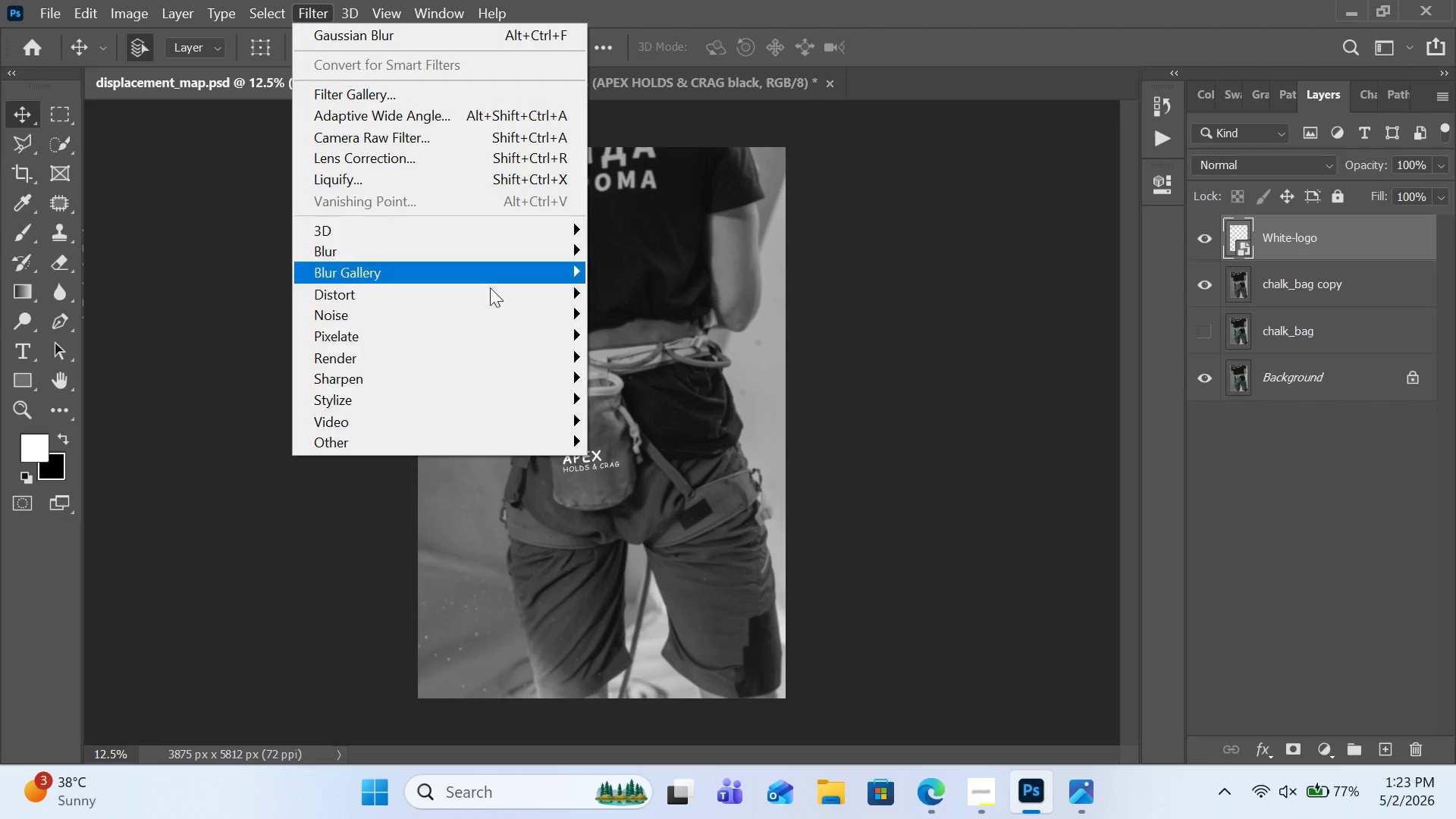 
mouse_move([510, 290])
 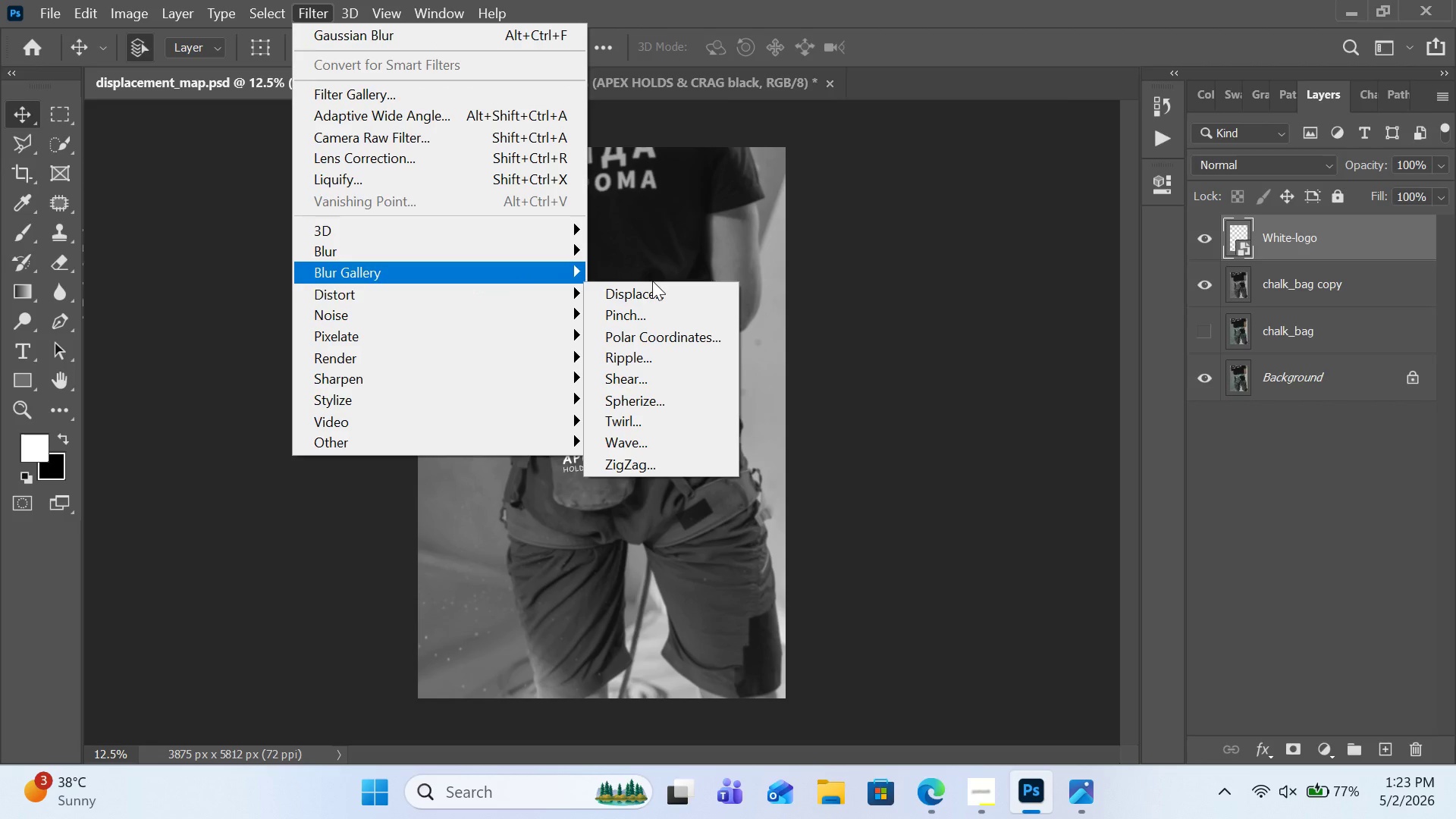 
mouse_move([661, 282])
 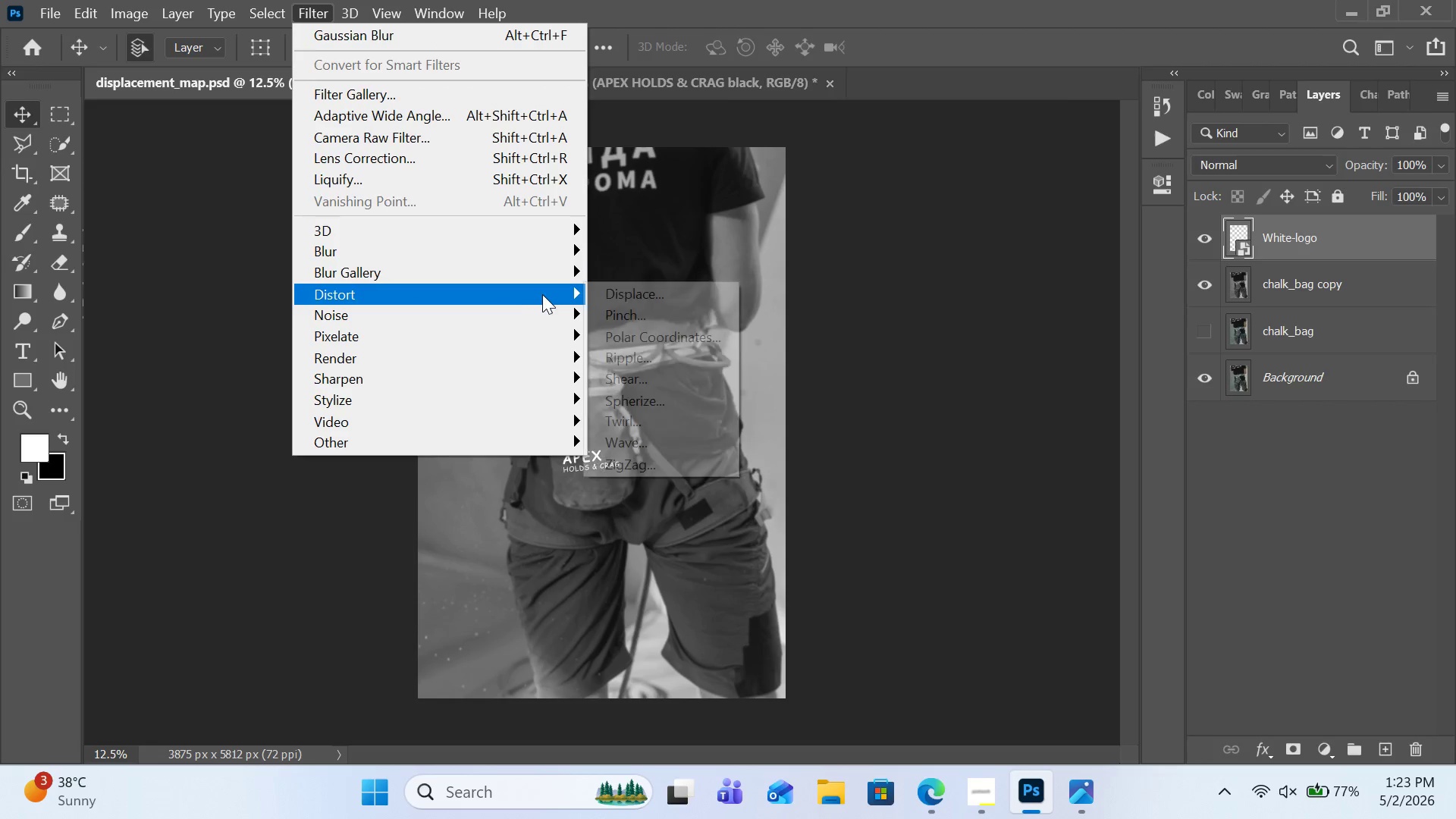 
left_click([626, 287])
 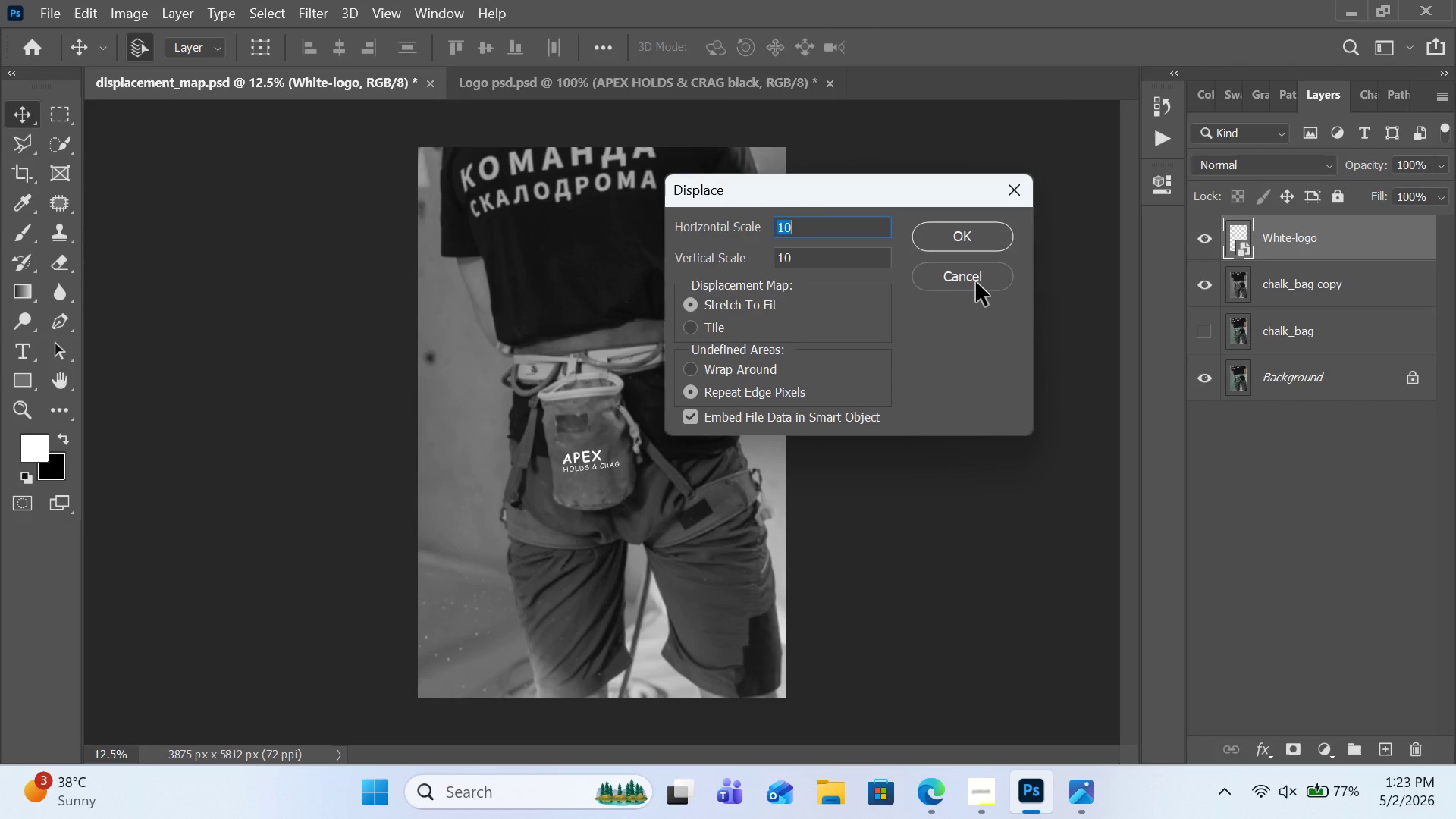 
wait(8.23)
 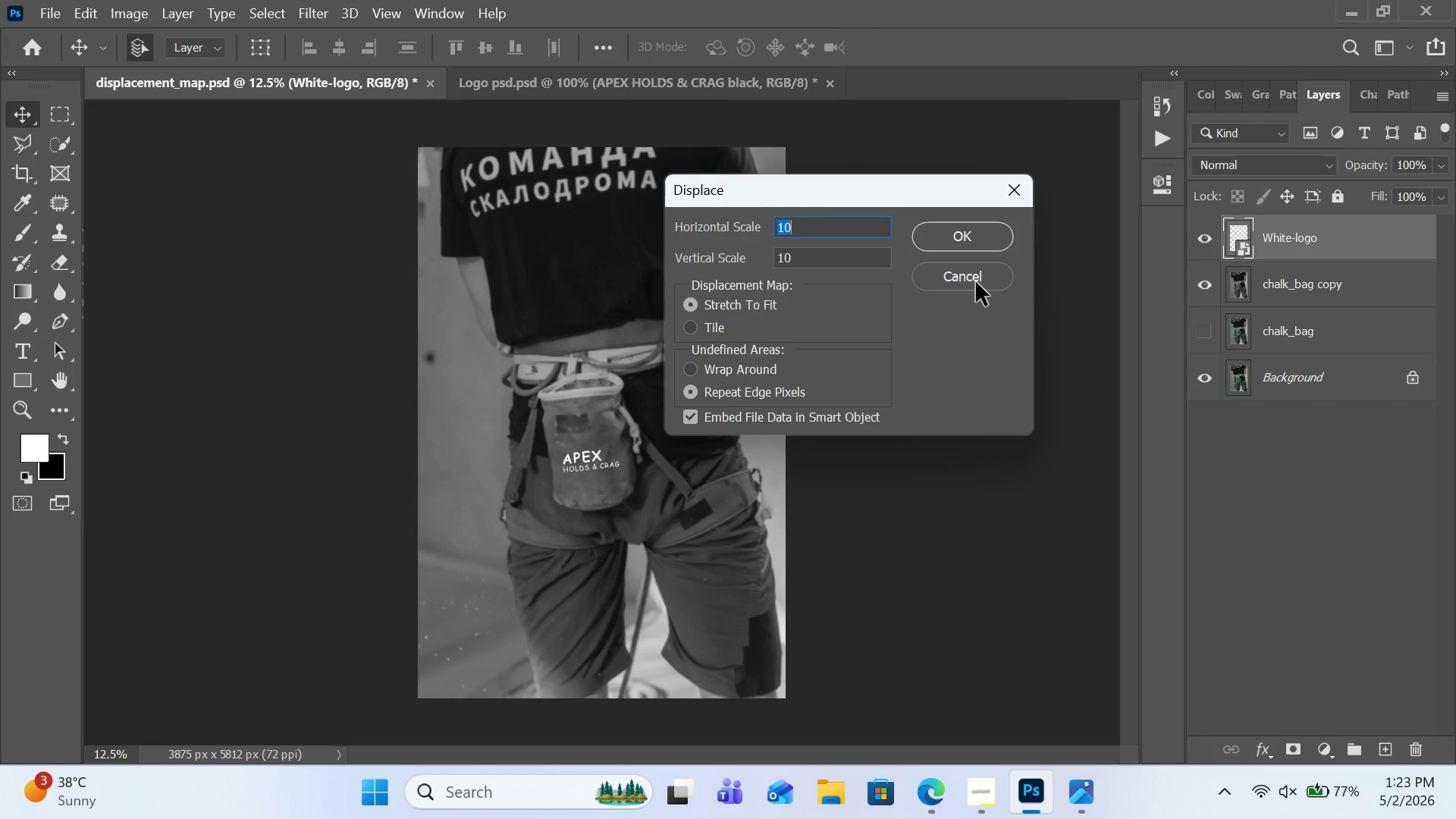 
key(Backspace)
 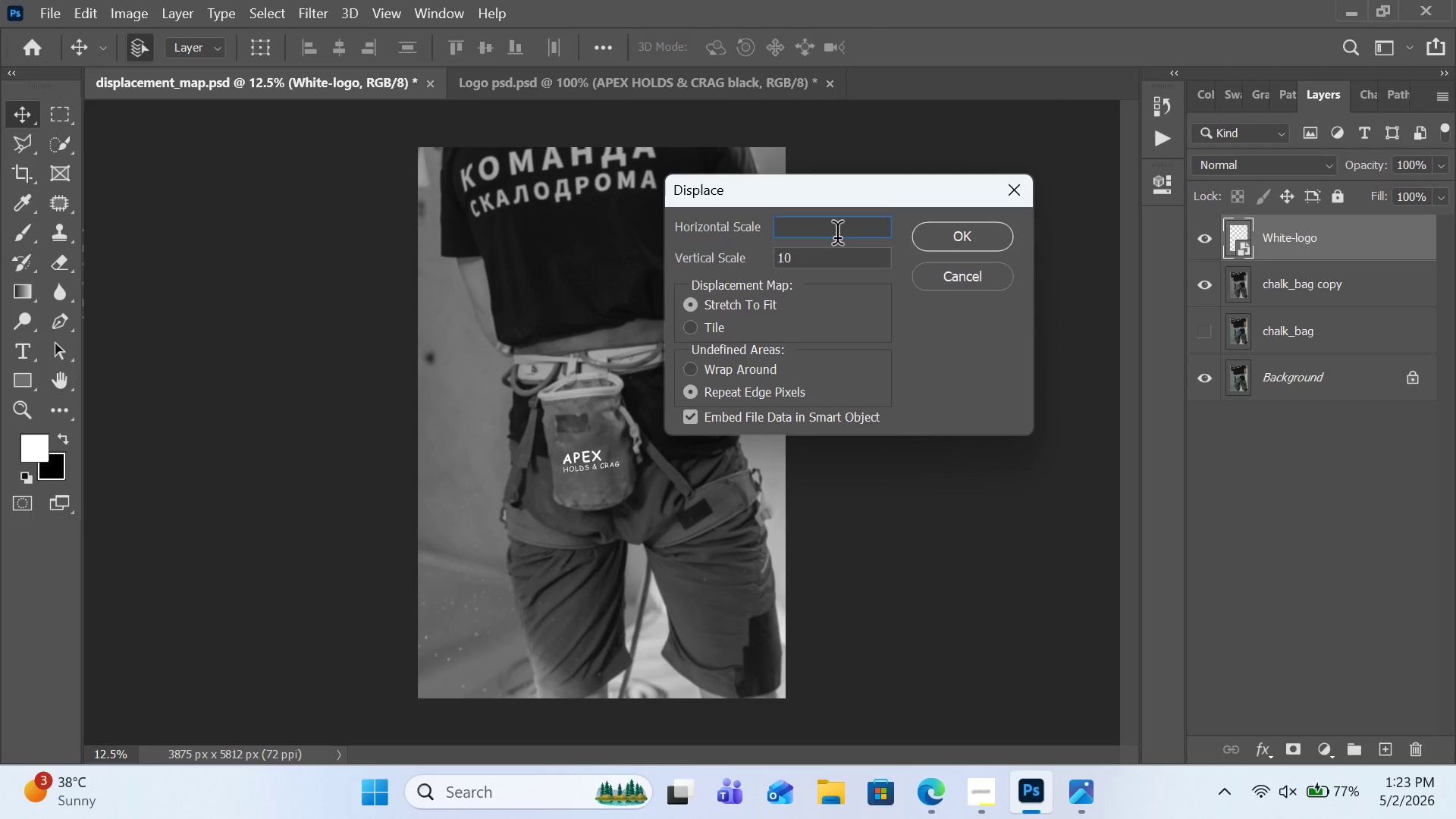 
key(Numpad1)
 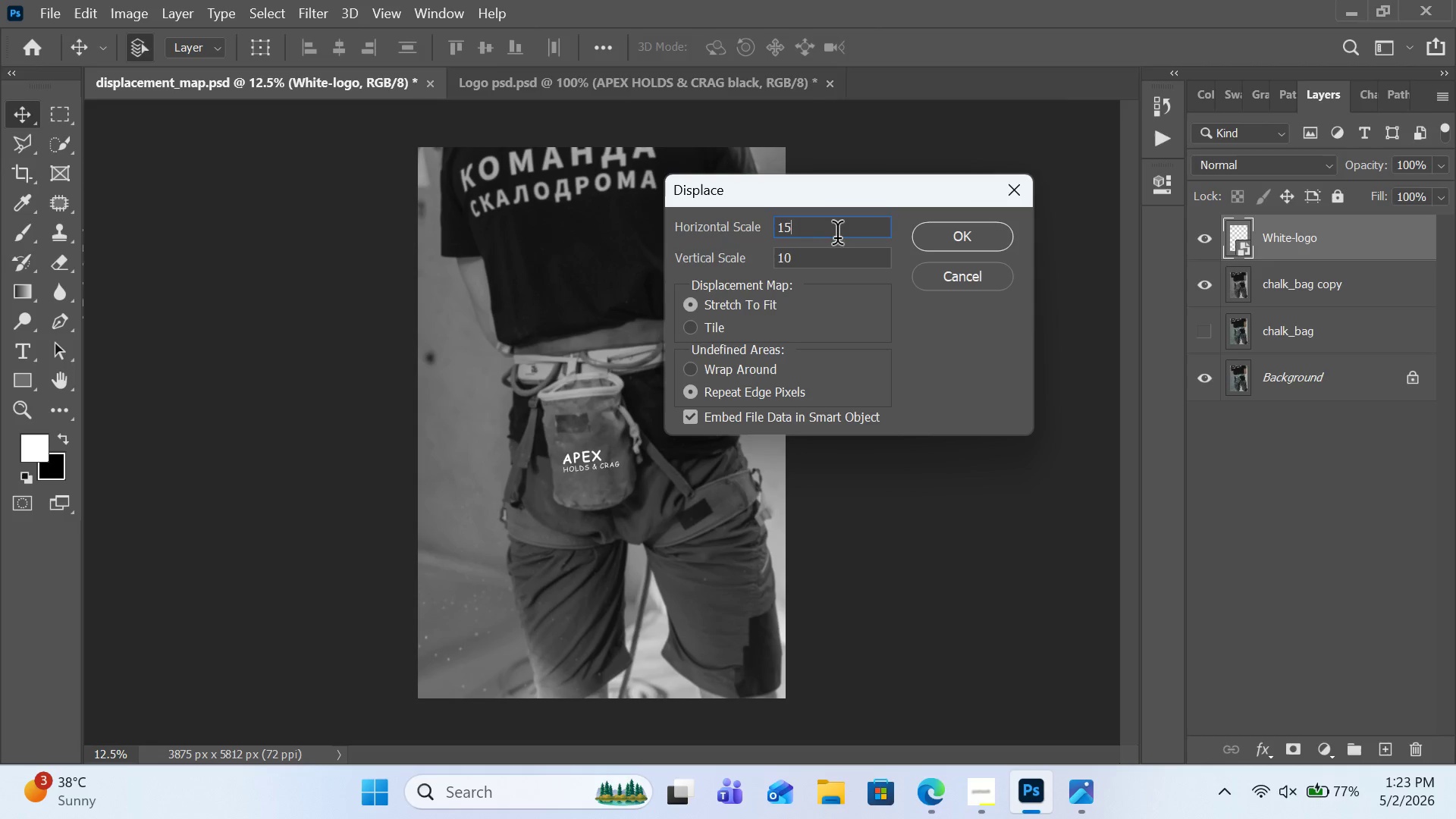 
key(Numpad5)
 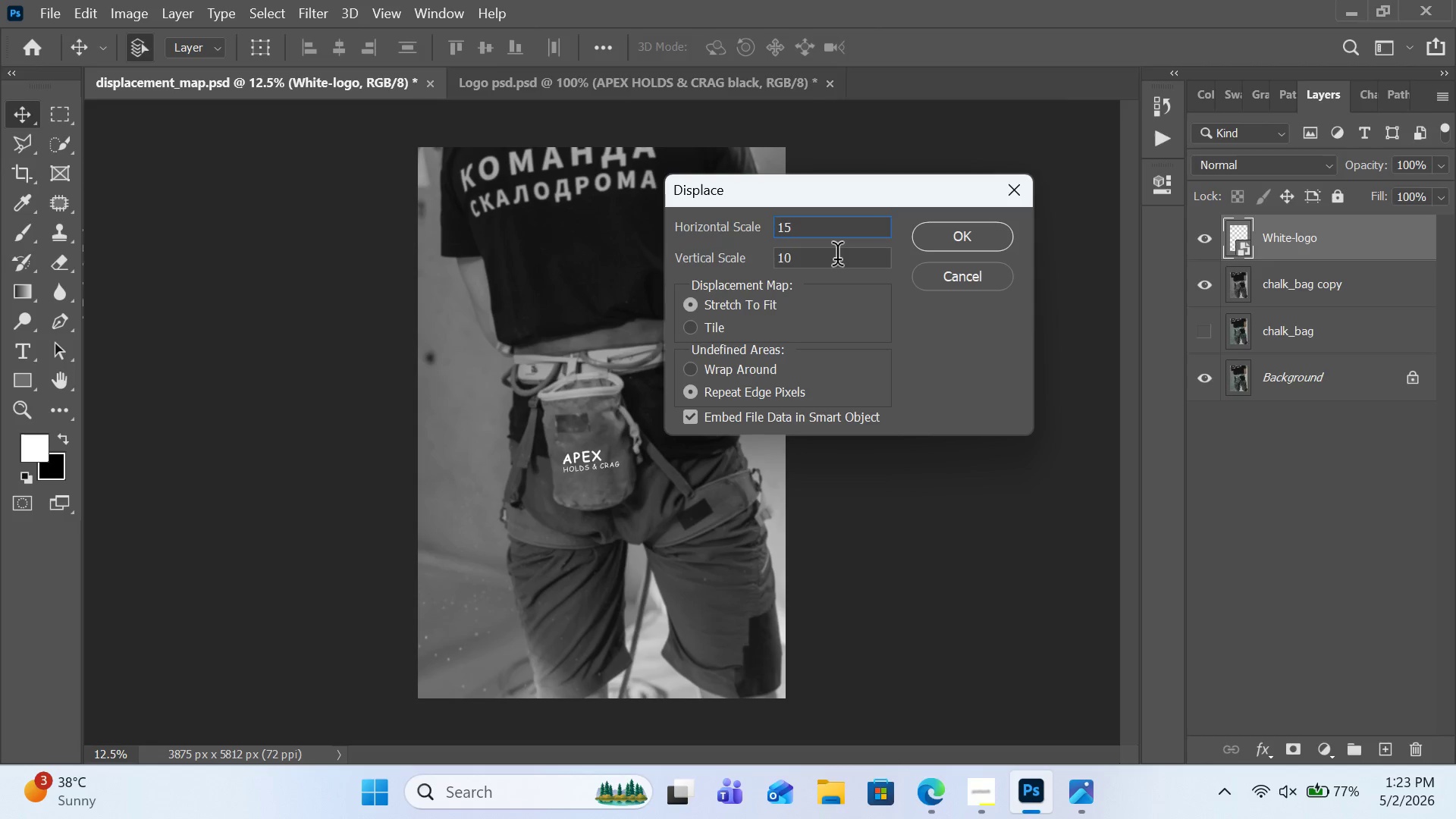 
left_click([837, 259])
 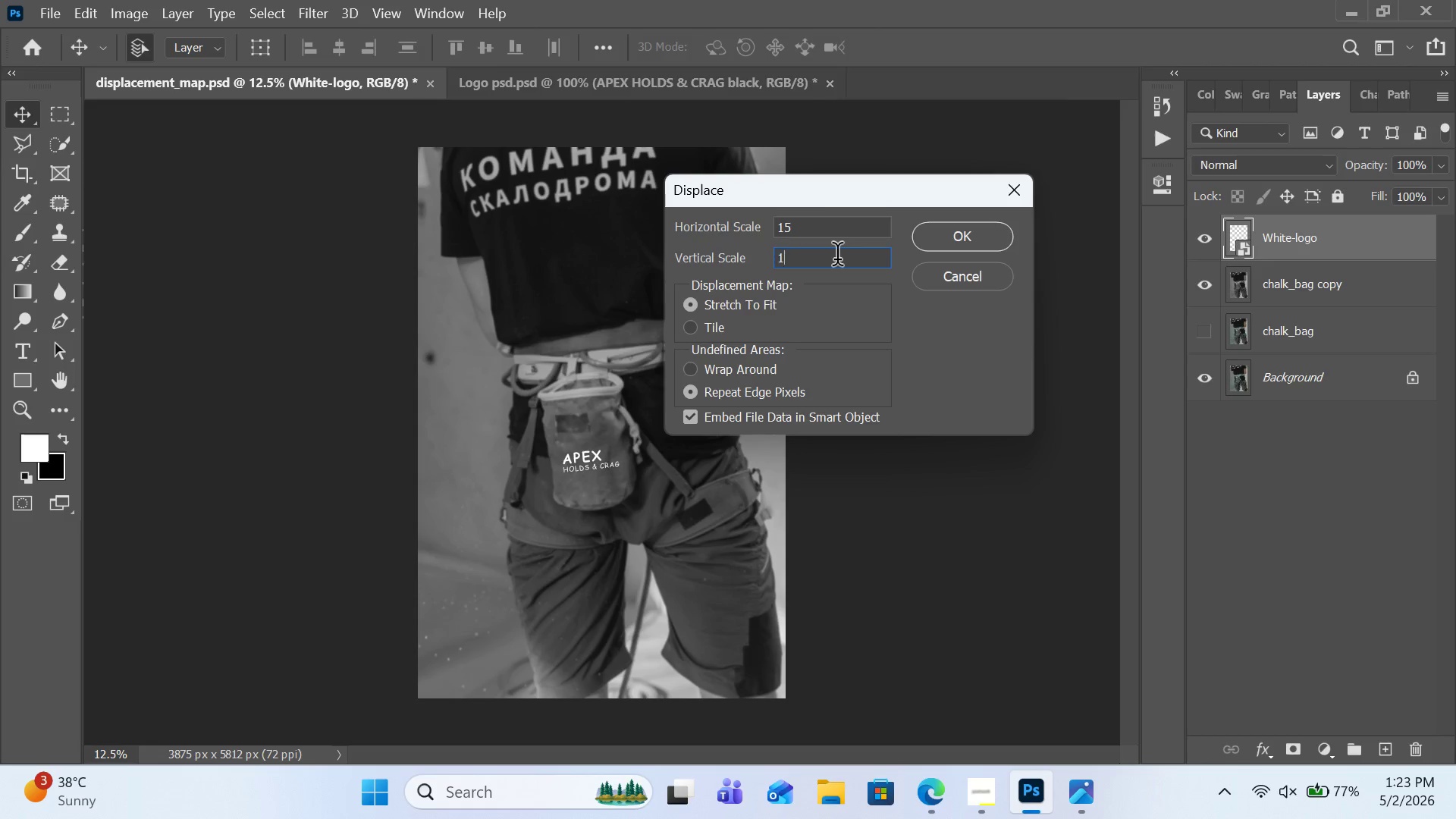 
key(Backspace)
 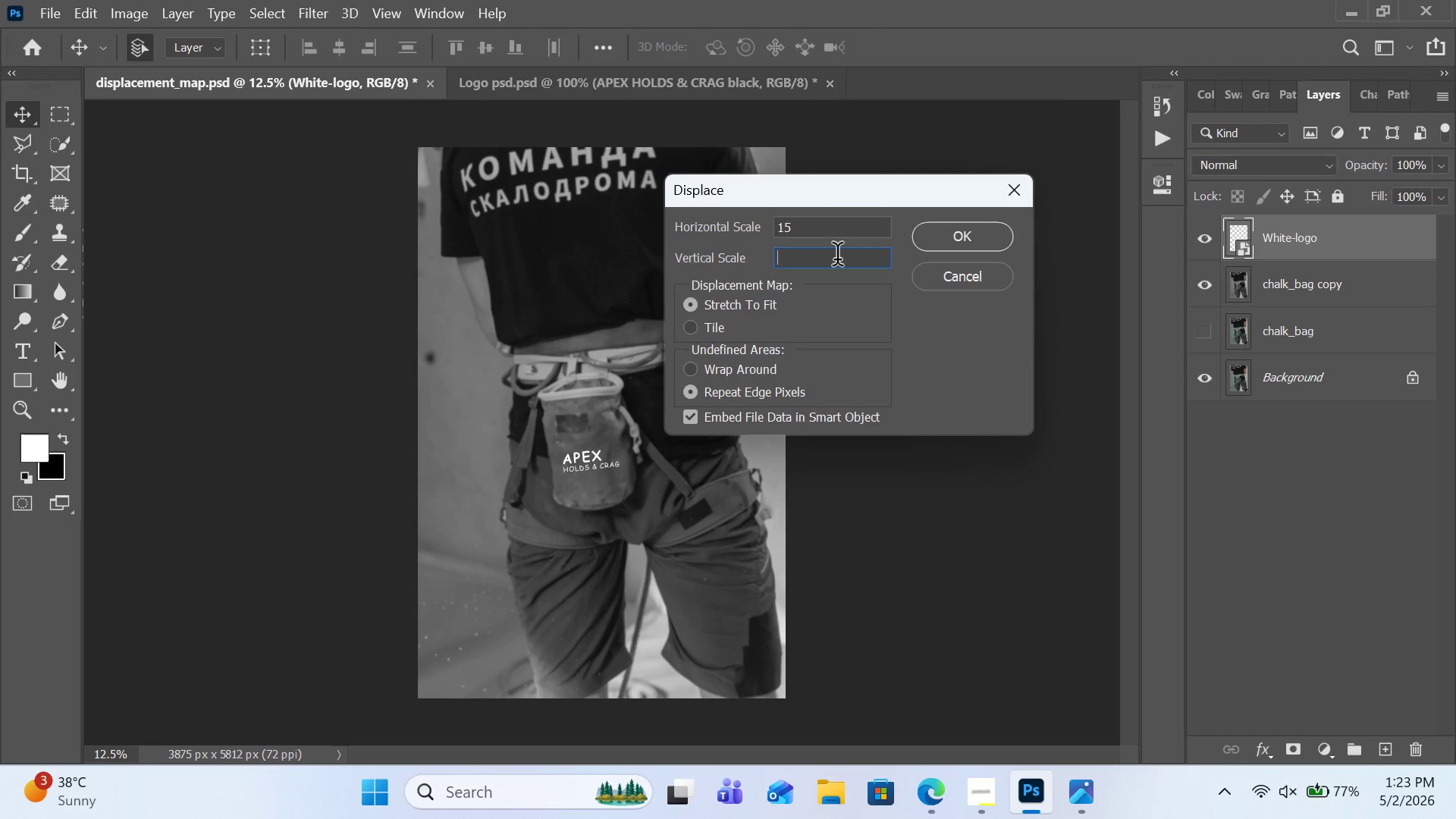 
key(Backspace)
 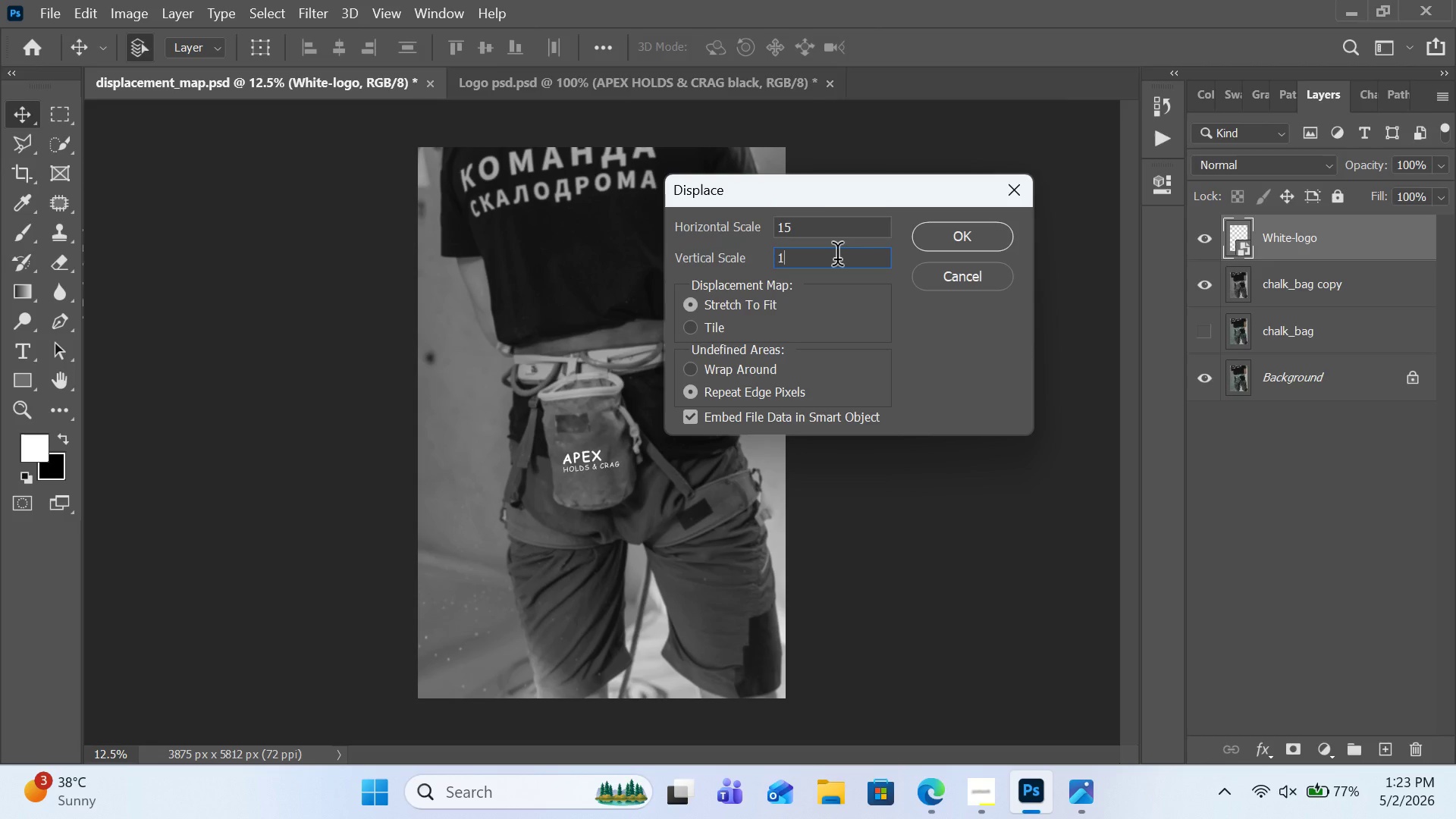 
key(Numpad1)
 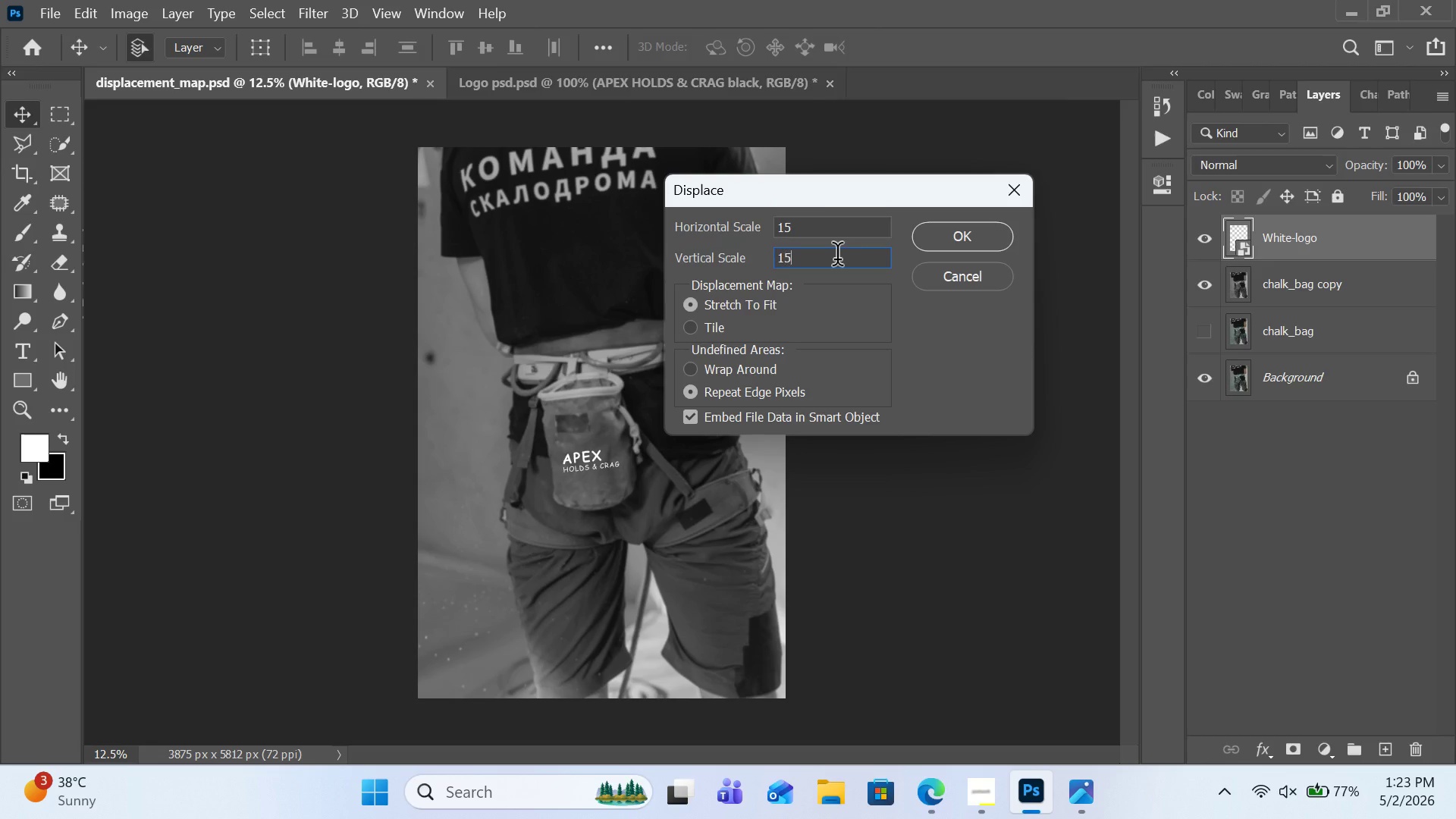 
key(Numpad5)
 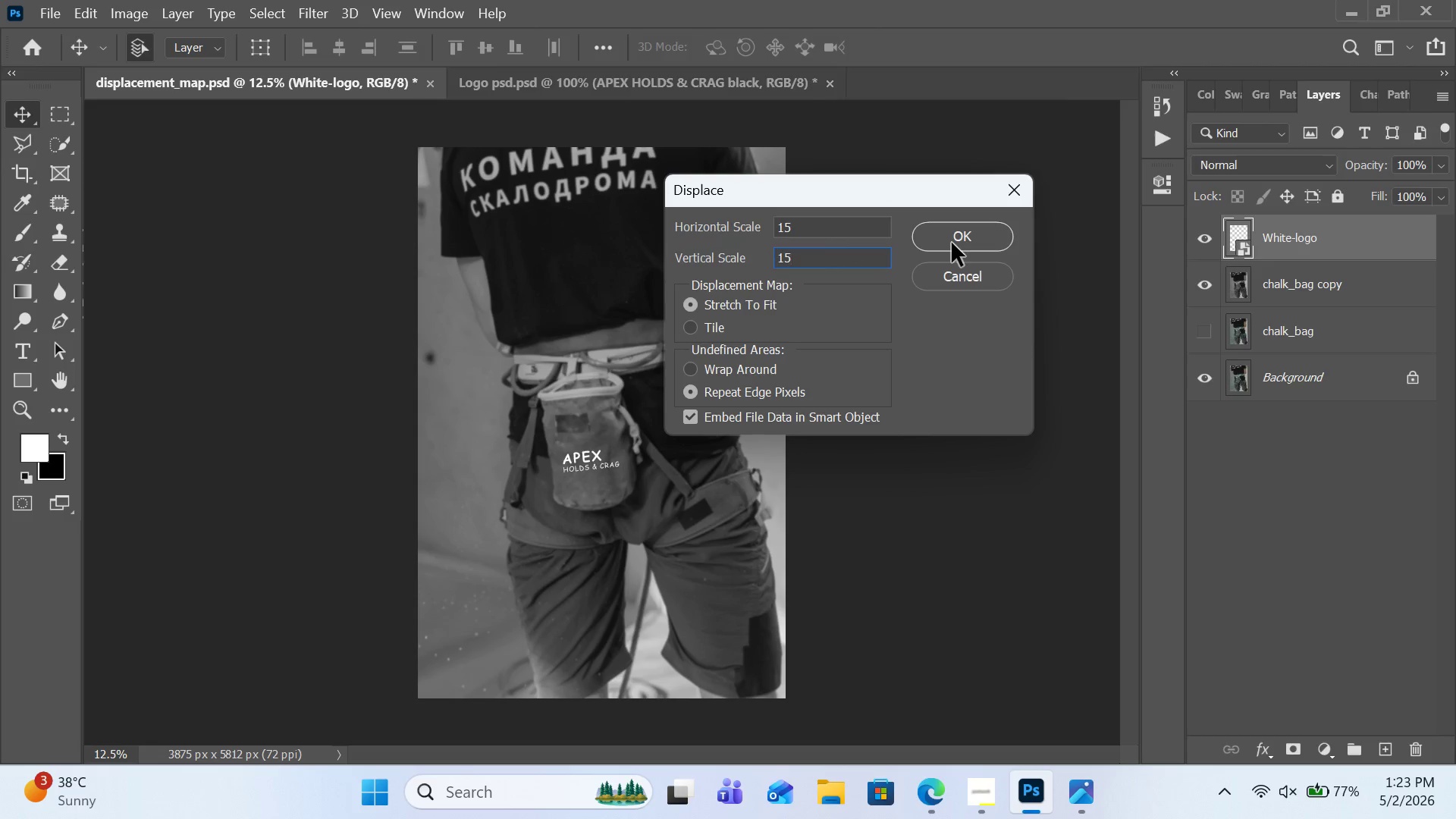 
left_click([952, 243])
 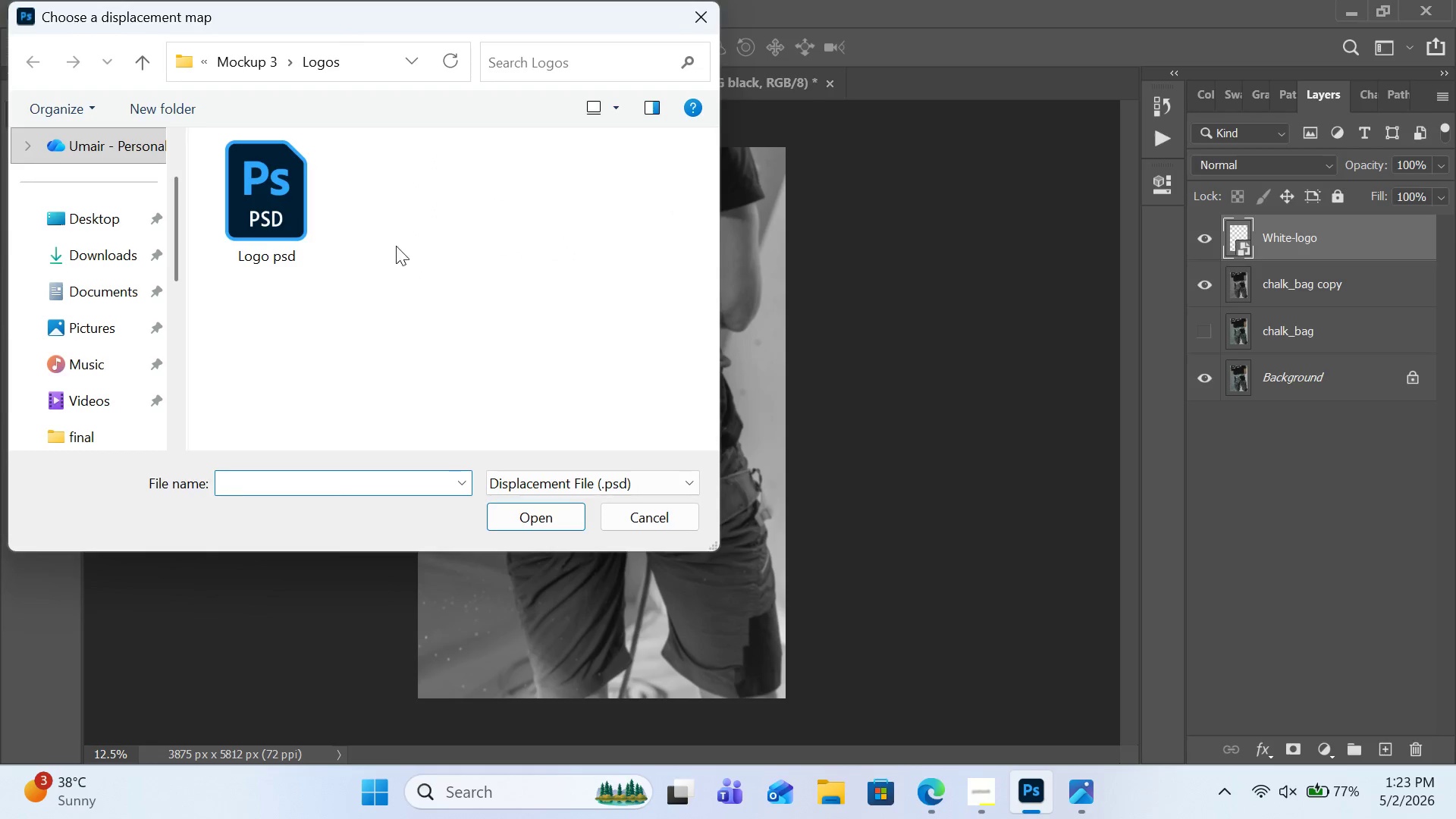 
mouse_move([254, 261])
 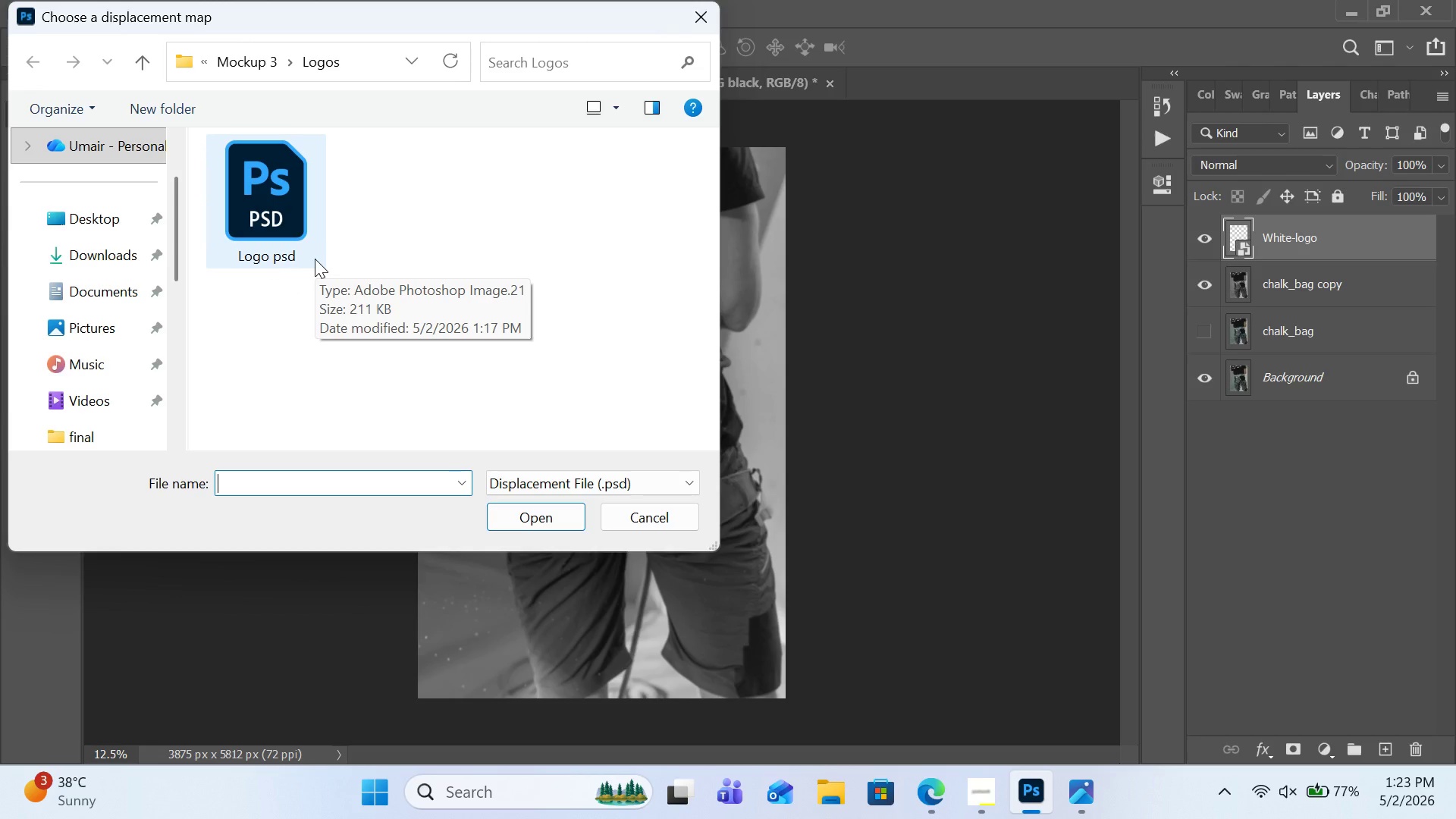 
wait(8.4)
 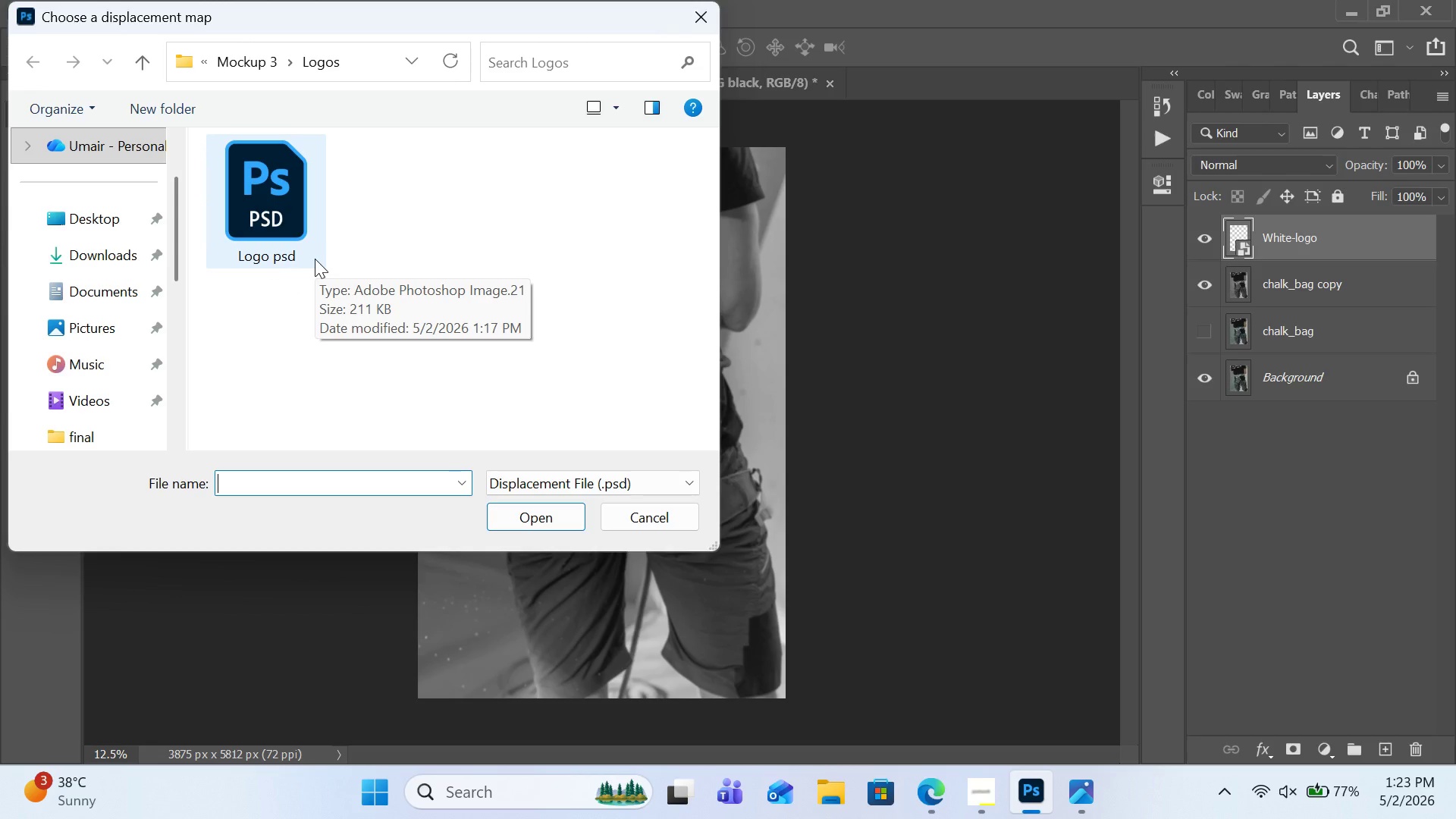 
left_click([108, 232])
 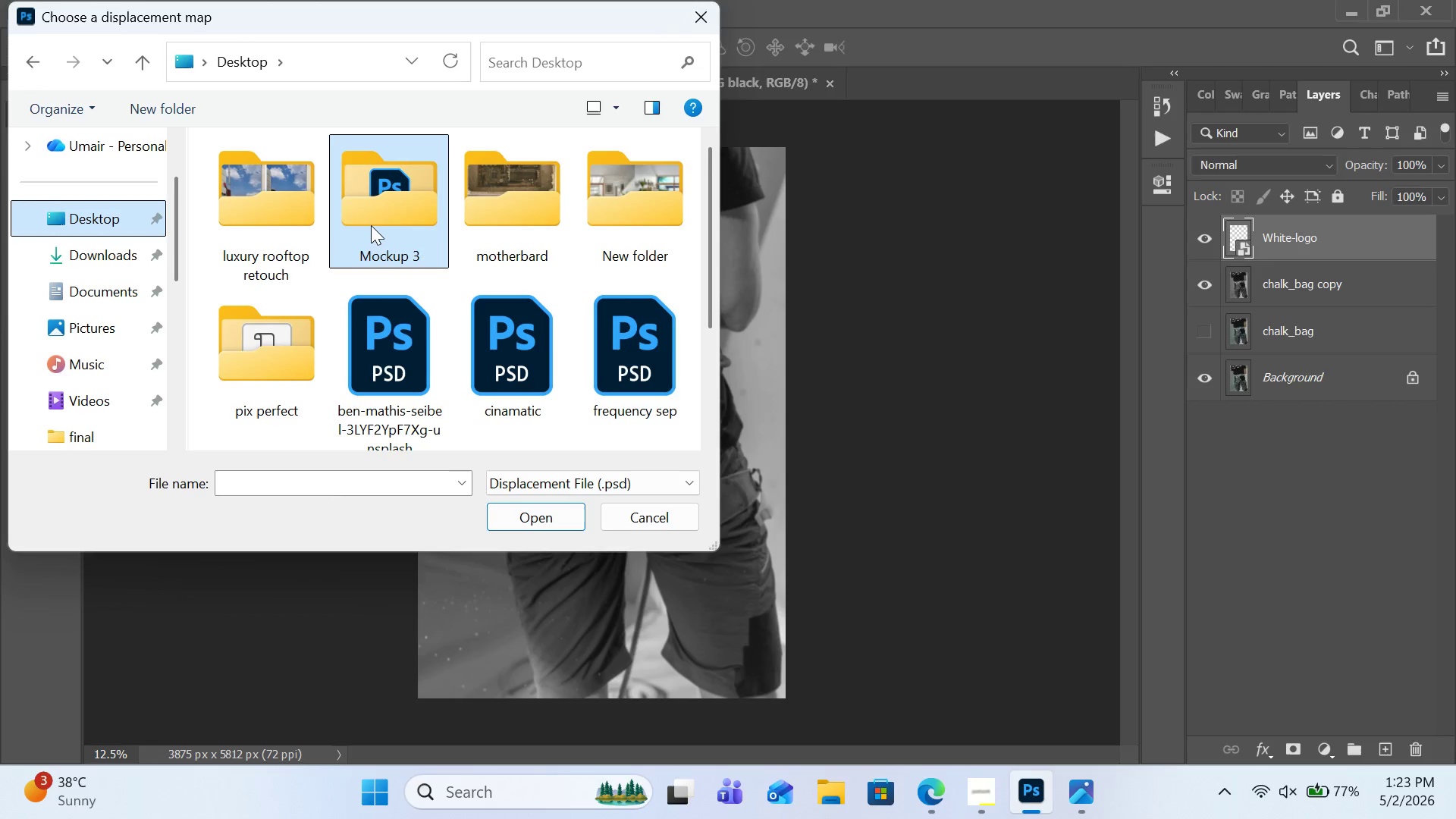 
double_click([371, 225])
 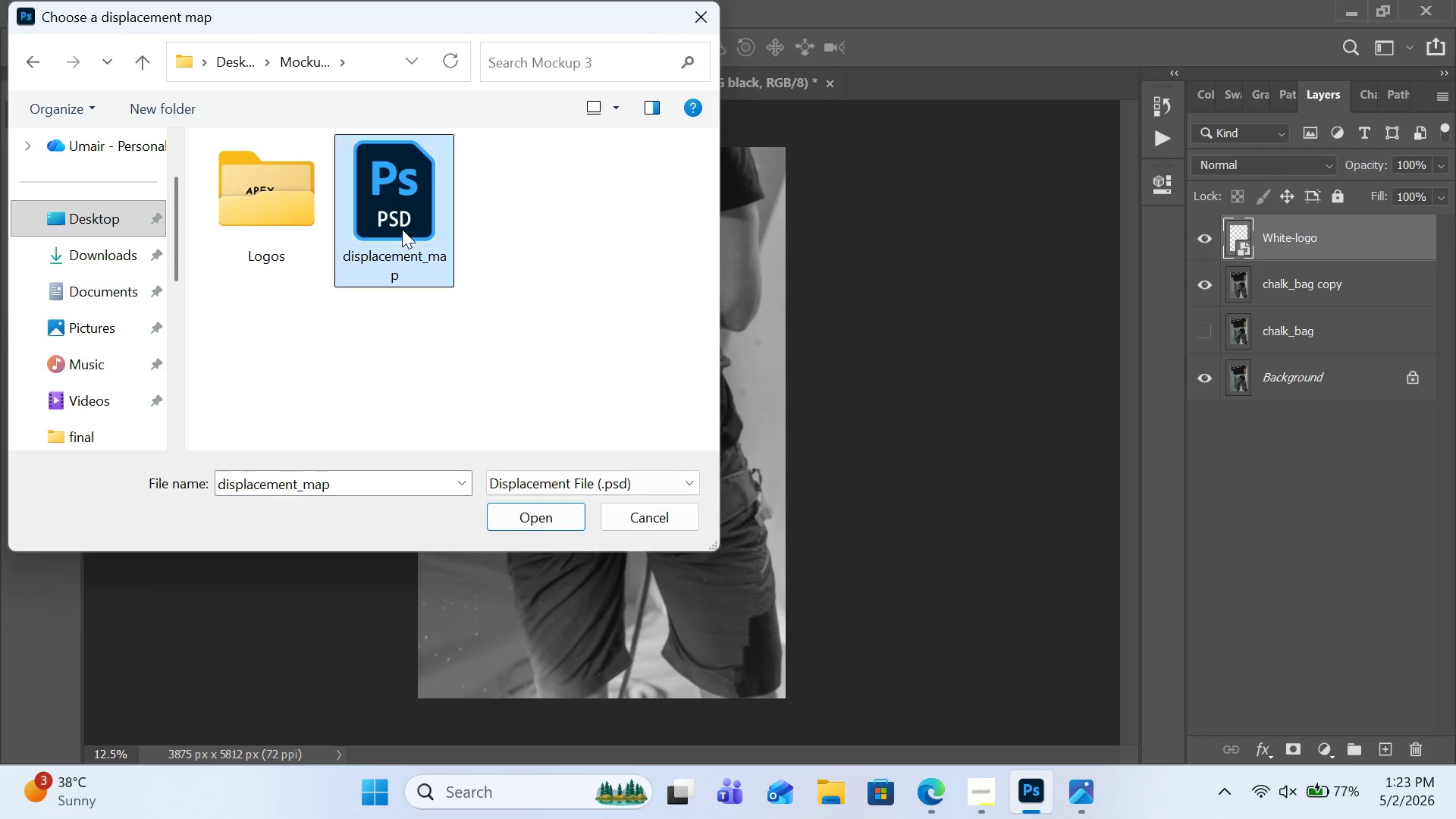 
double_click([402, 229])
 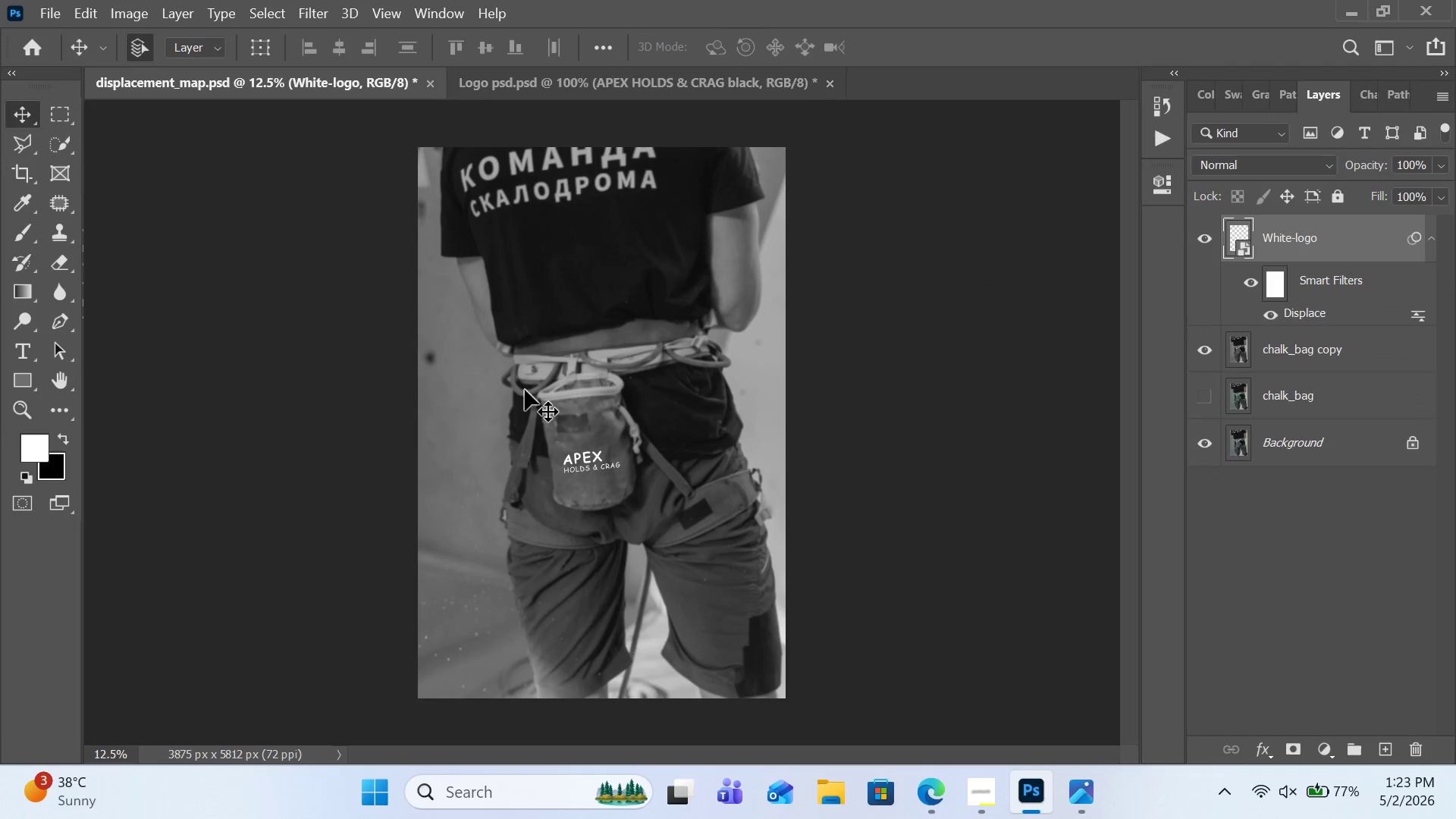 
wait(5.75)
 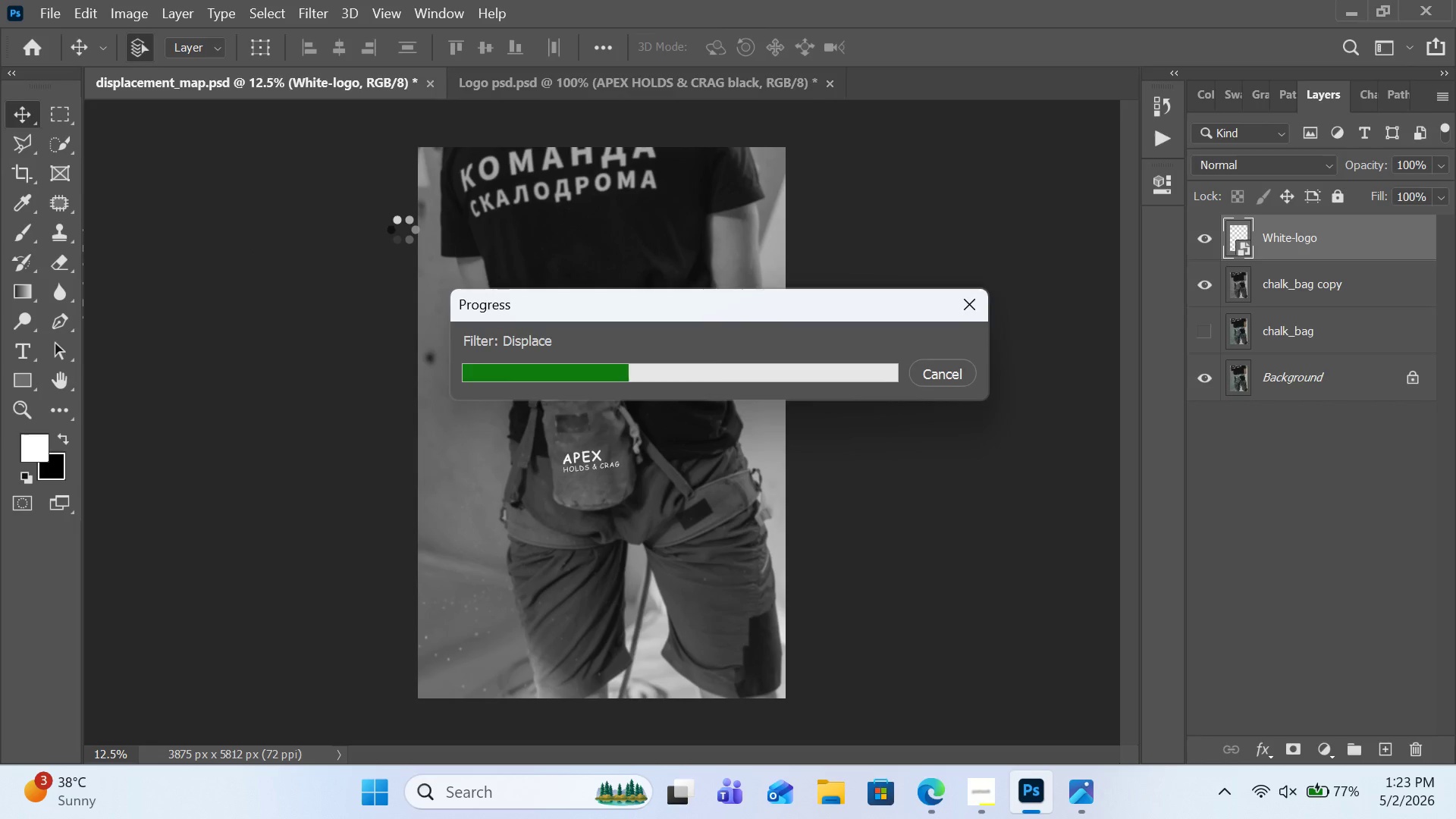 
key(Control+Equal)
 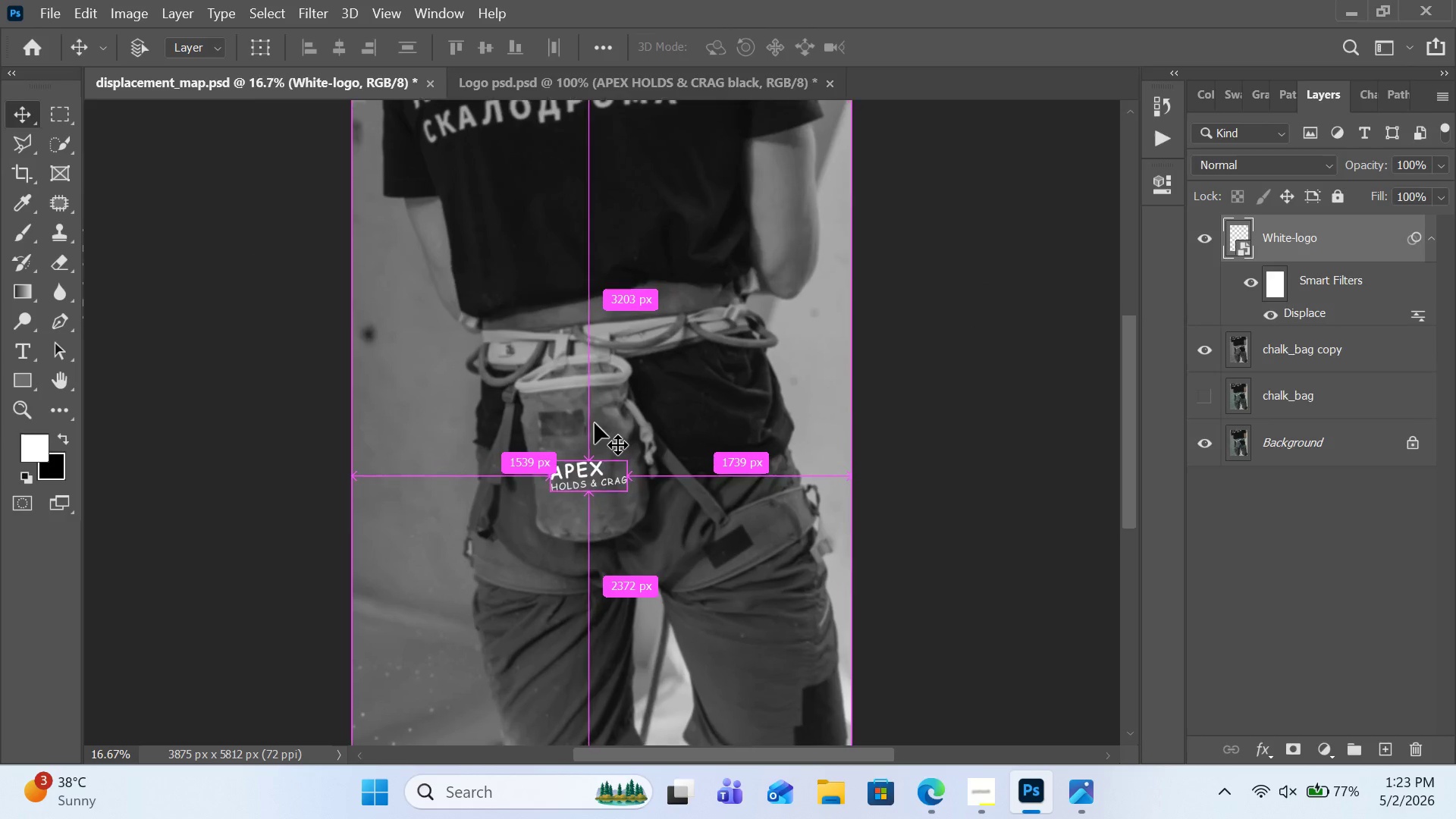 
key(Control+Equal)
 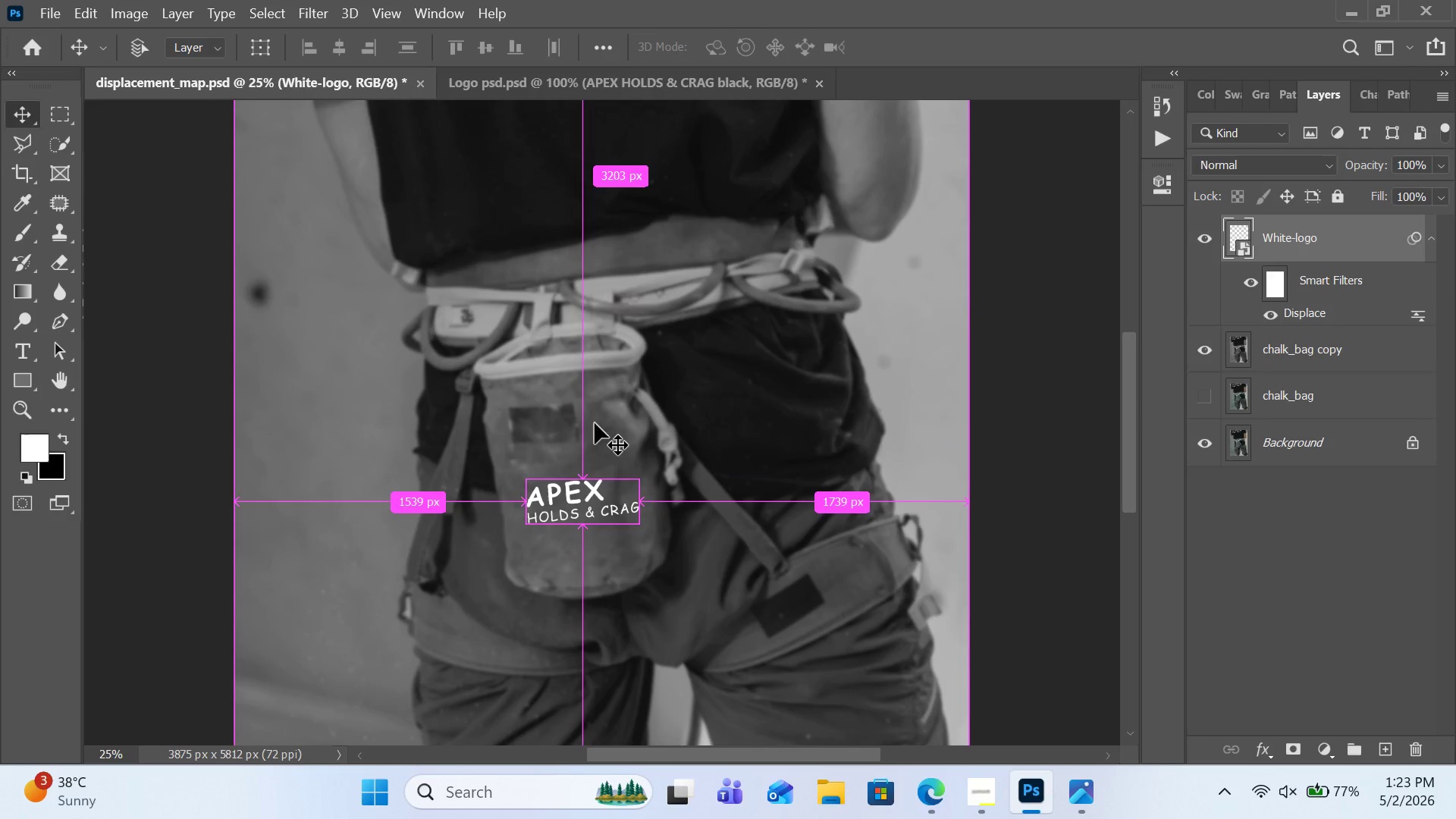 
key(Control+Equal)
 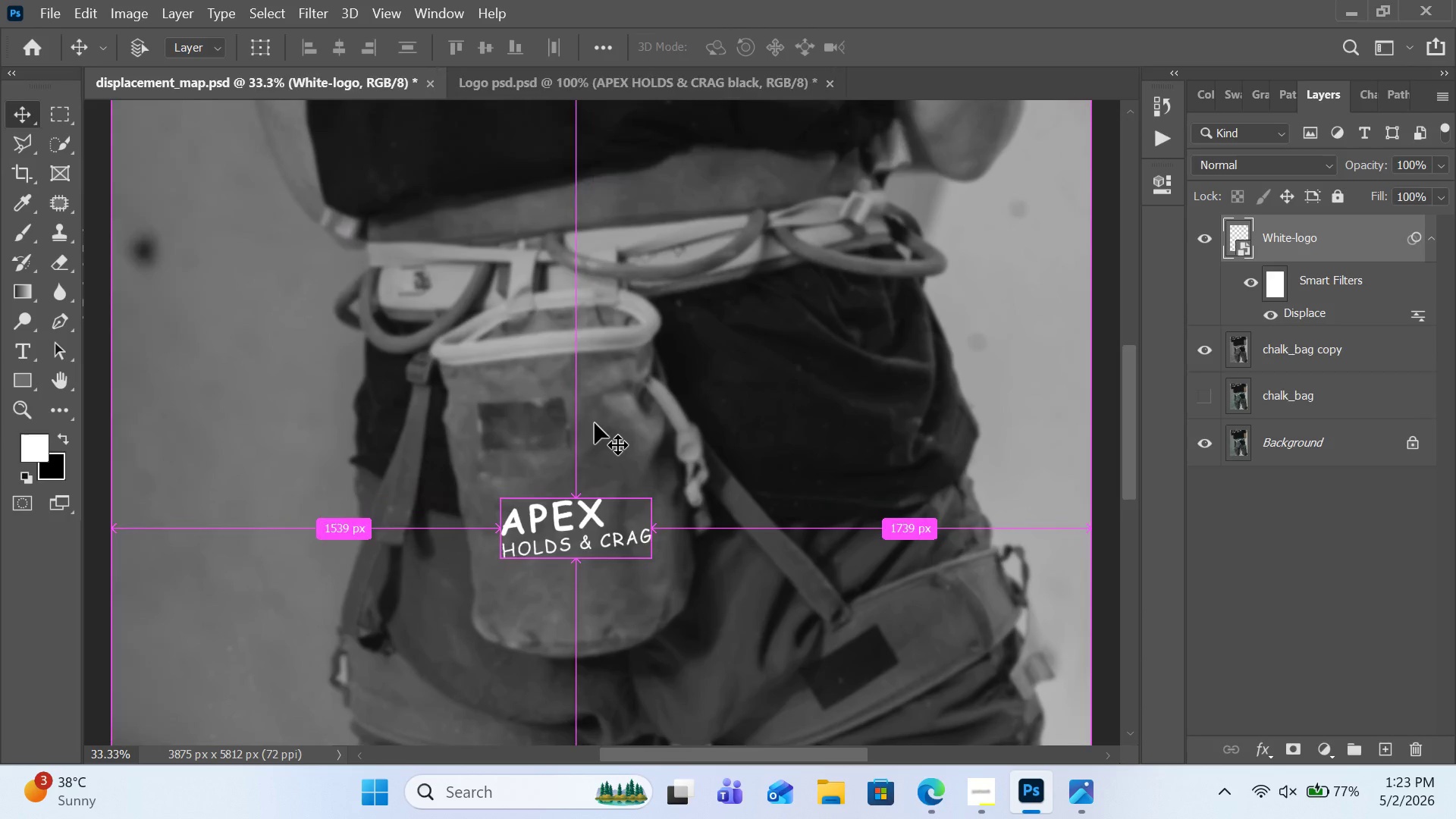 
key(Control+Equal)
 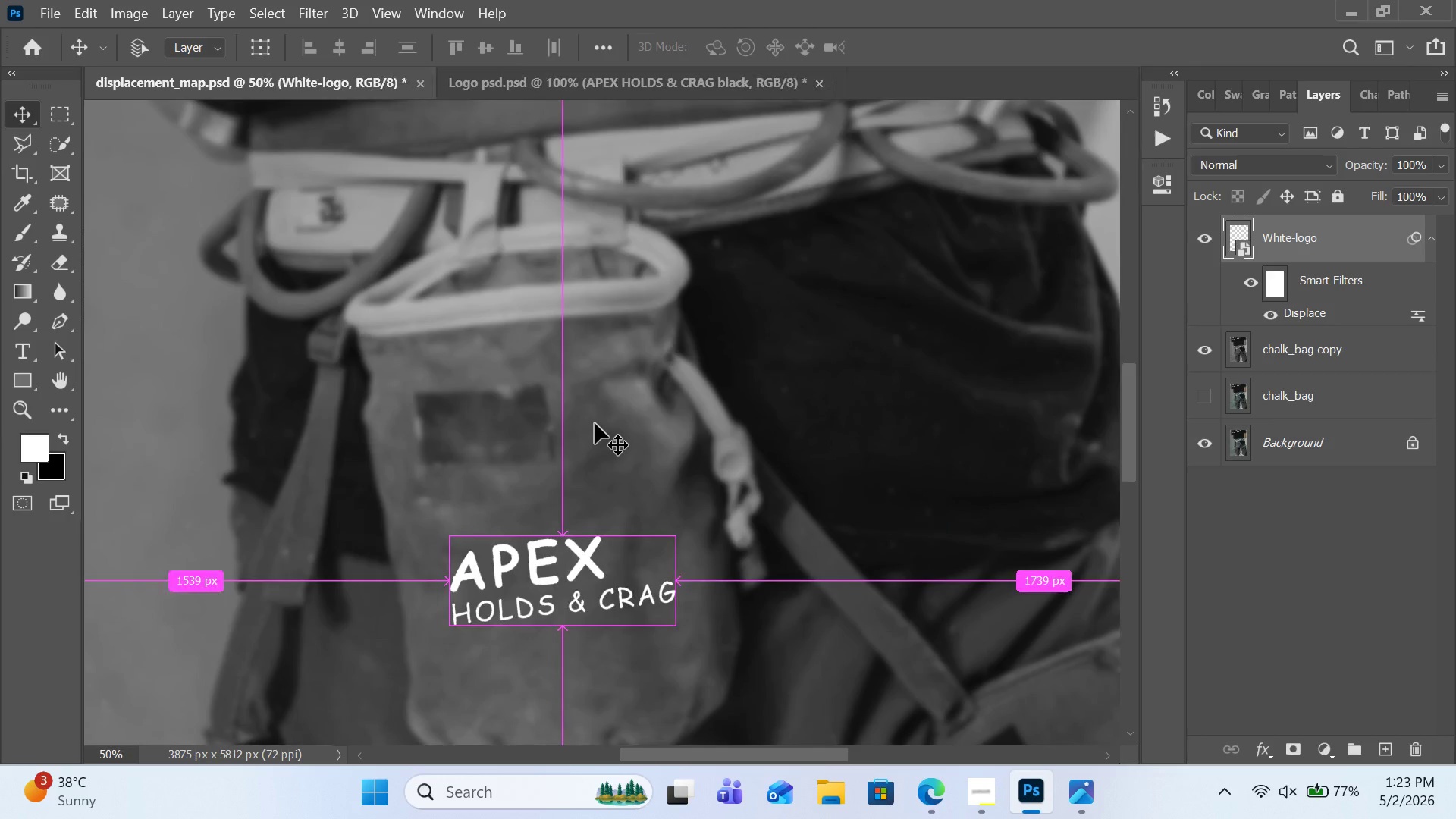 
key(Control+Equal)
 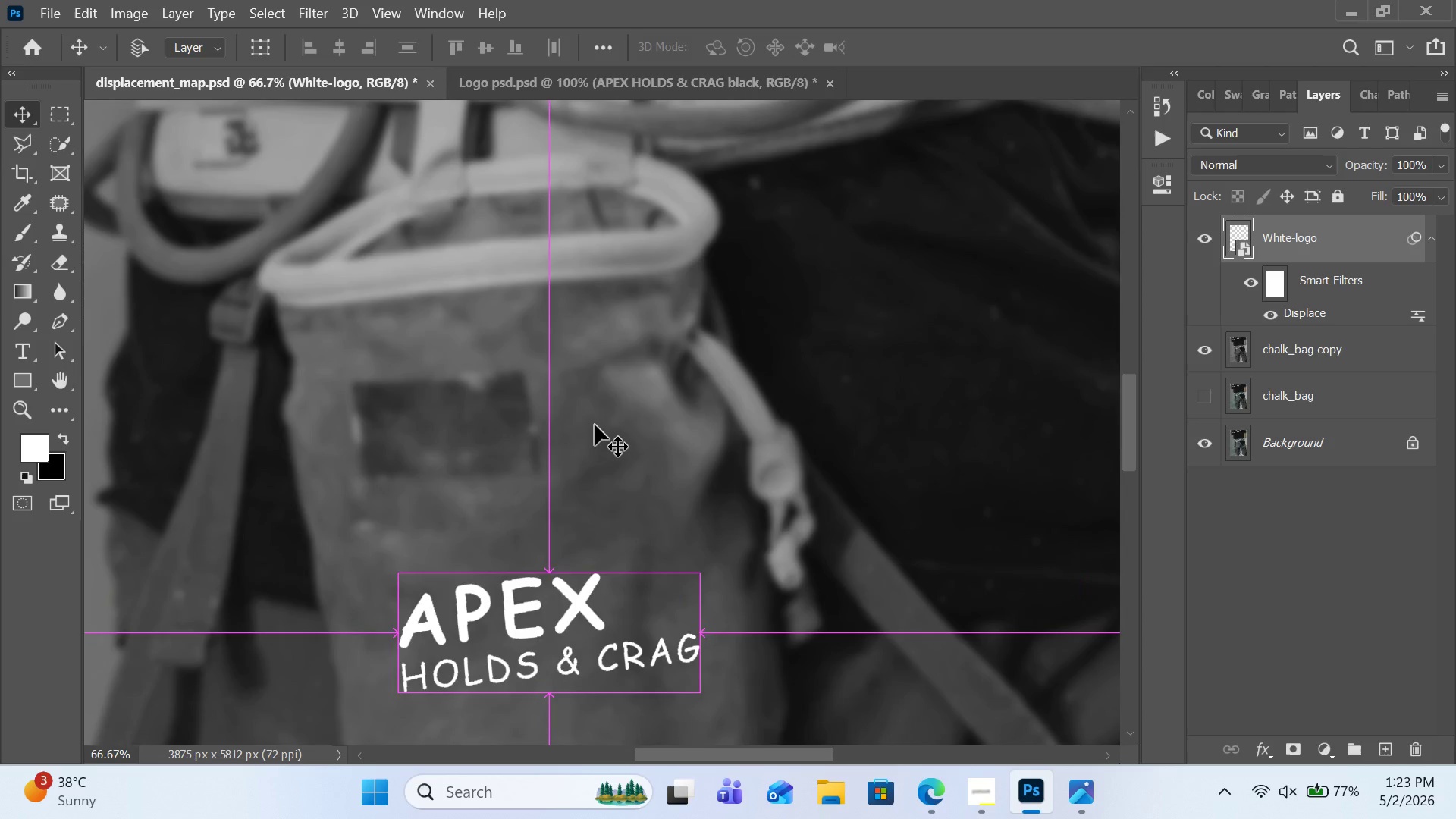 
scroll: coordinate [745, 488], scroll_direction: down, amount: 11.0
 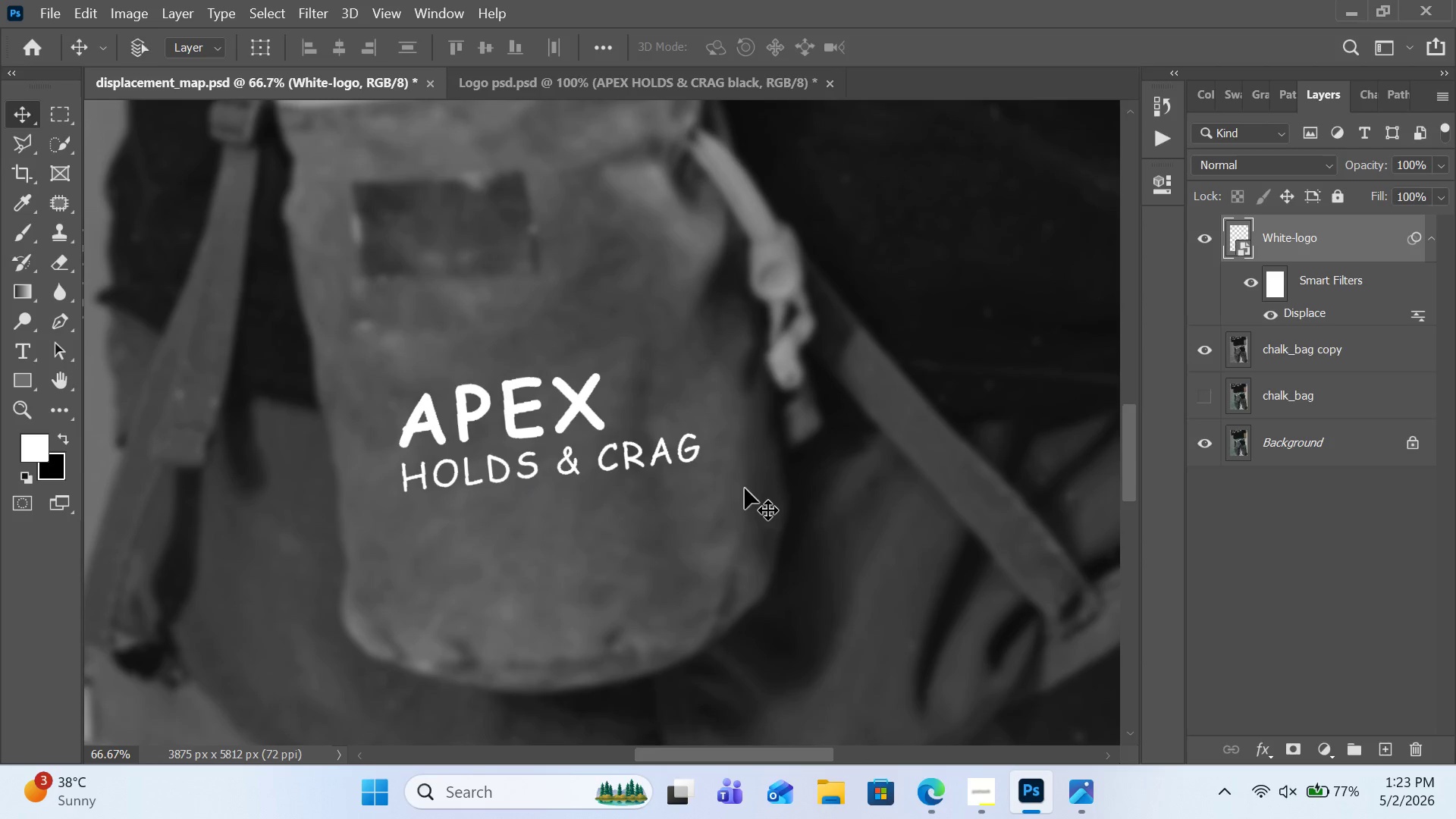 
key(Control+Equal)
 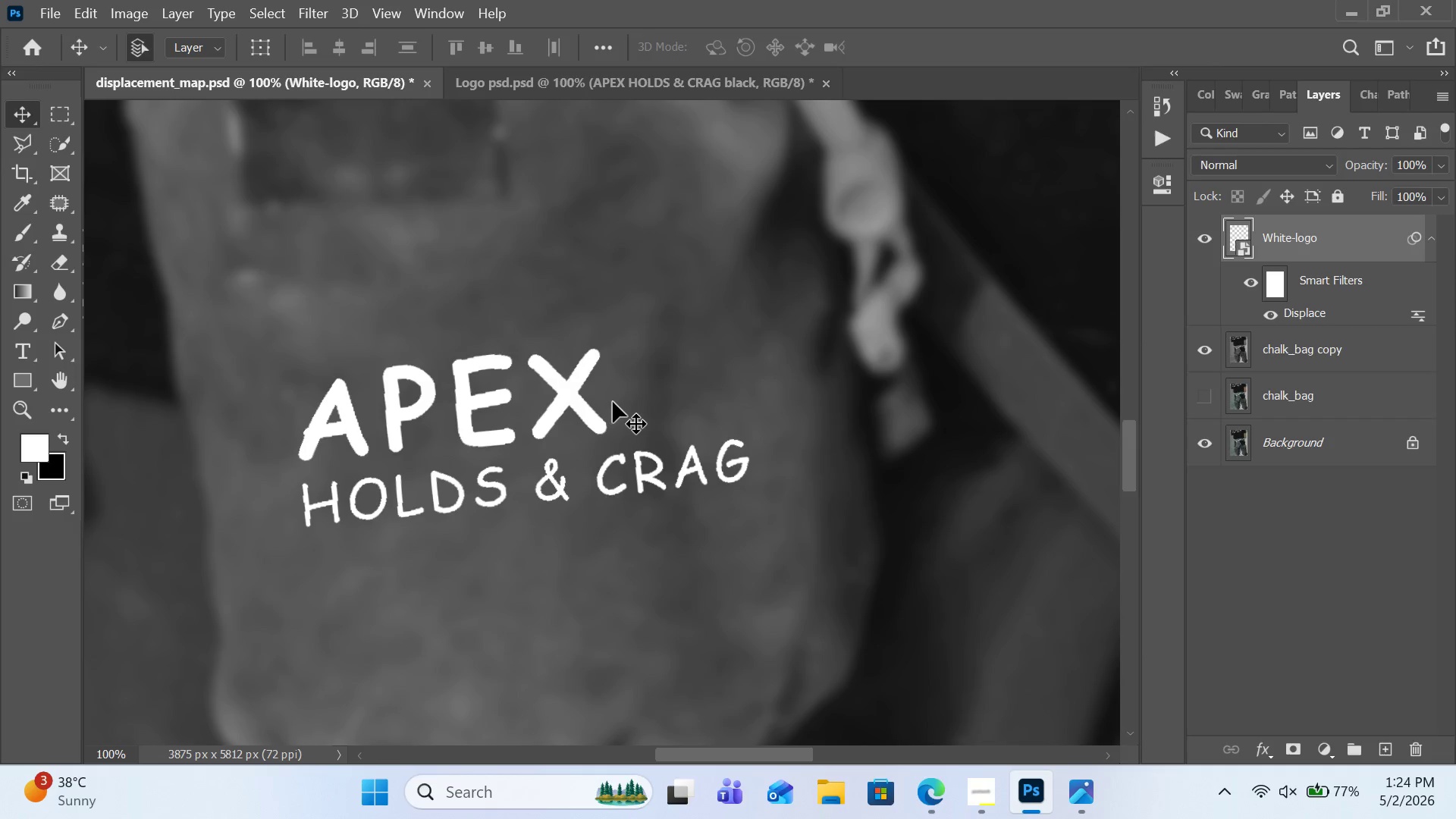 
wait(13.7)
 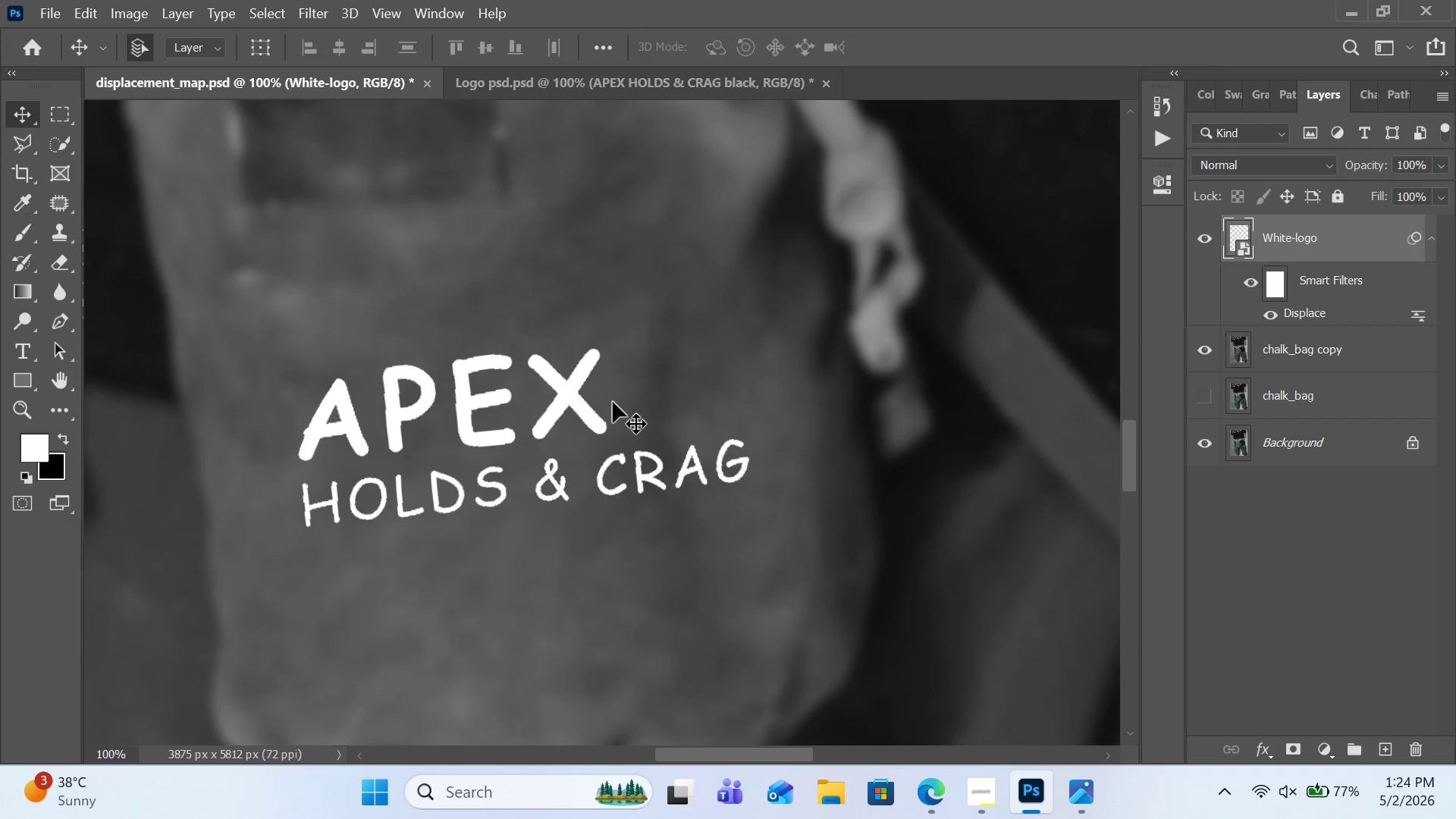 
mouse_move([1211, 369])
 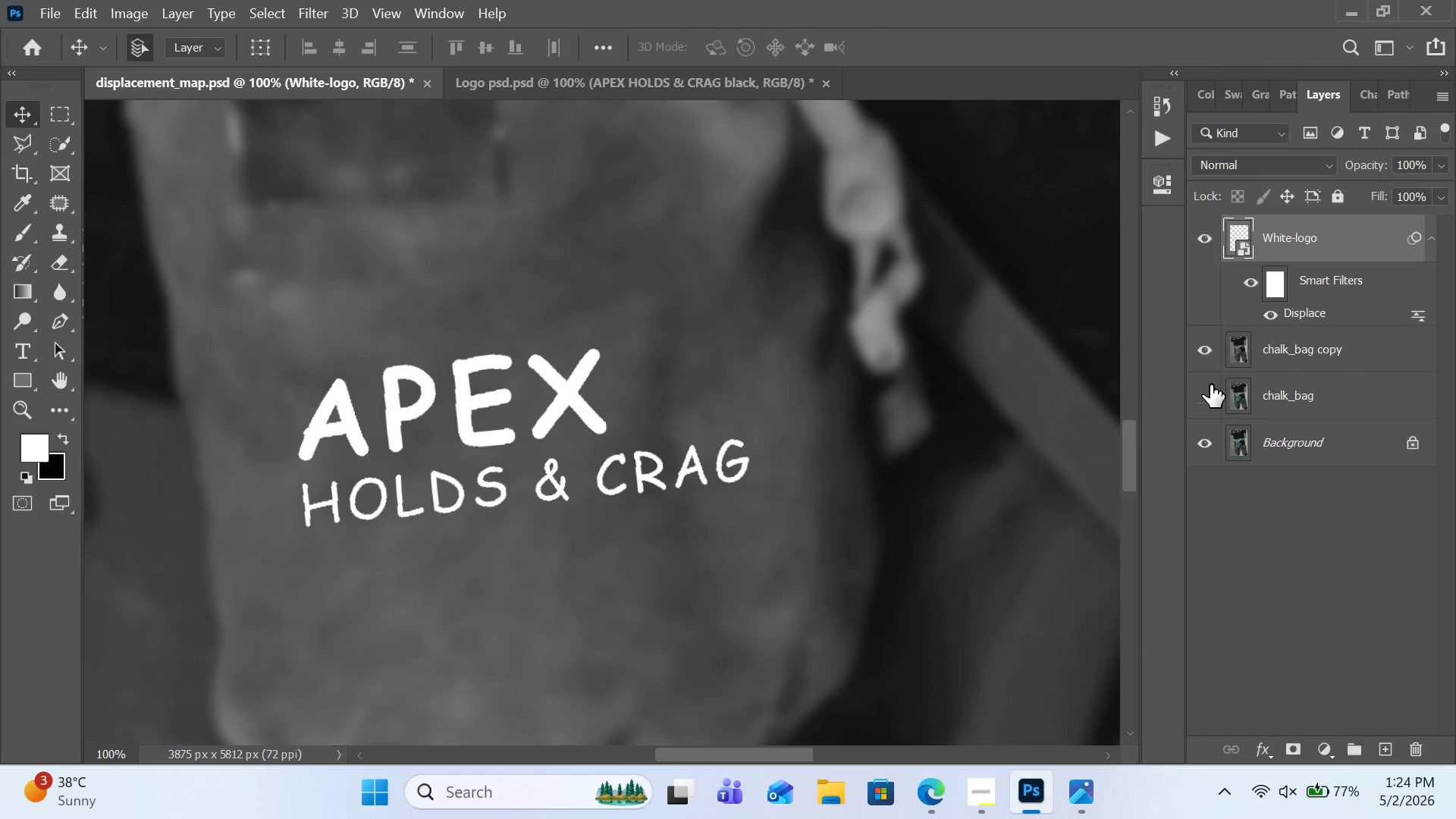 
double_click([1210, 384])
 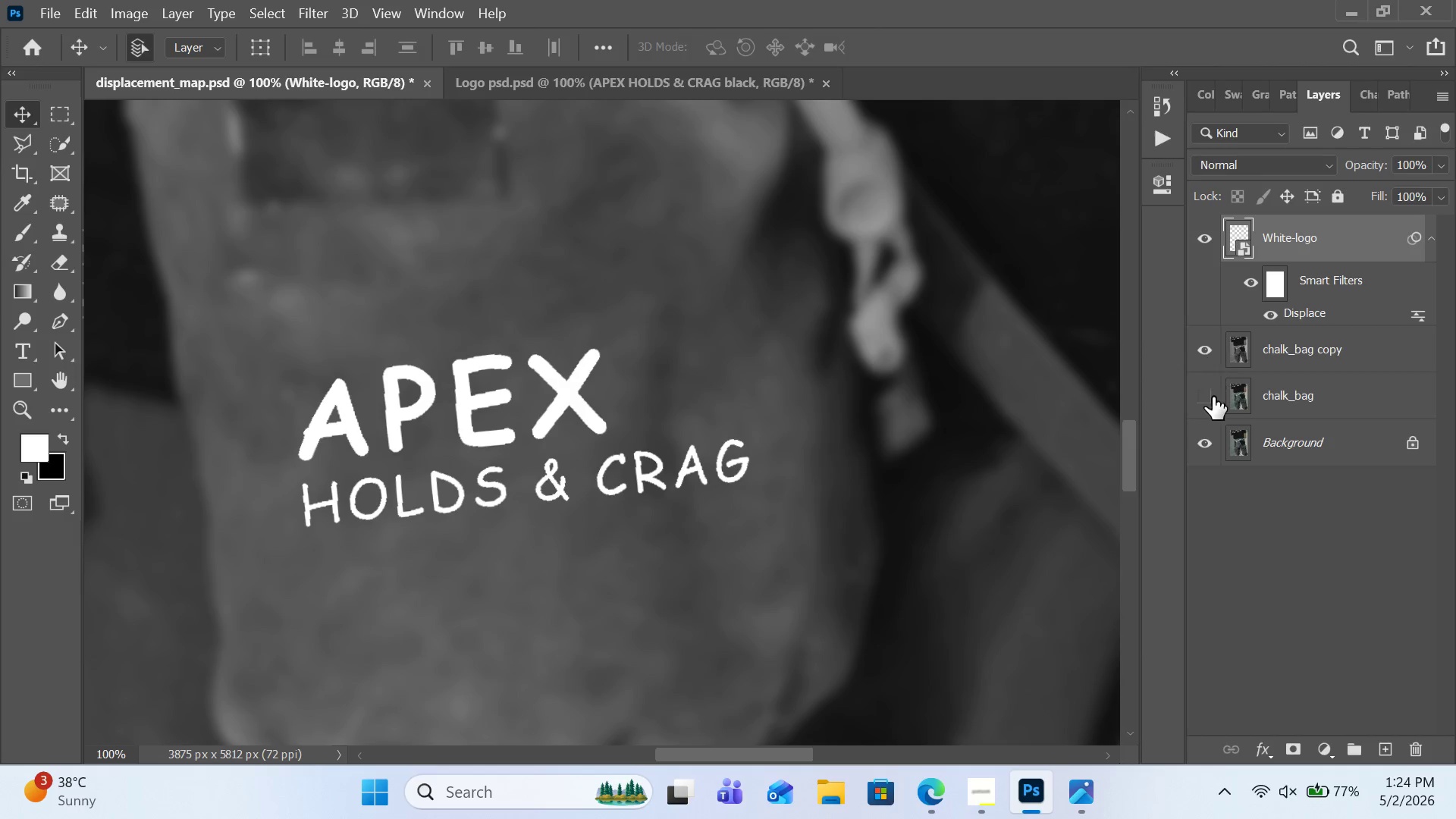 
left_click([1213, 397])
 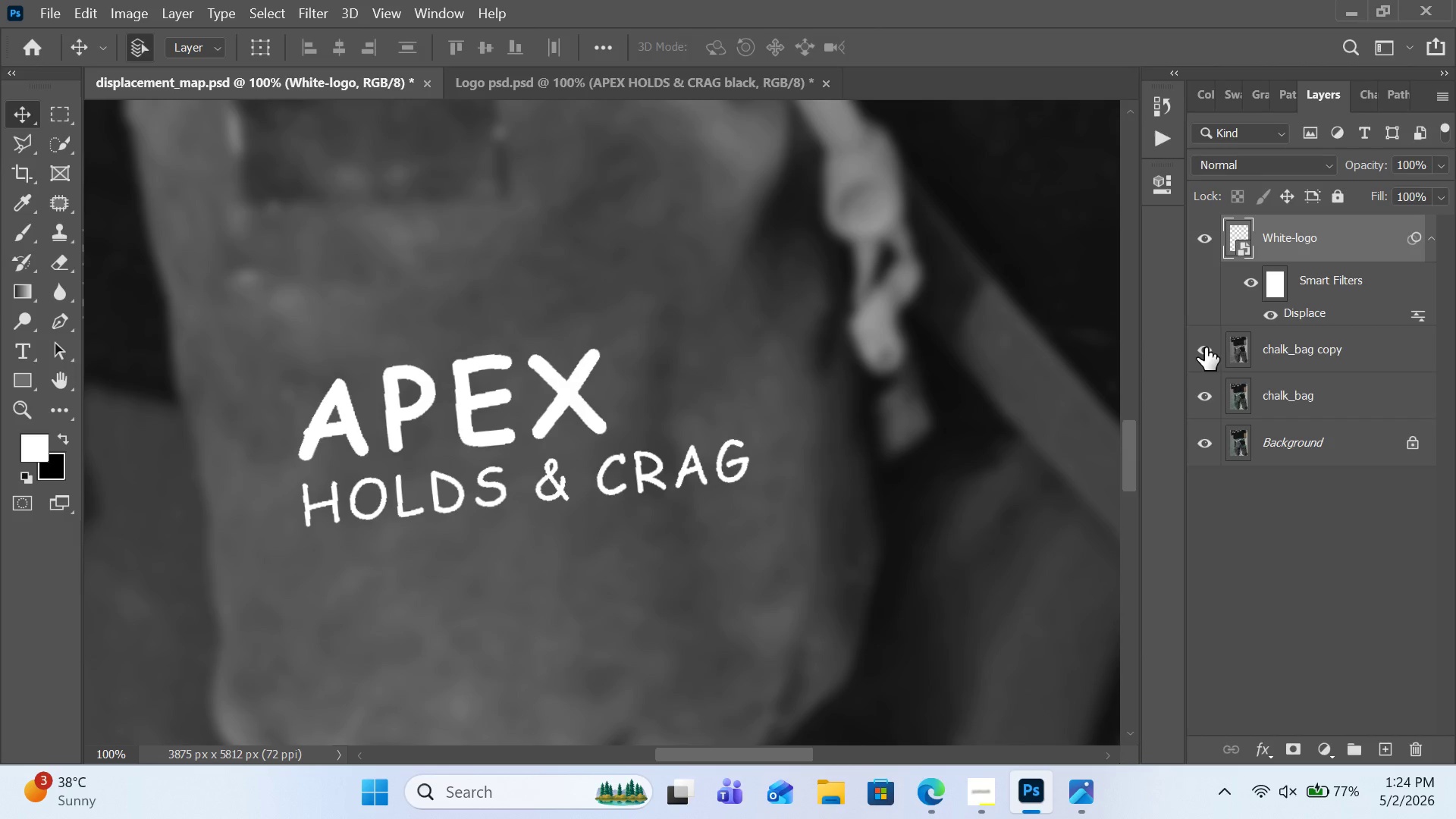 
left_click([1205, 347])
 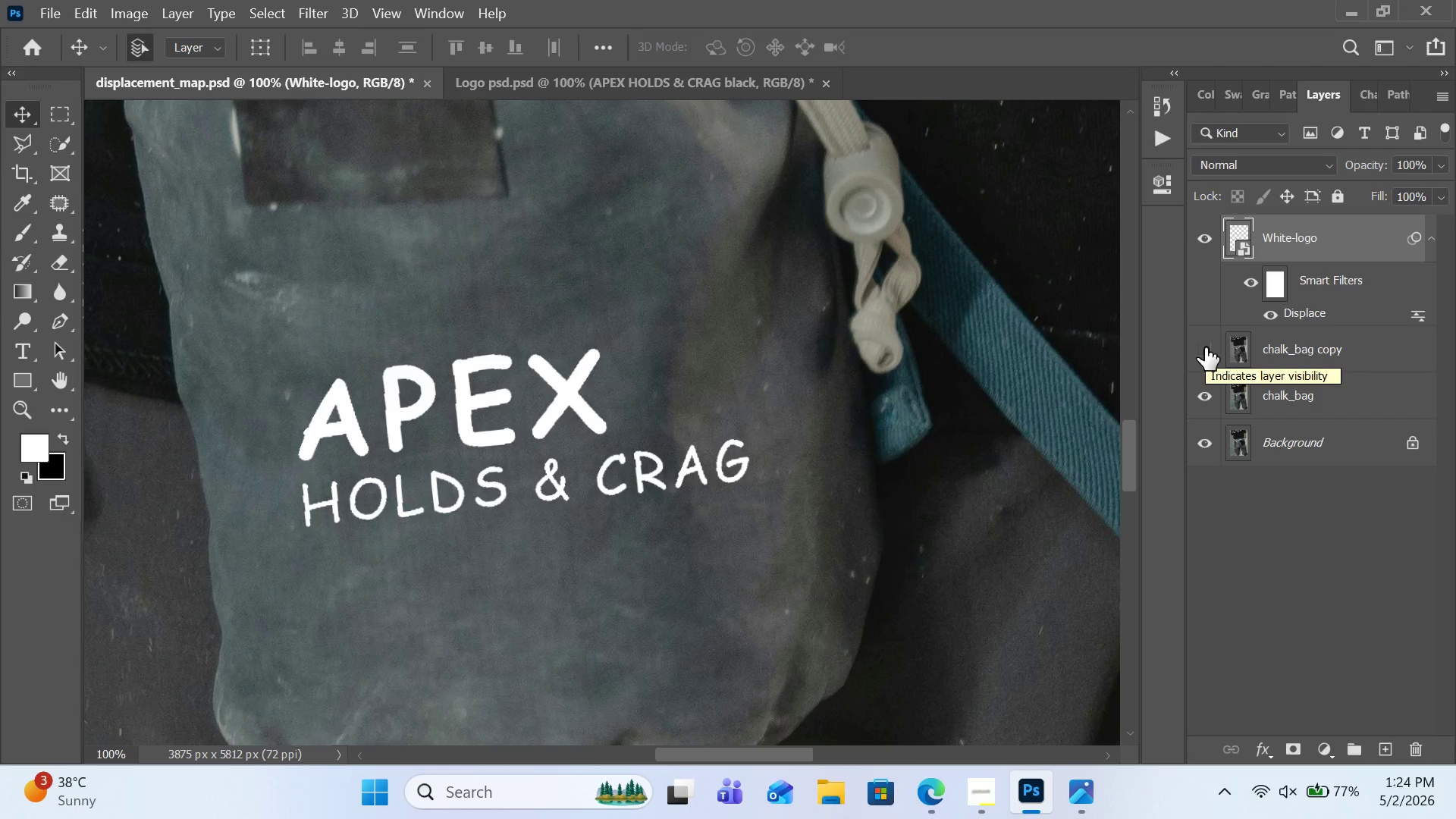 
wait(8.58)
 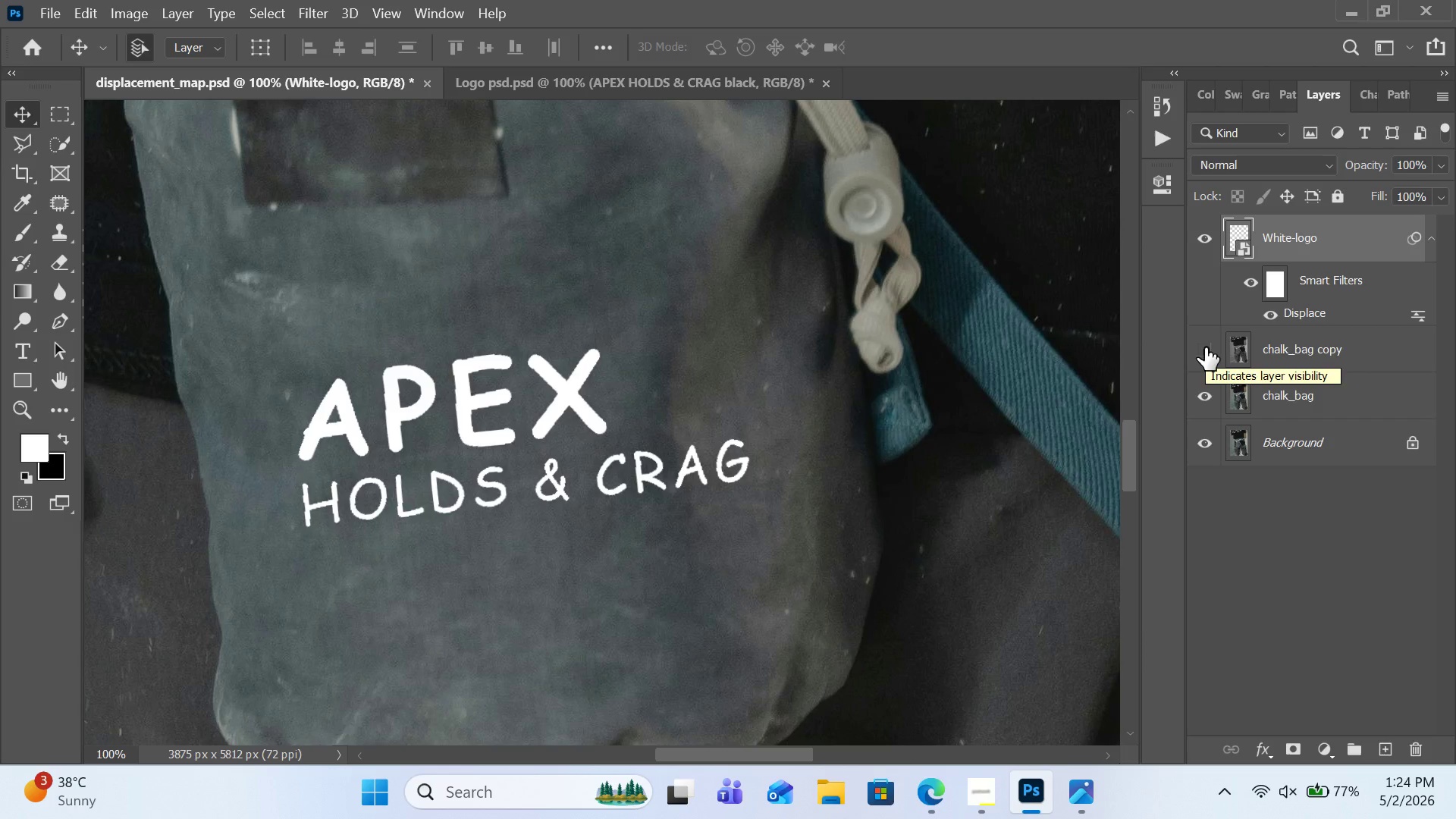 
left_click_drag(start_coordinate=[1284, 353], to_coordinate=[1309, 425])
 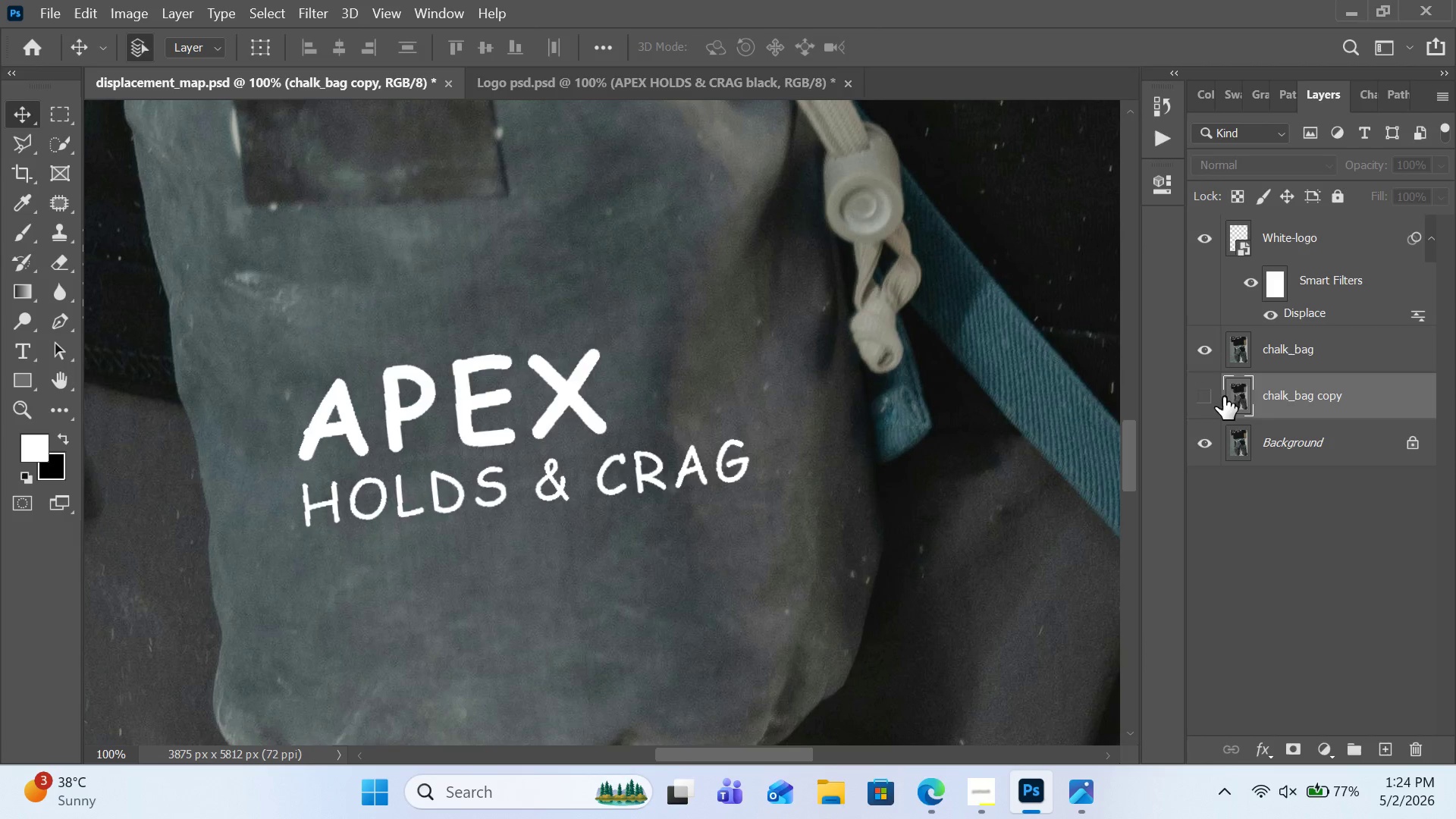 
left_click([1204, 395])
 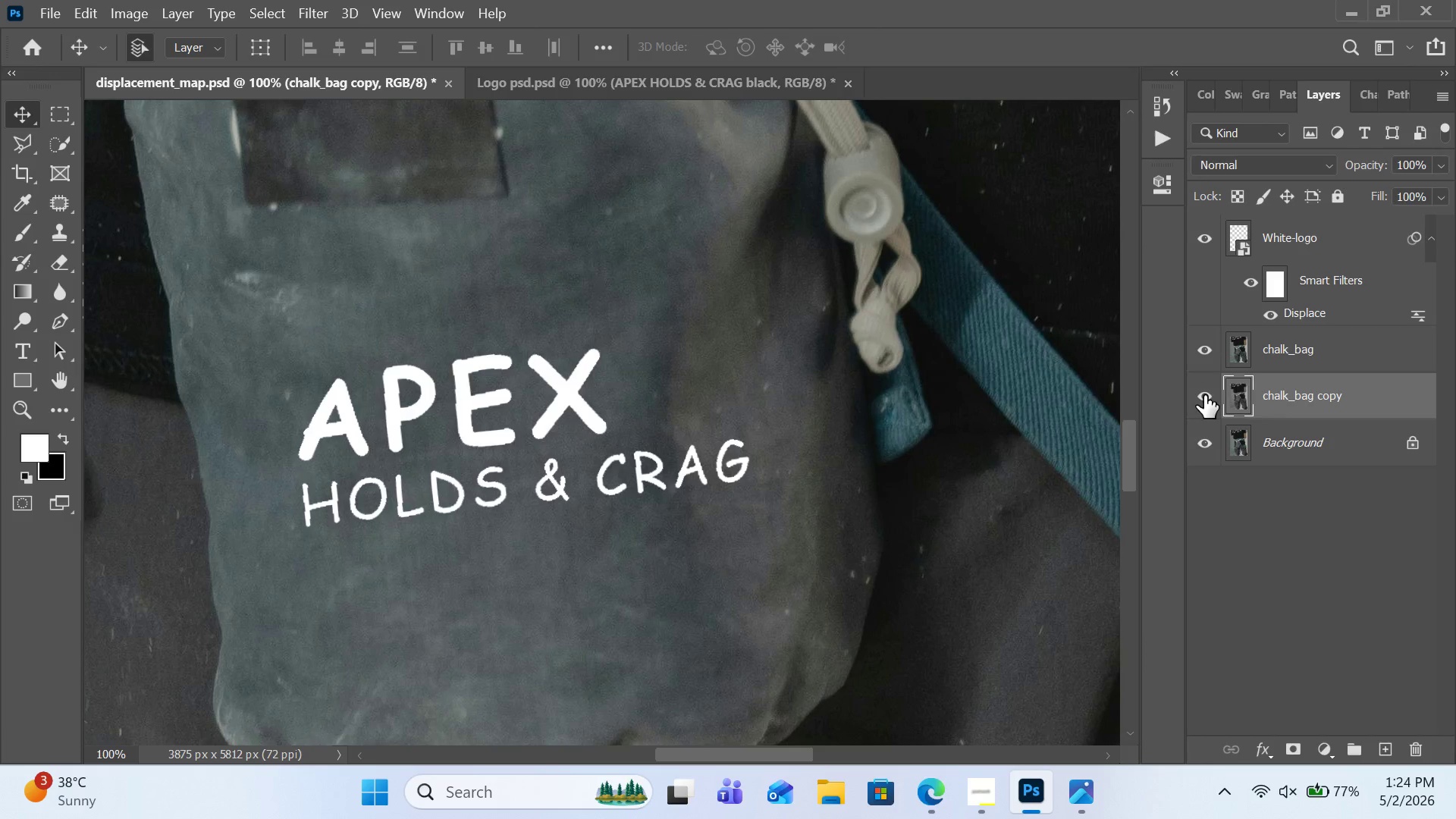 
left_click([1204, 395])
 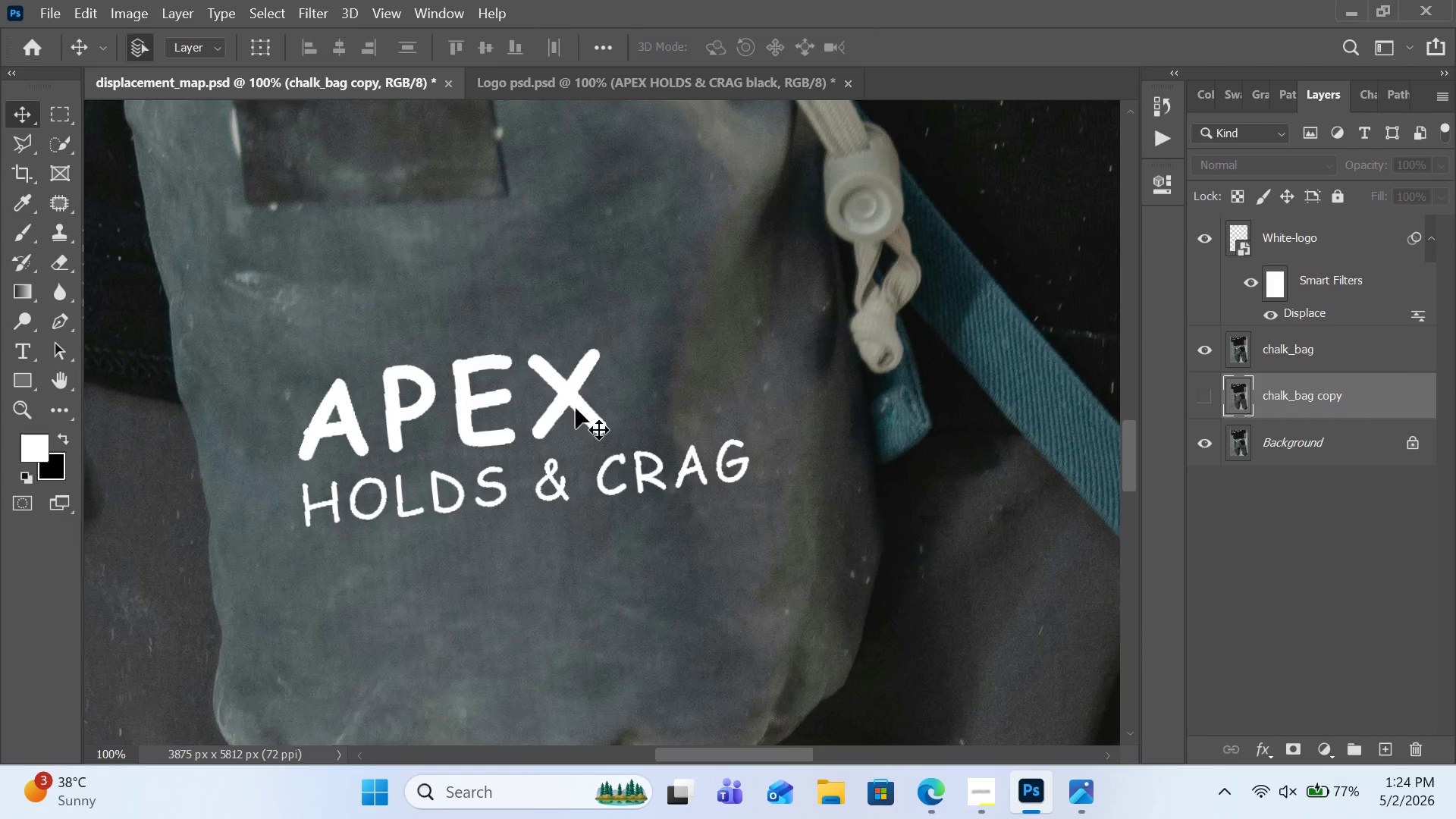 
key(Control+Equal)
 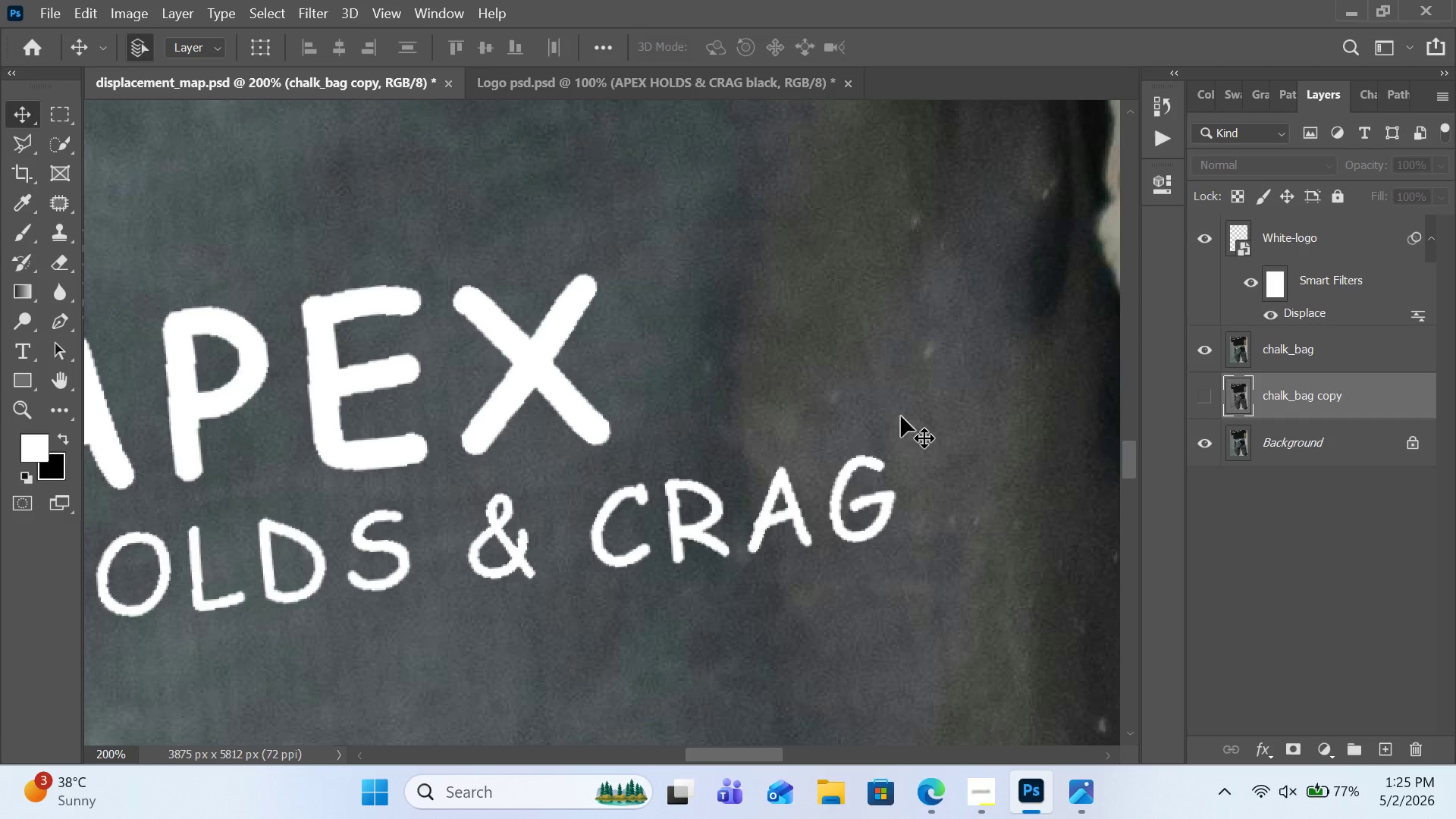 
wait(71.02)
 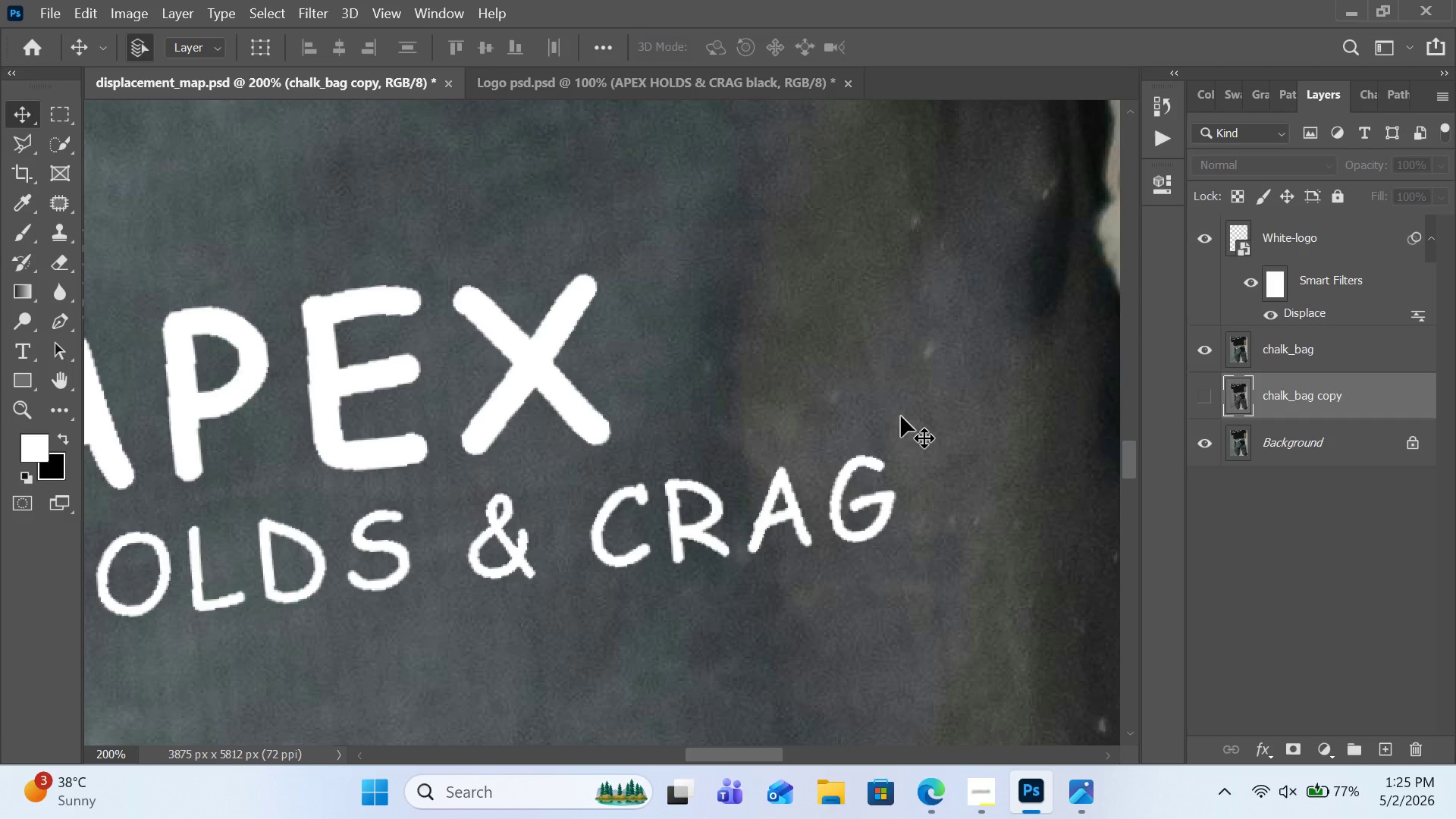 
hold_key(key=H, duration=1.5)
 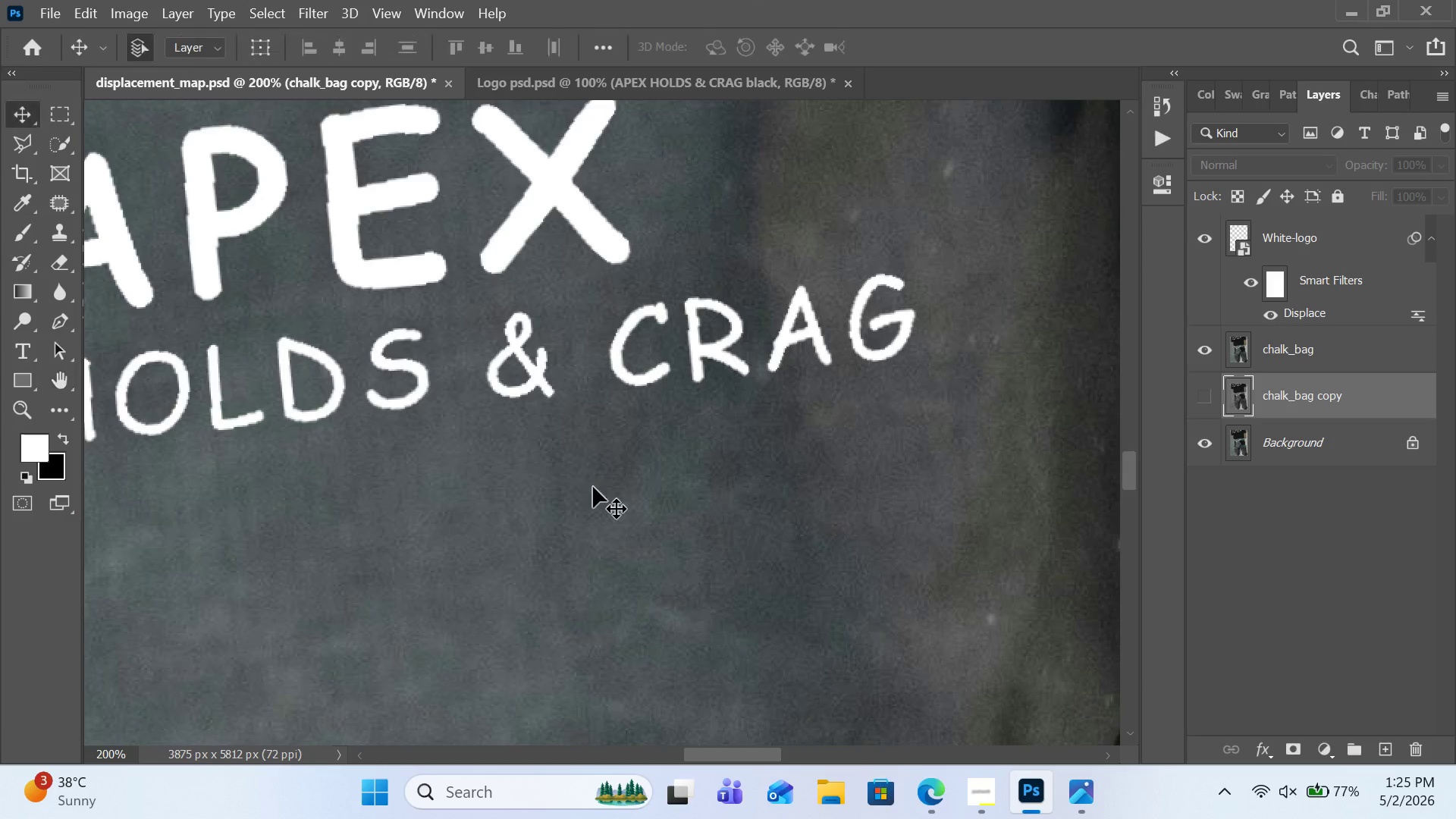 
left_click_drag(start_coordinate=[359, 437], to_coordinate=[583, 481])
 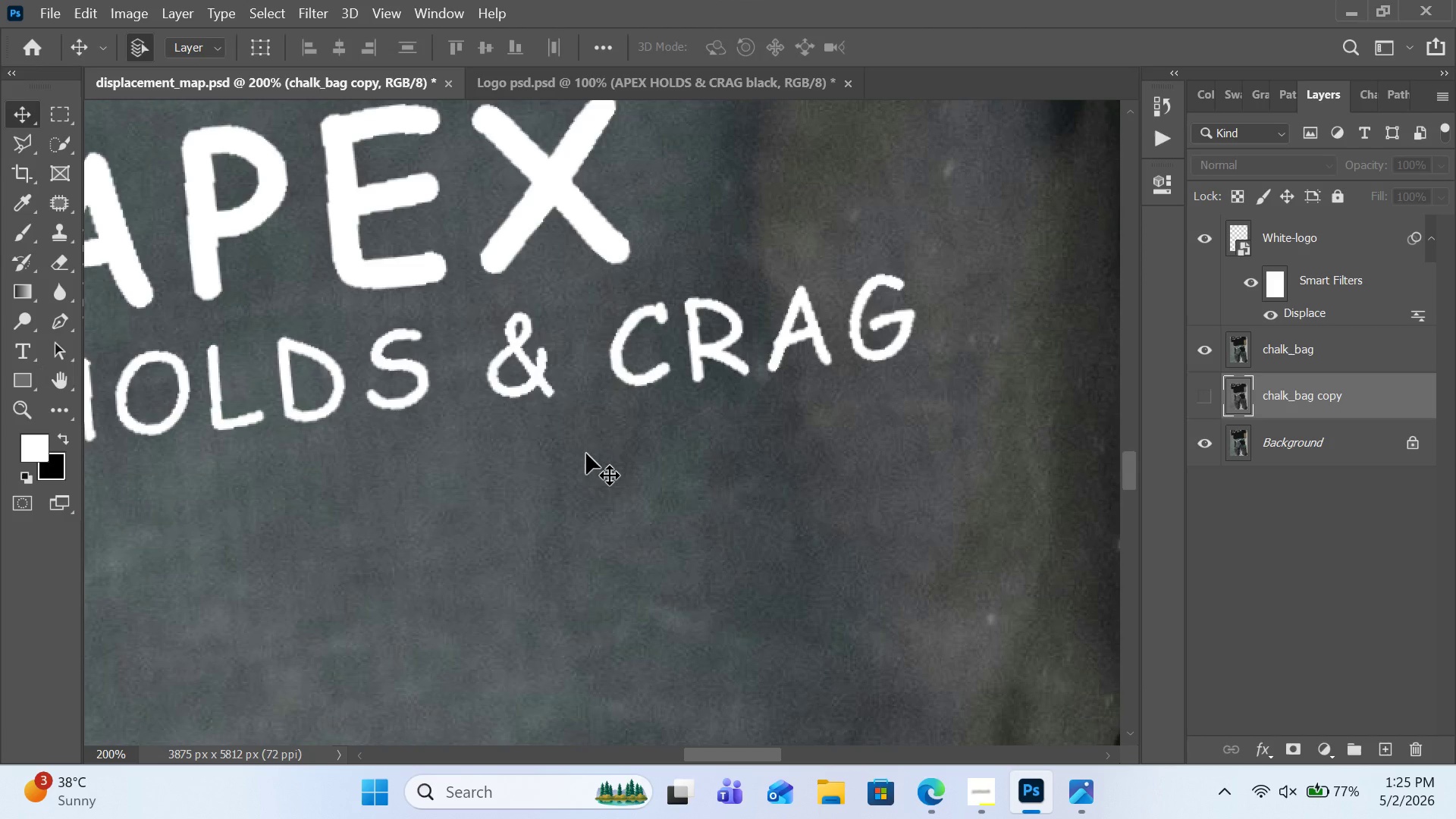 
hold_key(key=H, duration=0.64)
 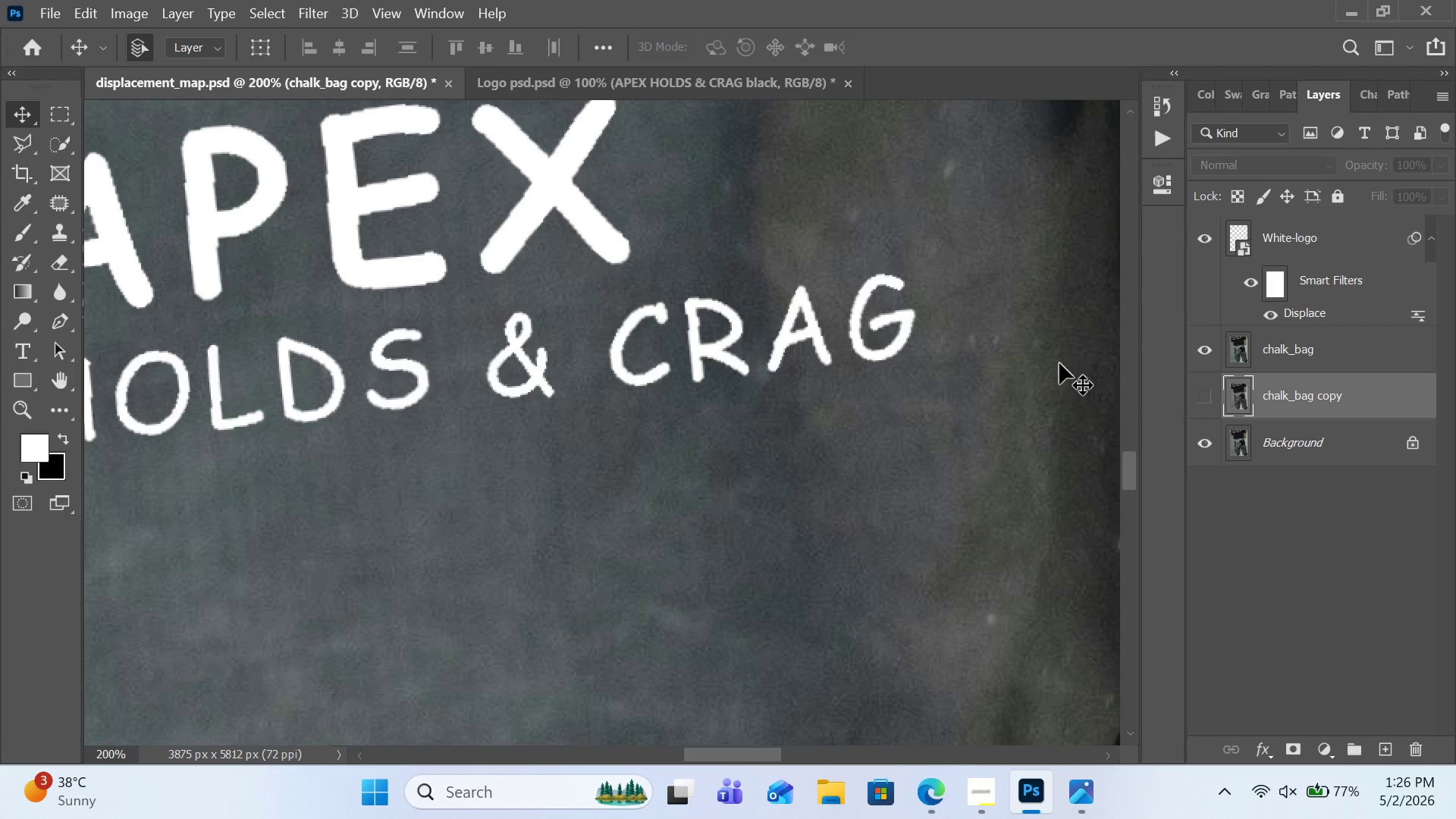 
wait(76.27)
 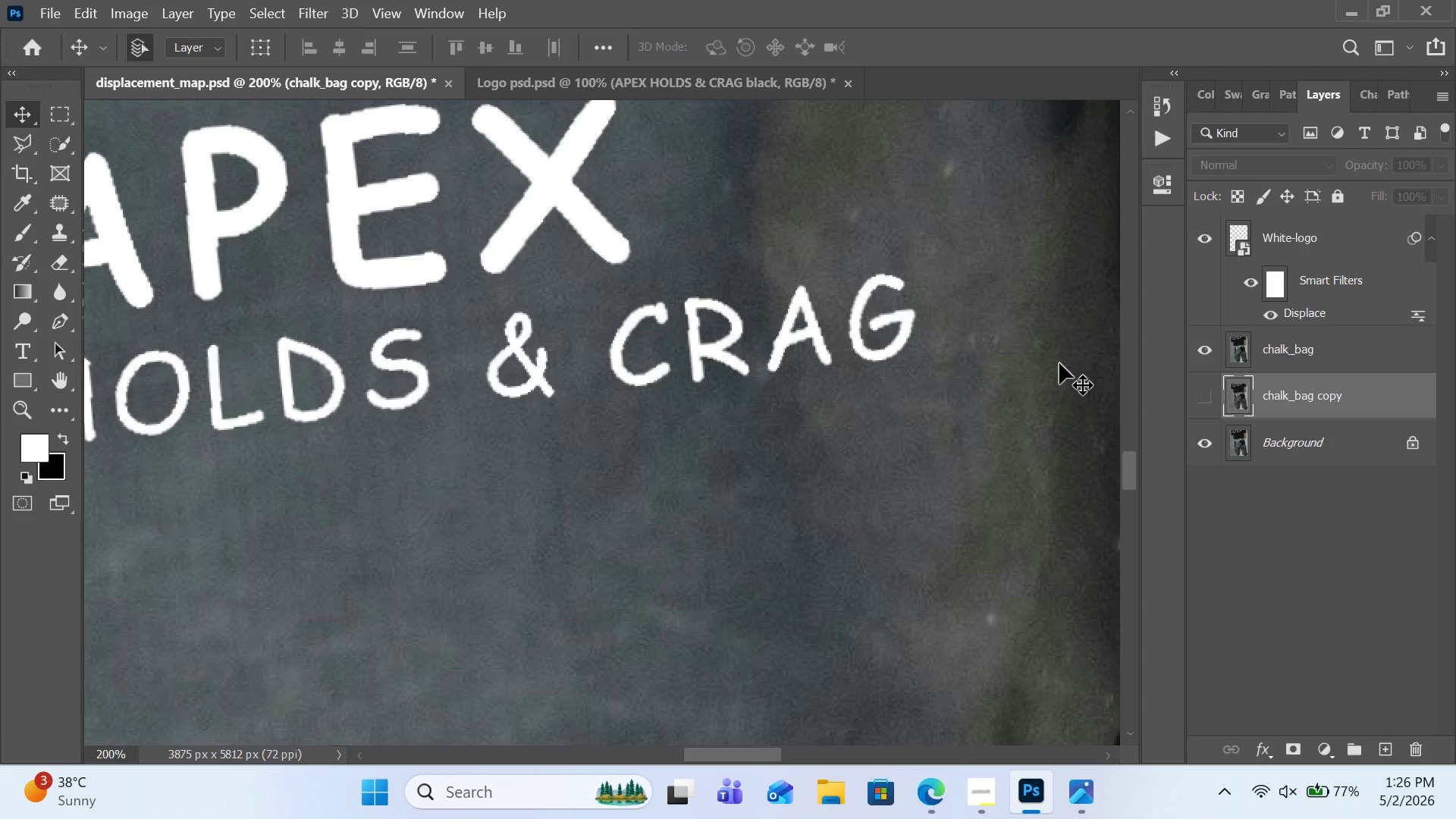 
key(Control+Minus)
 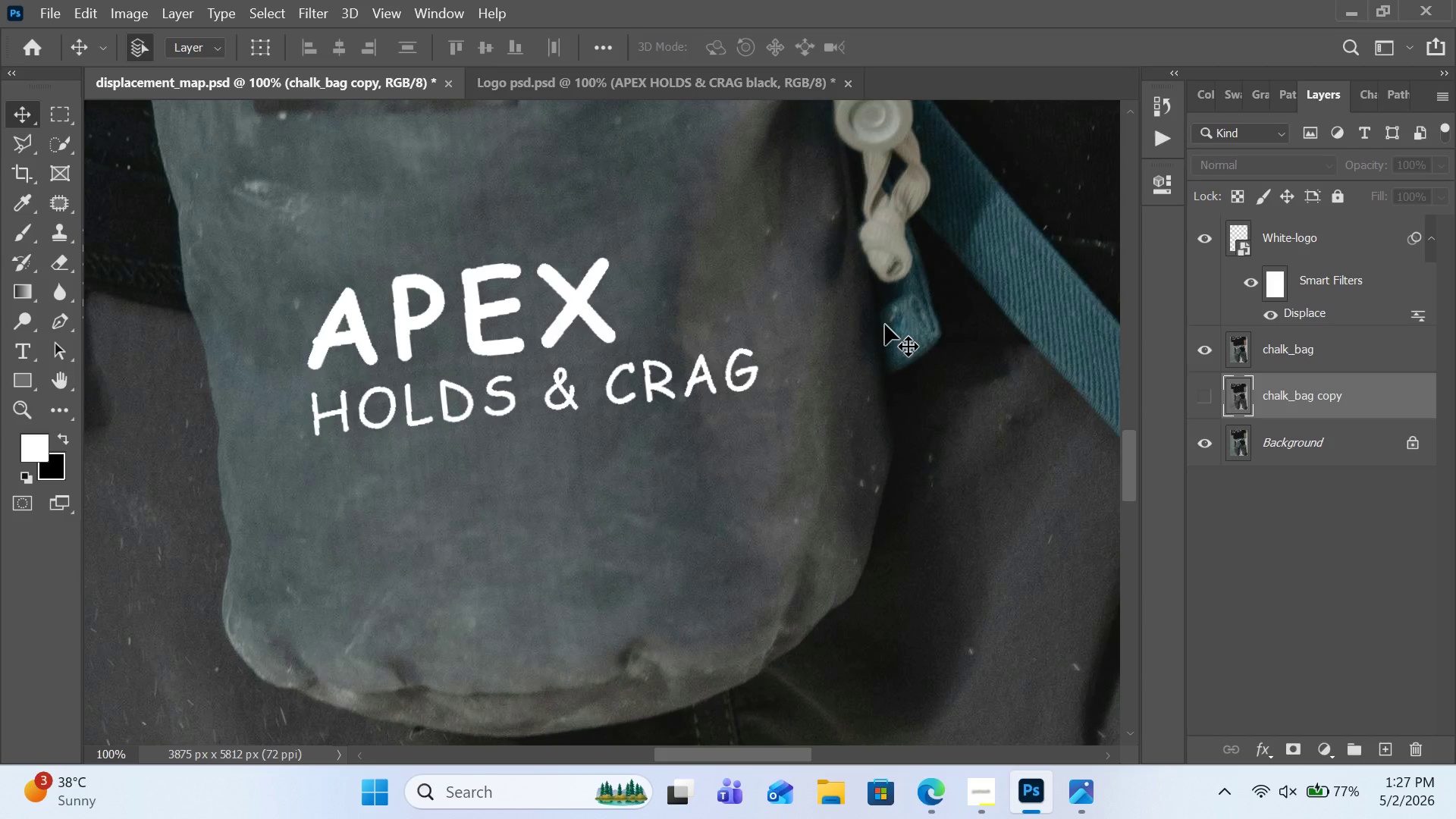 
wait(10.98)
 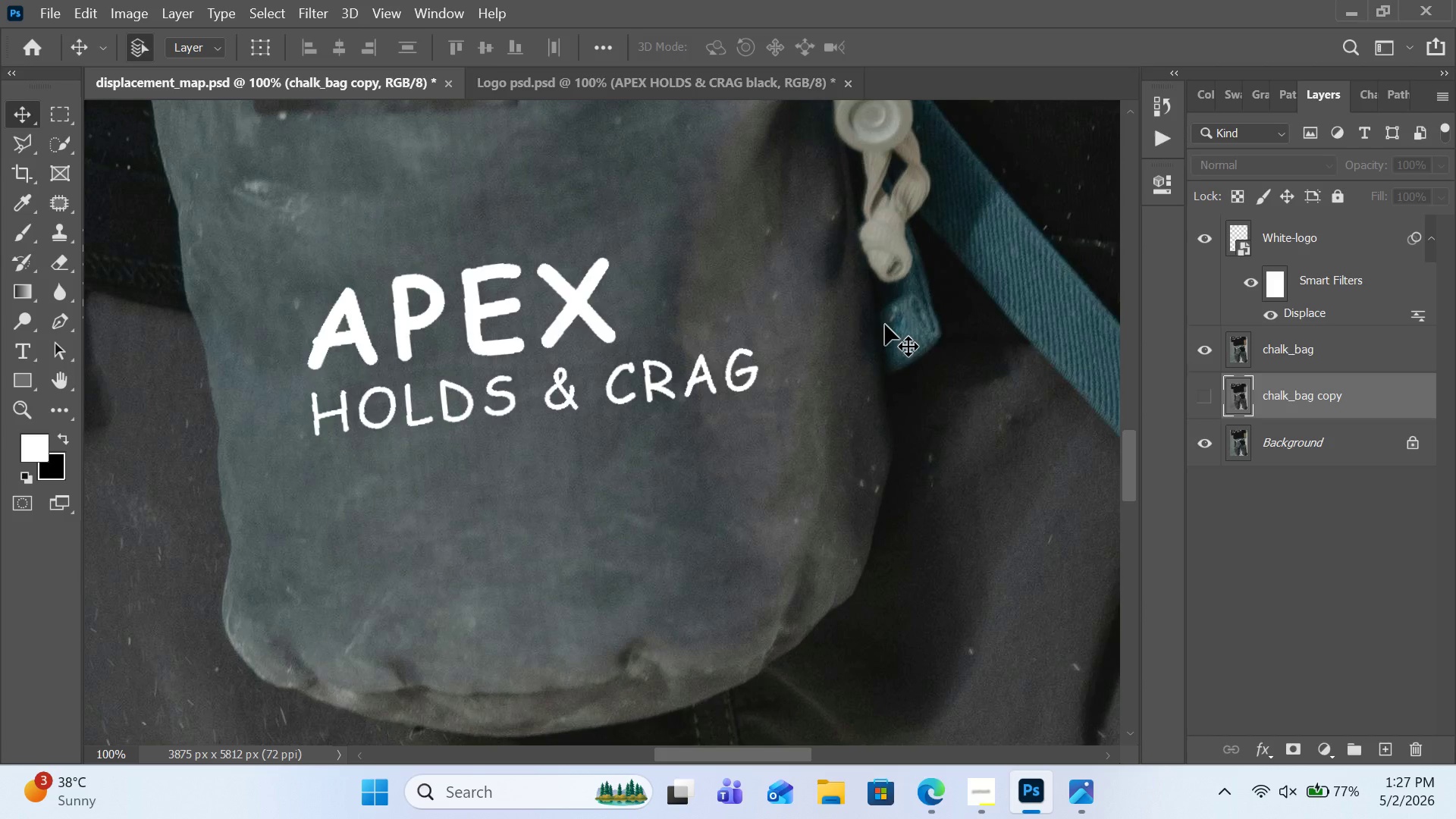 
left_click([1208, 402])
 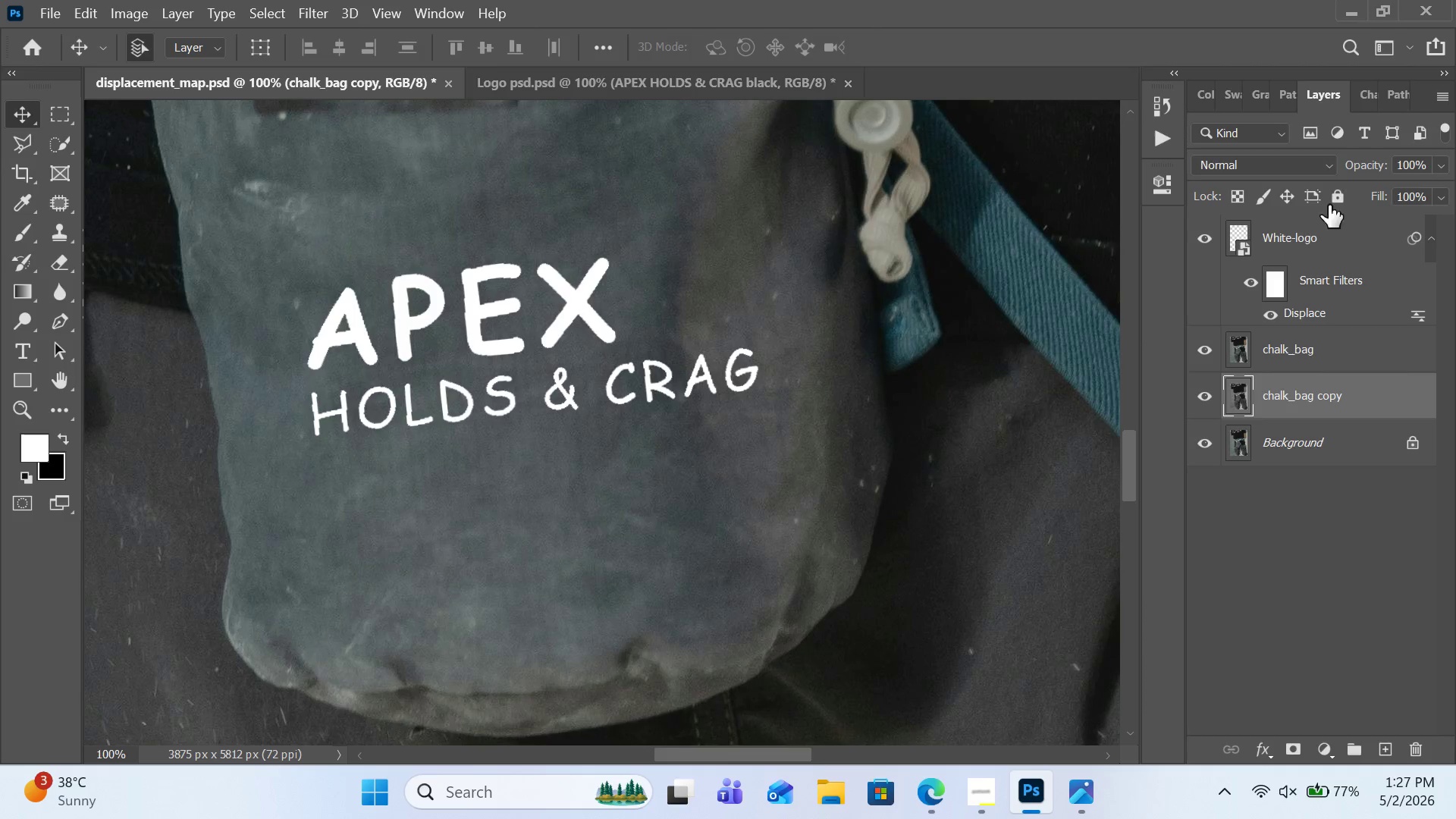 
left_click([1332, 162])
 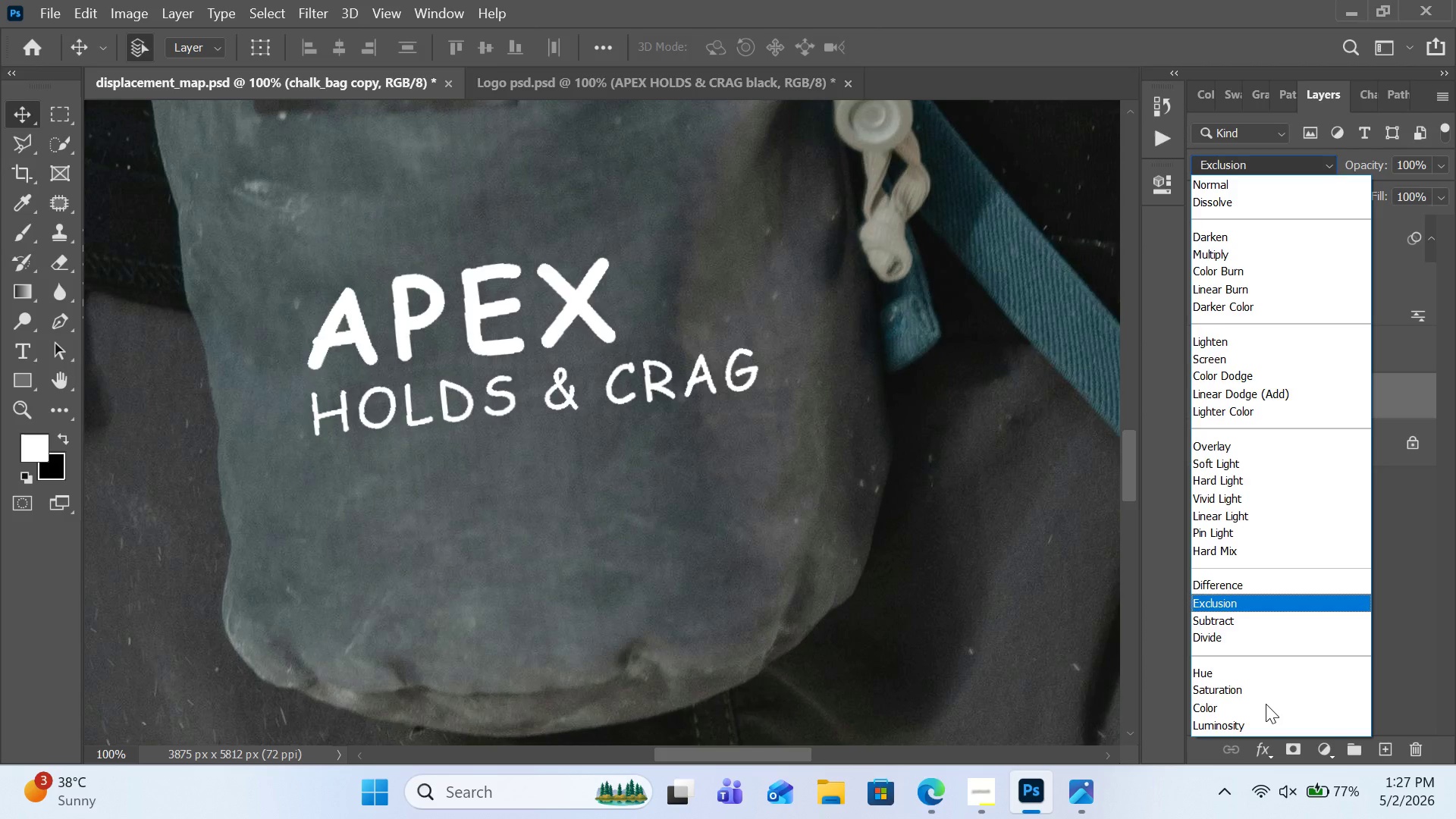 
left_click([1236, 707])
 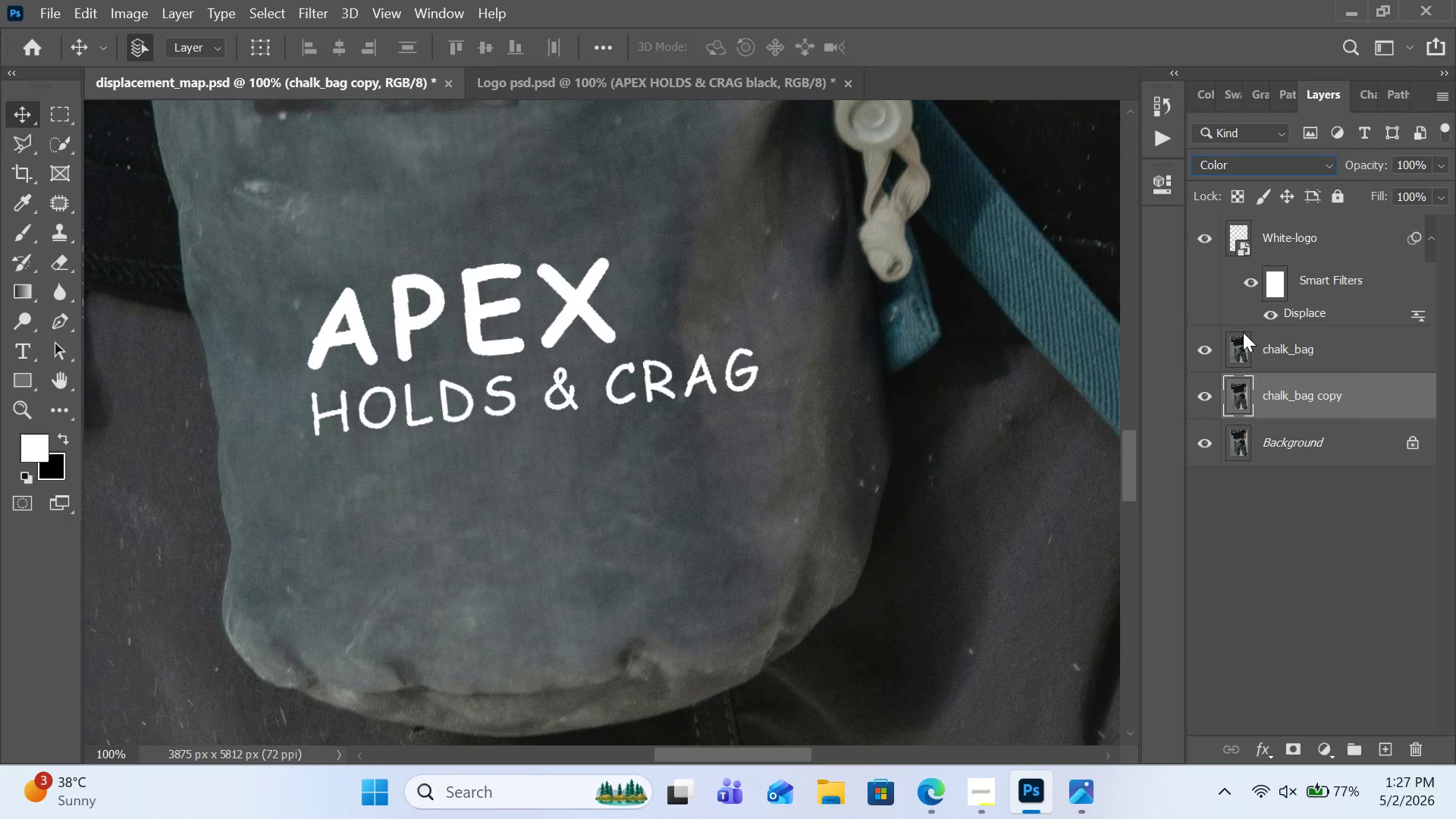 
left_click([1259, 345])
 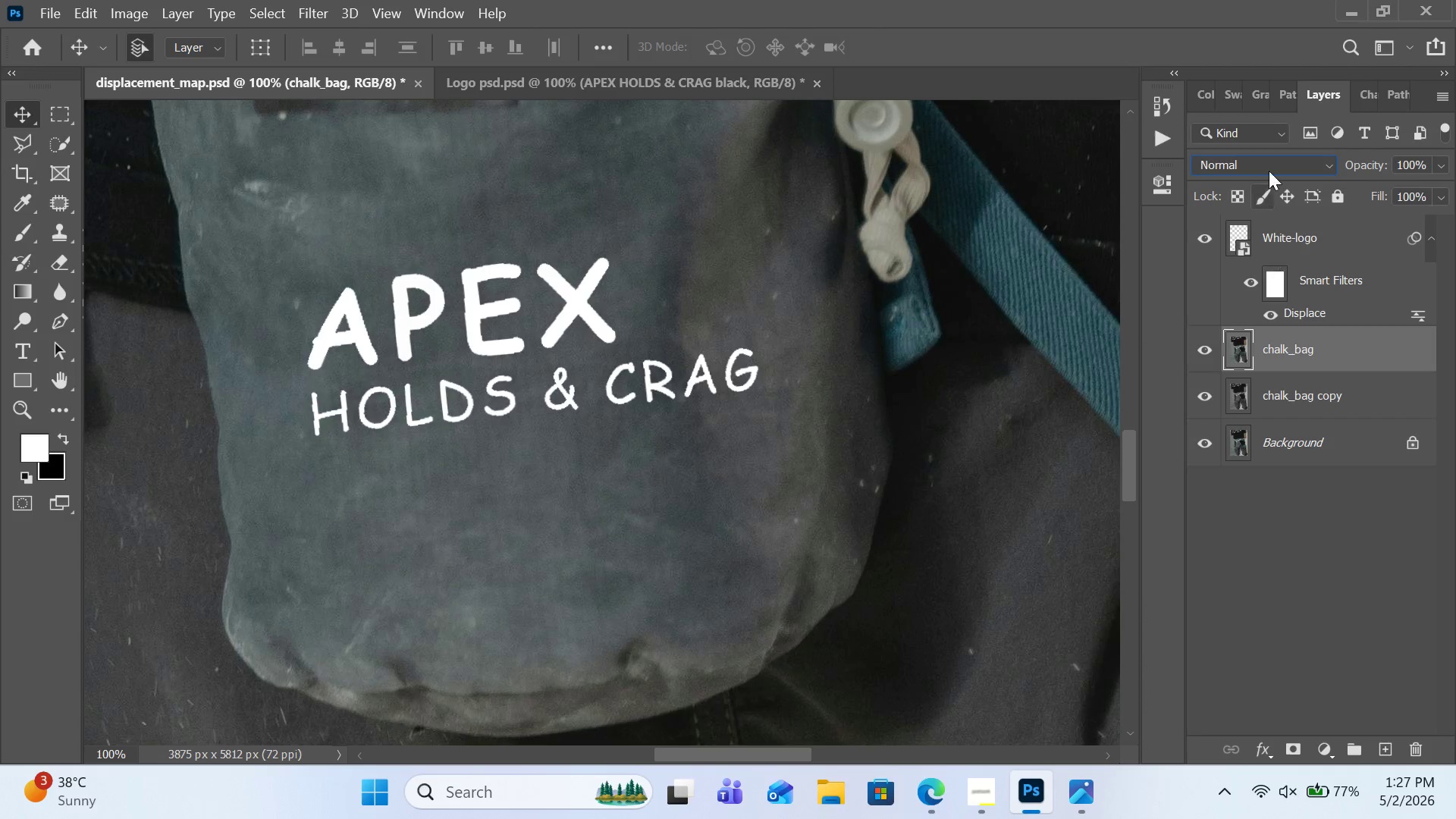 
left_click([1269, 159])
 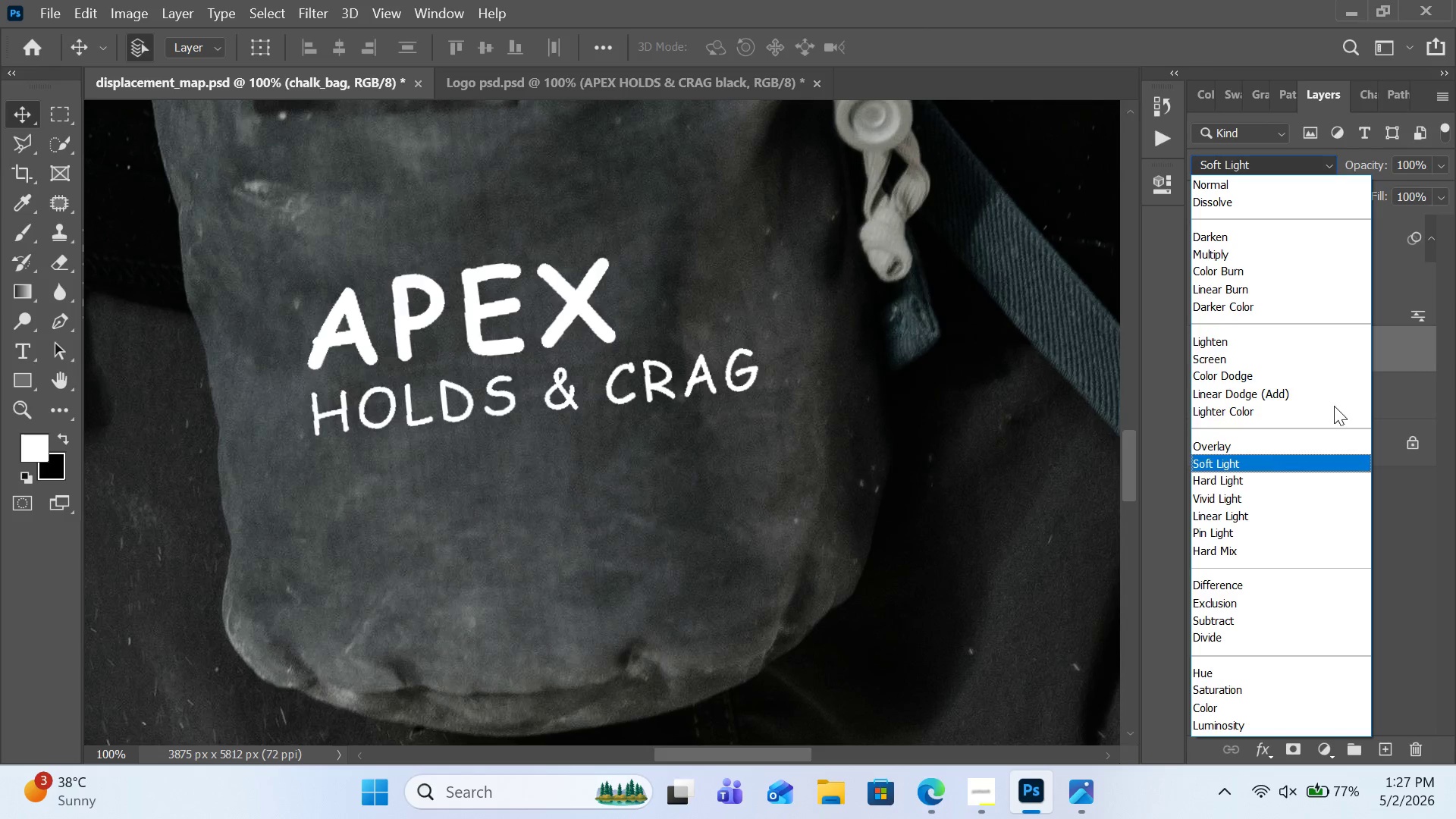 
wait(27.91)
 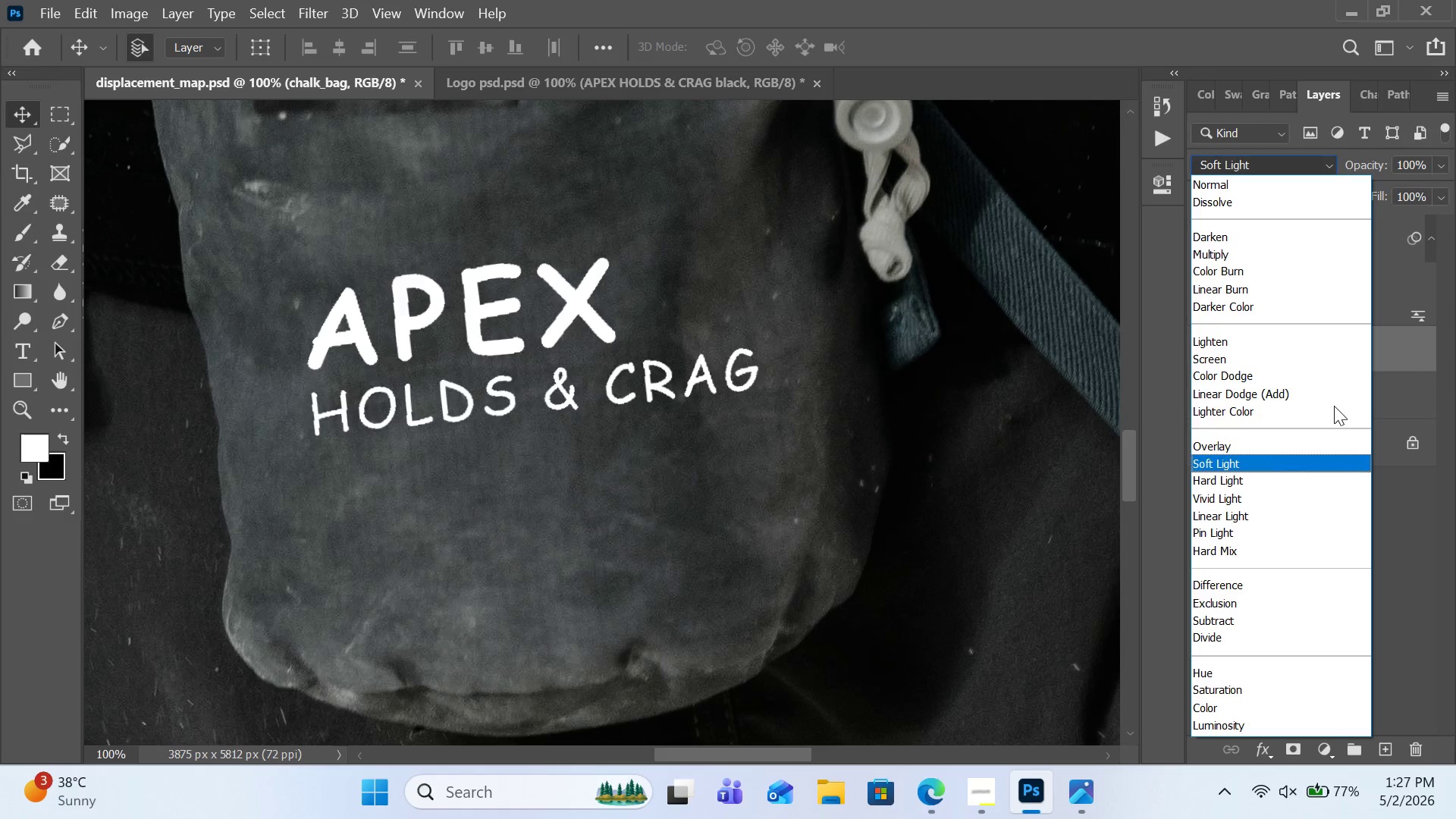 
left_click([1436, 525])
 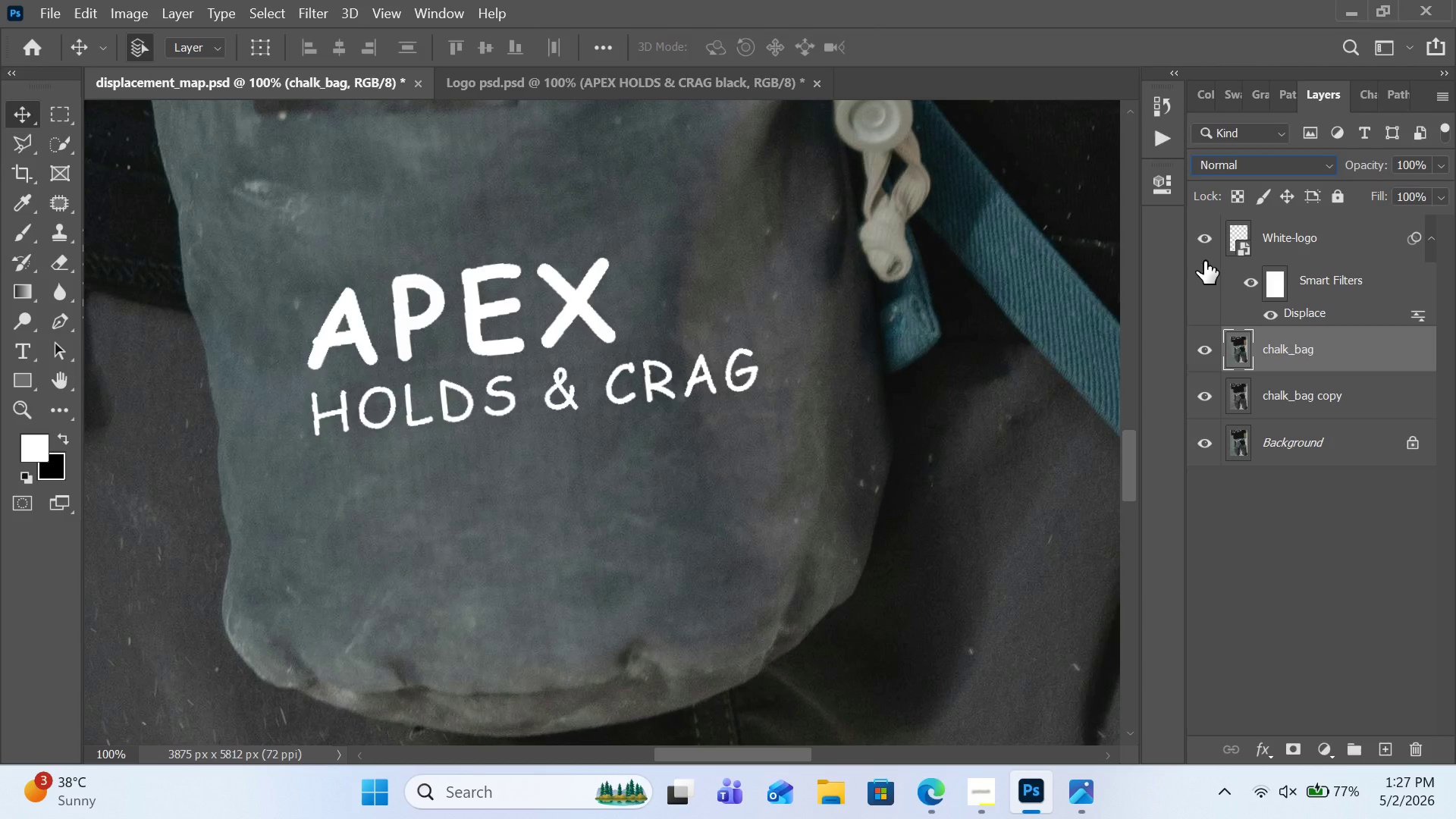 
double_click([1283, 241])
 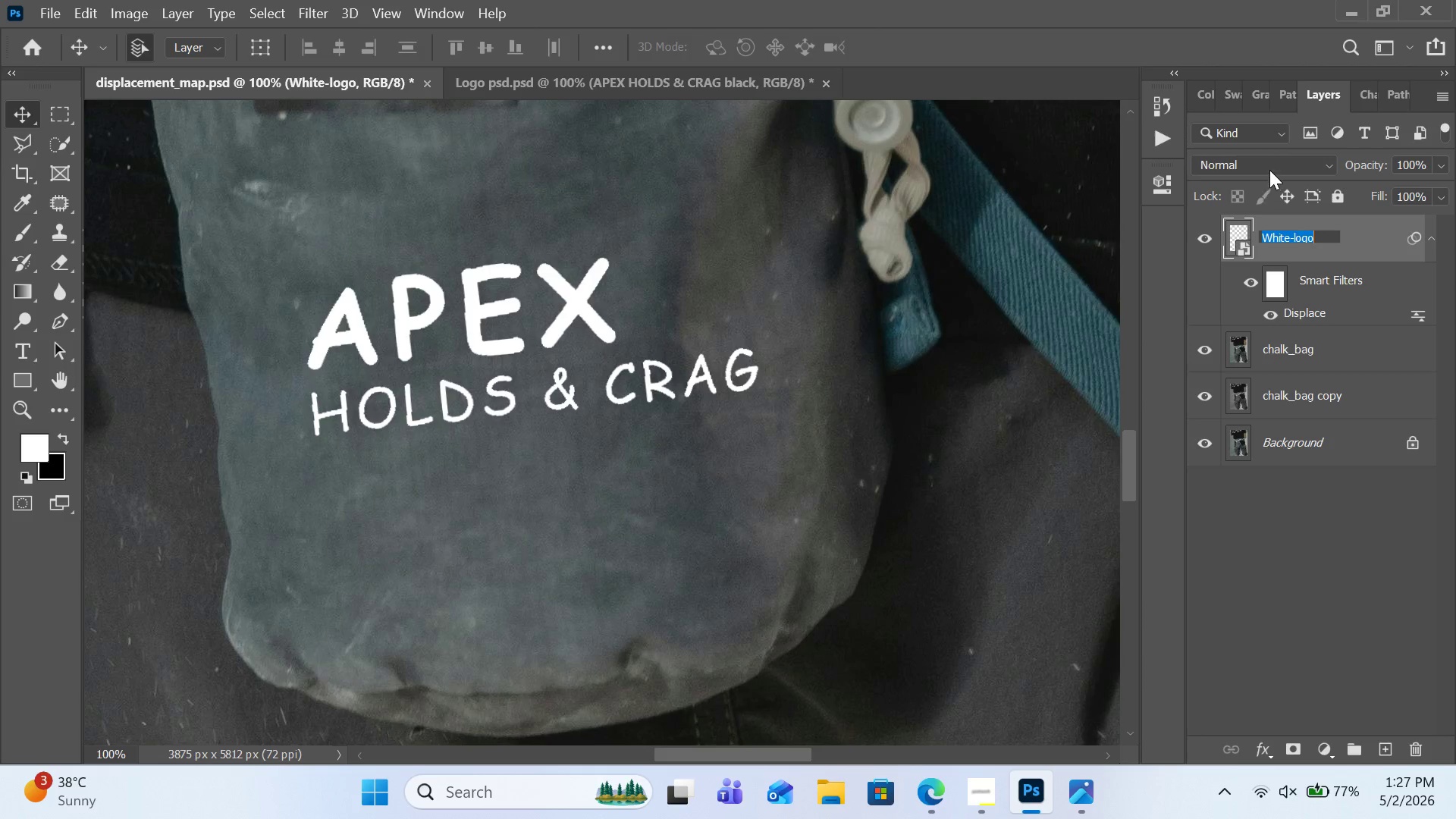 
left_click([1272, 169])
 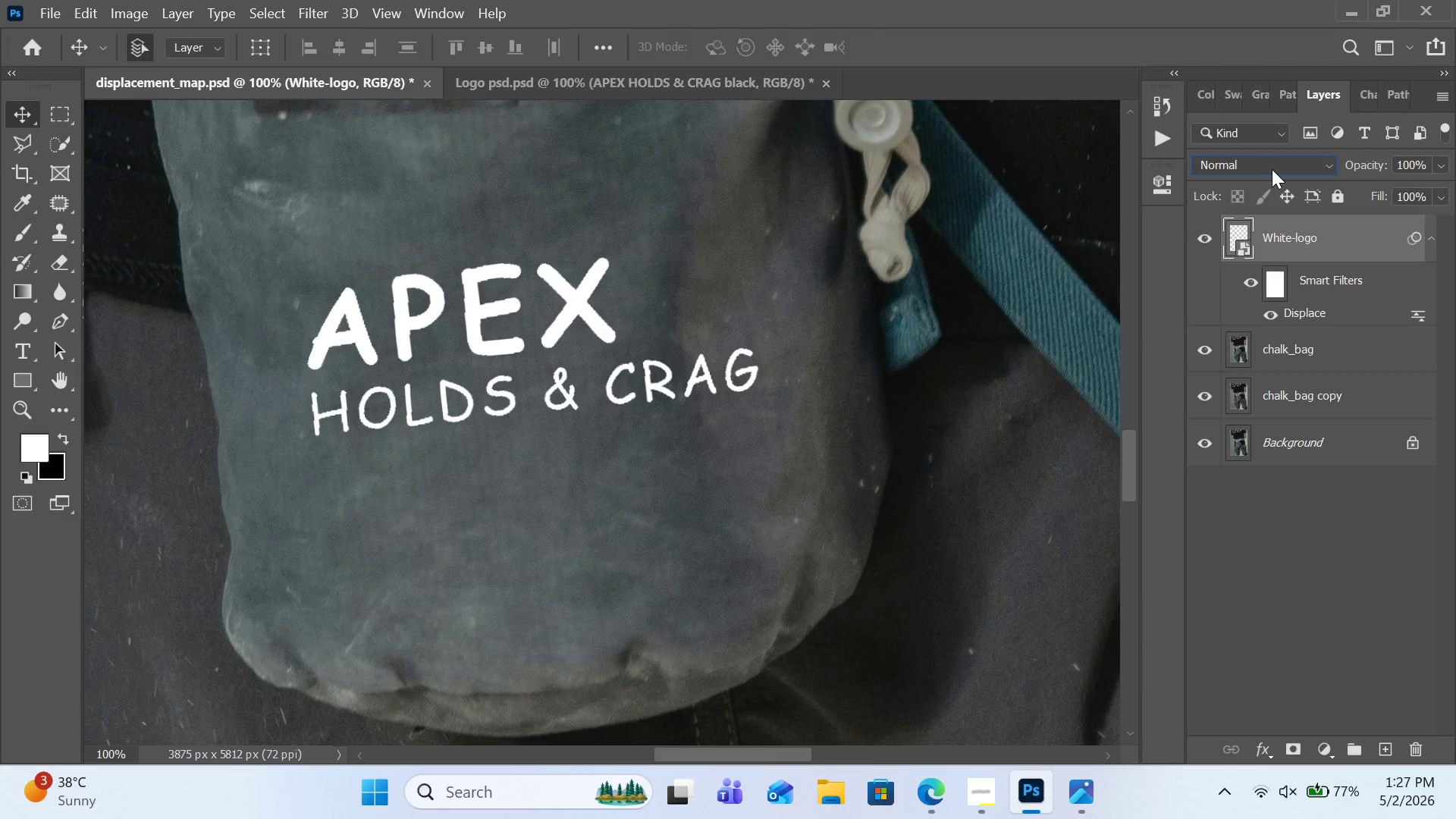 
left_click([1272, 169])
 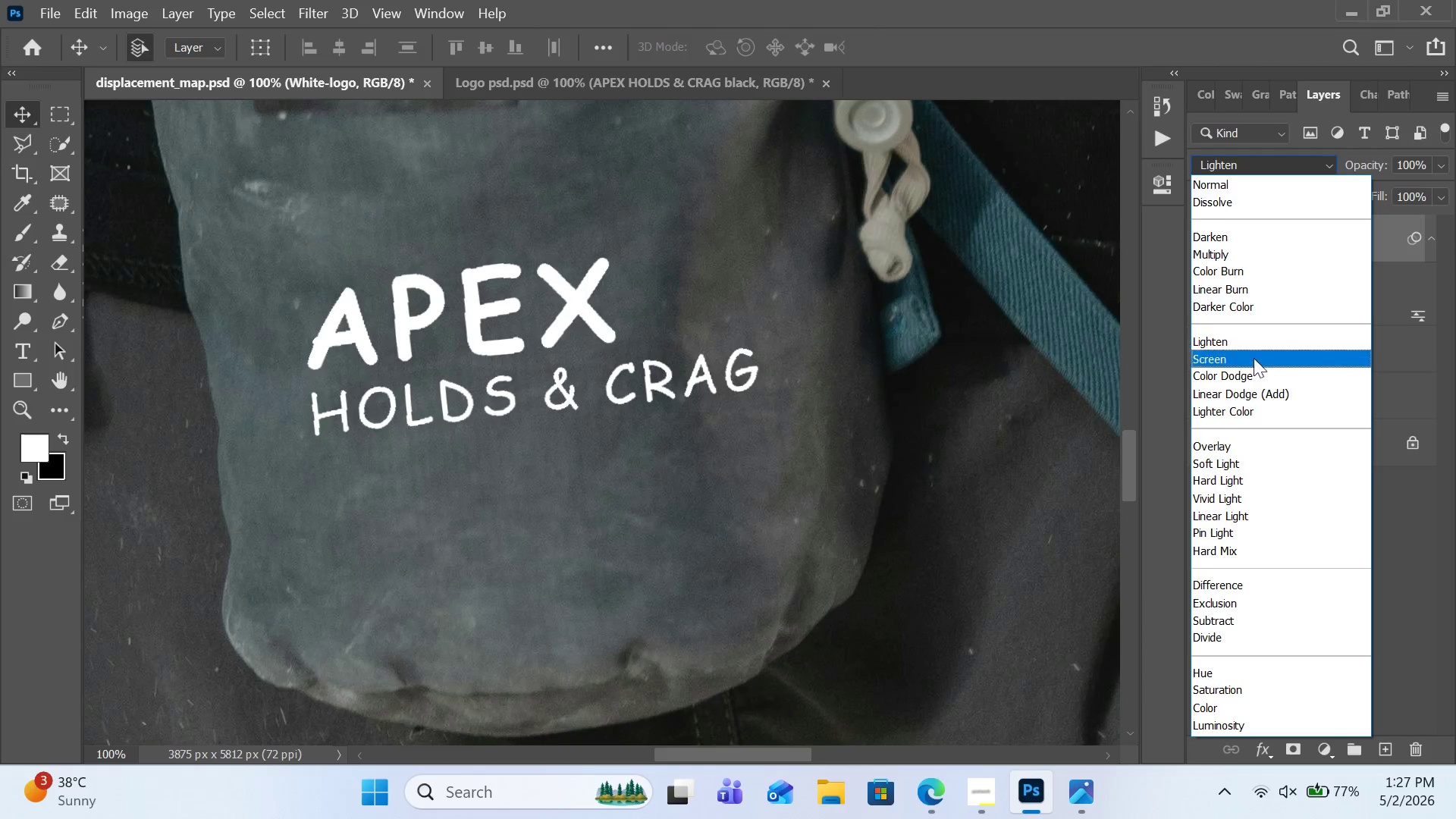 
wait(5.62)
 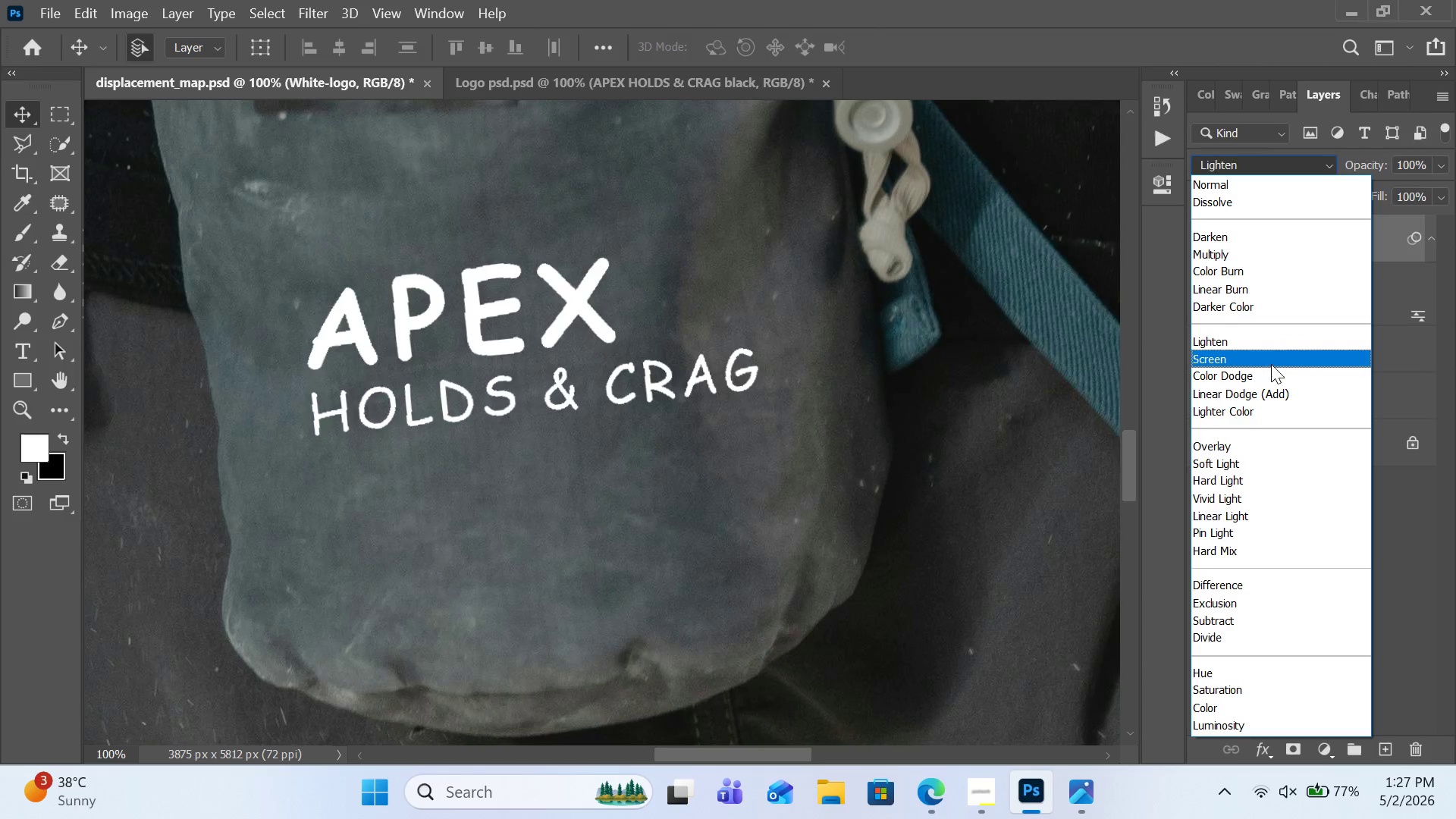 
left_click([1255, 442])
 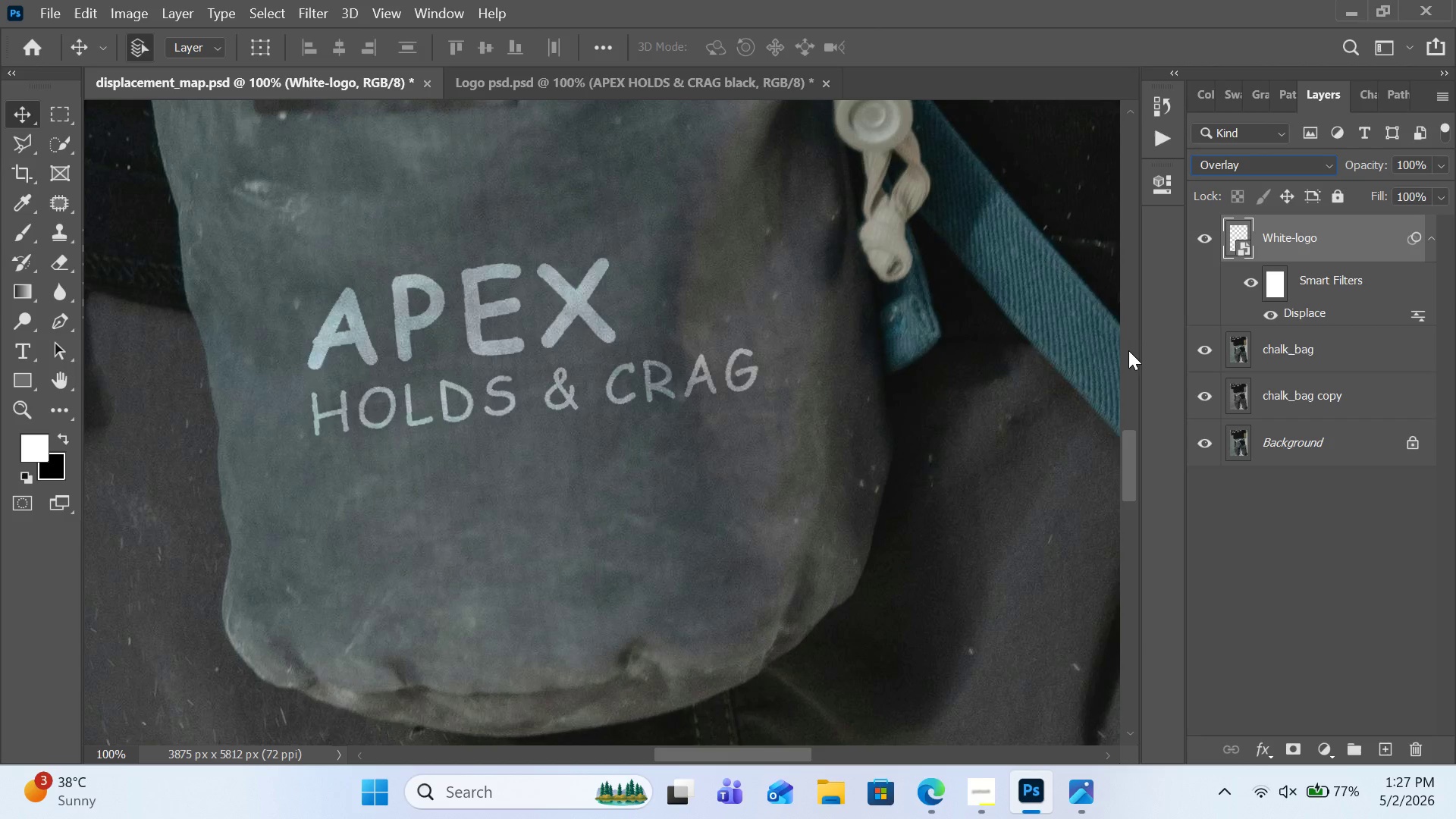 
wait(6.03)
 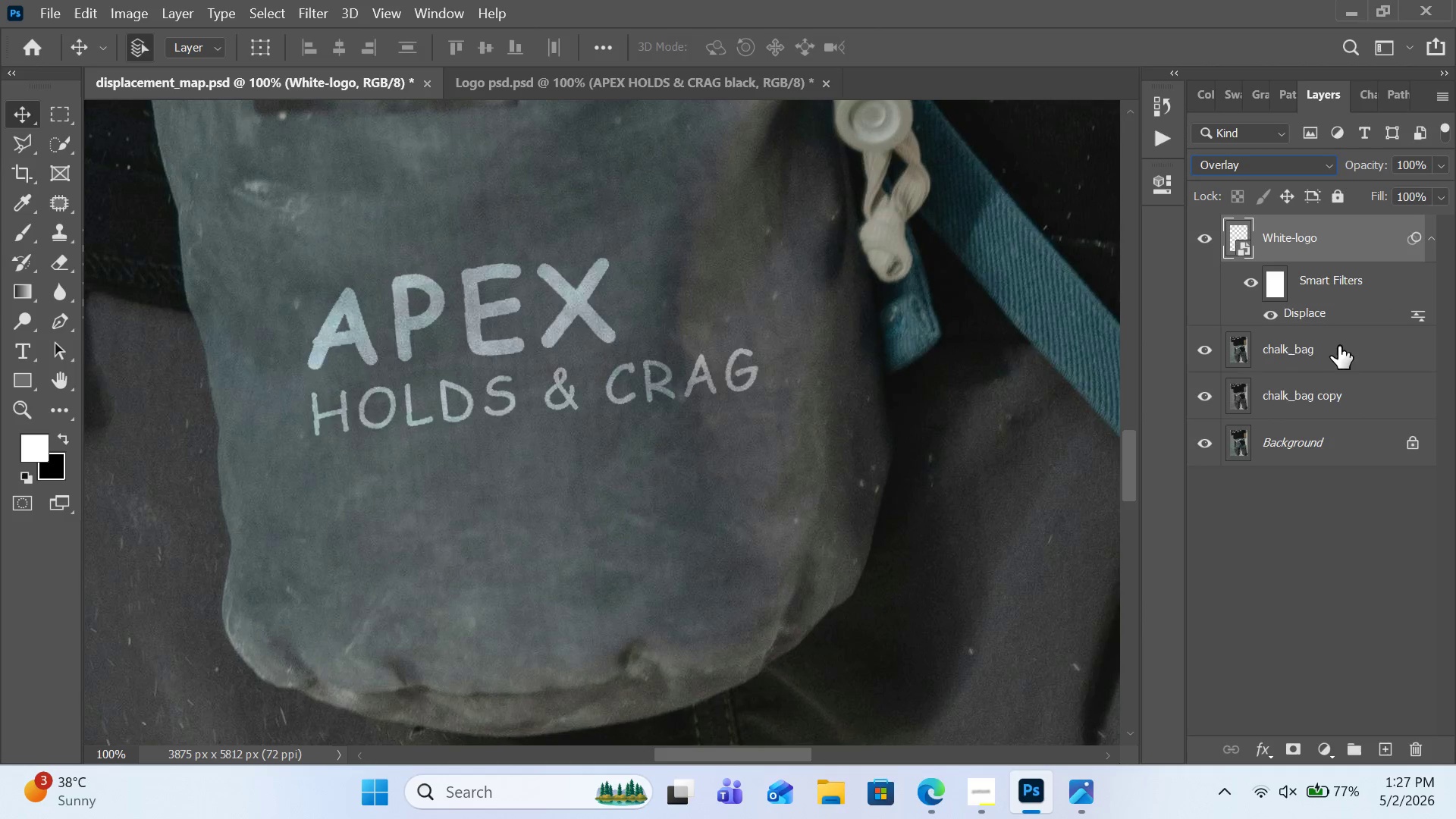 
left_click_drag(start_coordinate=[576, 366], to_coordinate=[564, 389])
 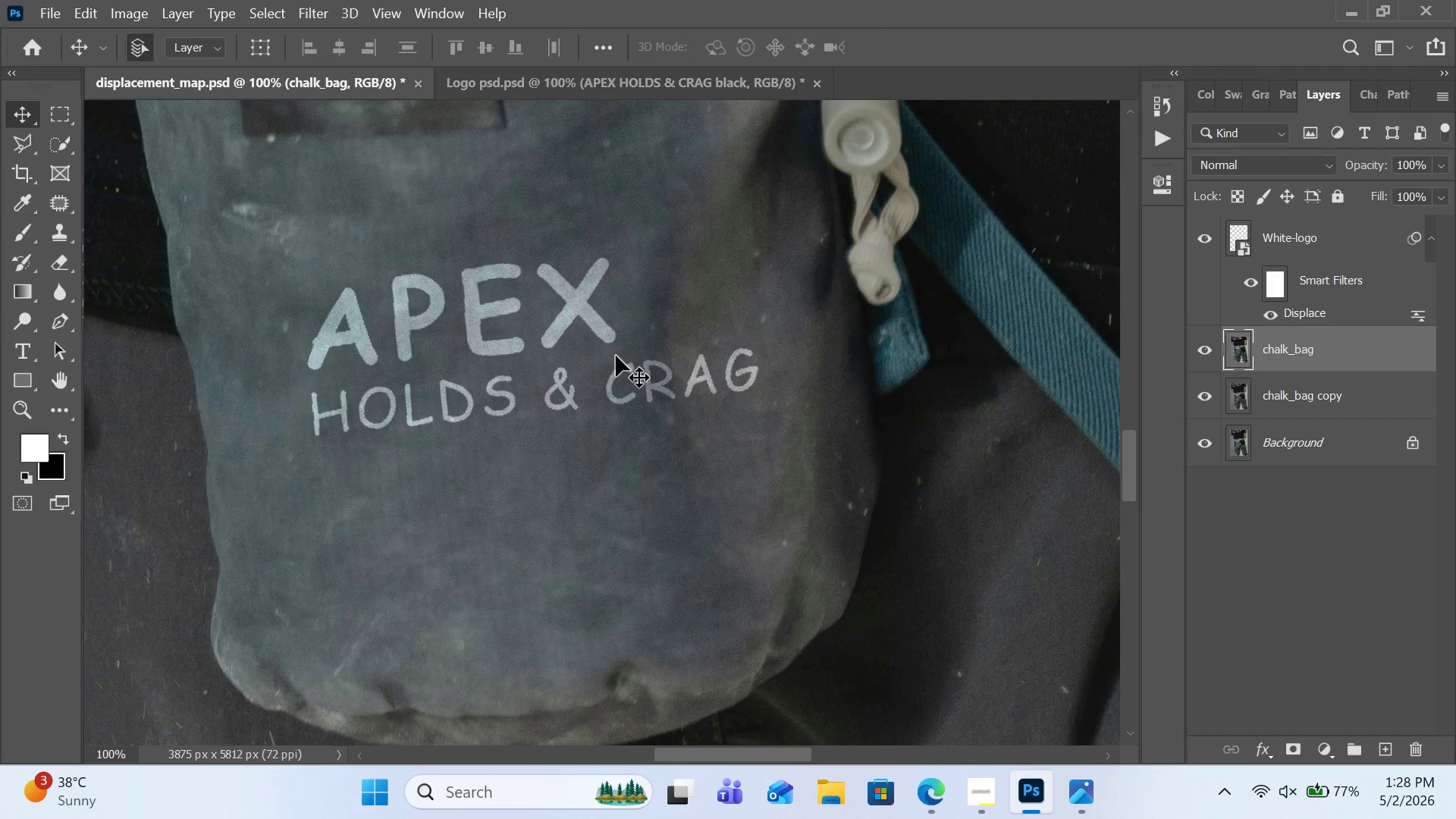 
left_click_drag(start_coordinate=[538, 378], to_coordinate=[550, 379])
 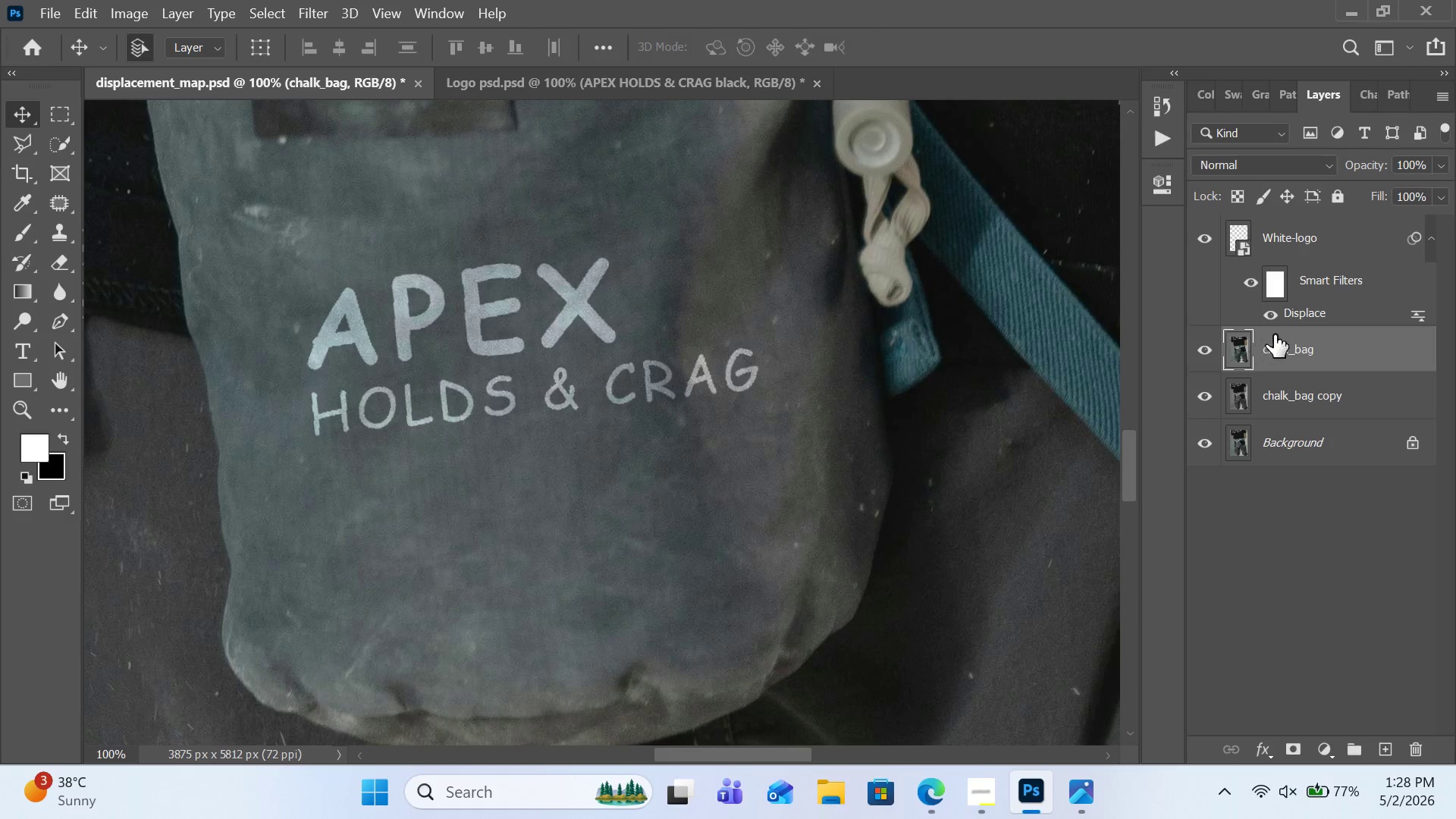 
double_click([1291, 319])
 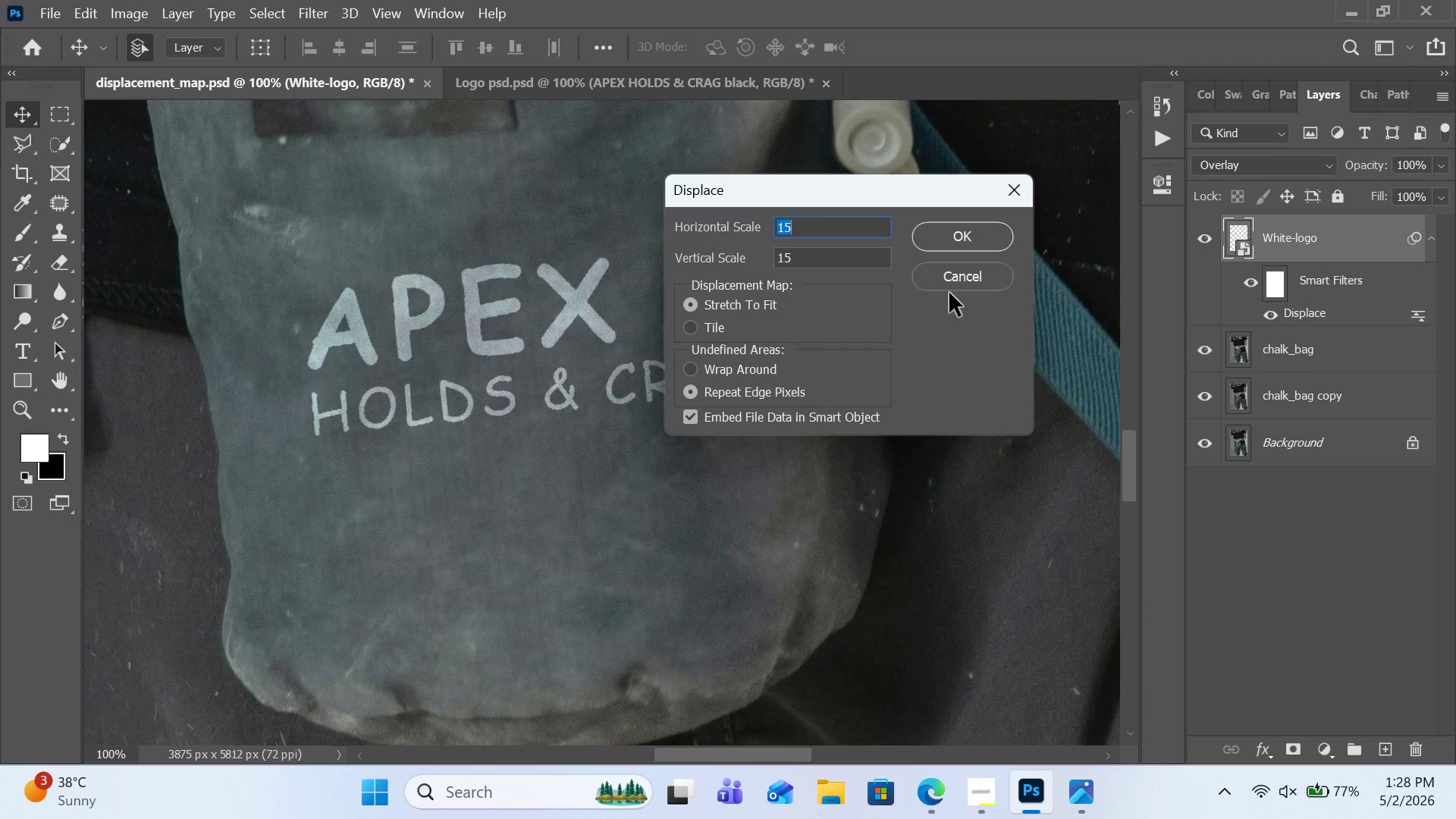 
wait(8.19)
 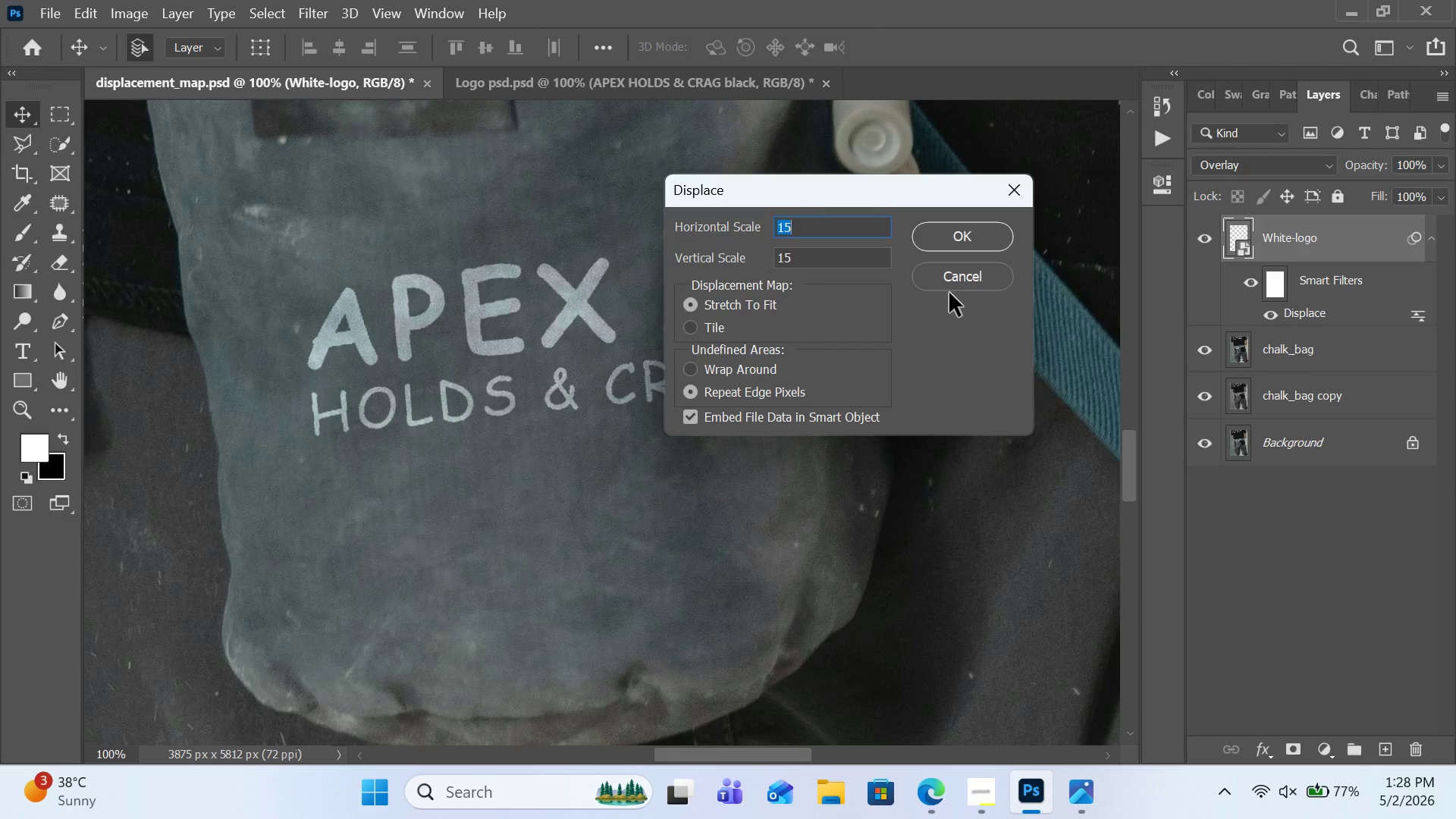 
type(25)
 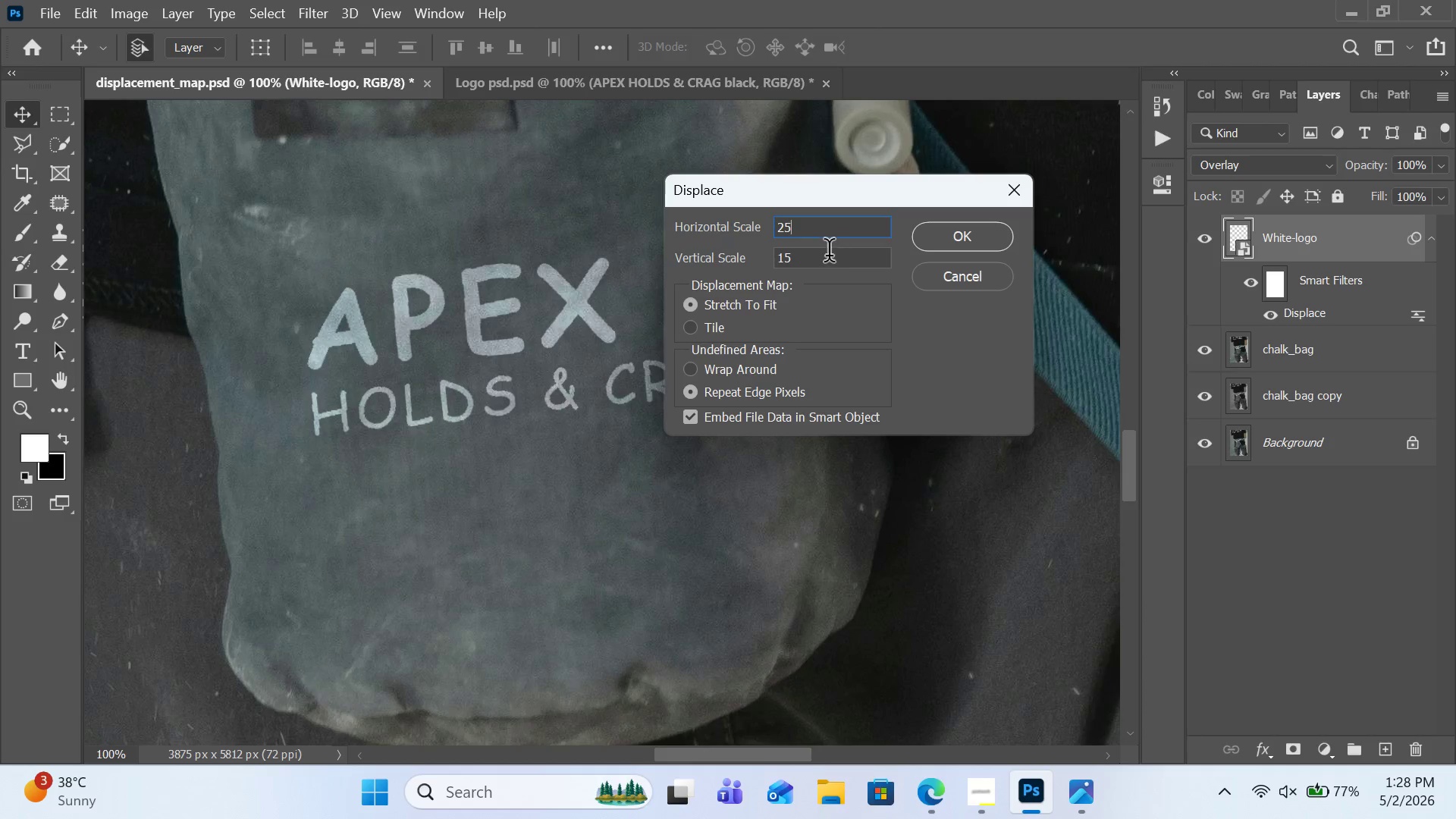 
left_click([829, 255])
 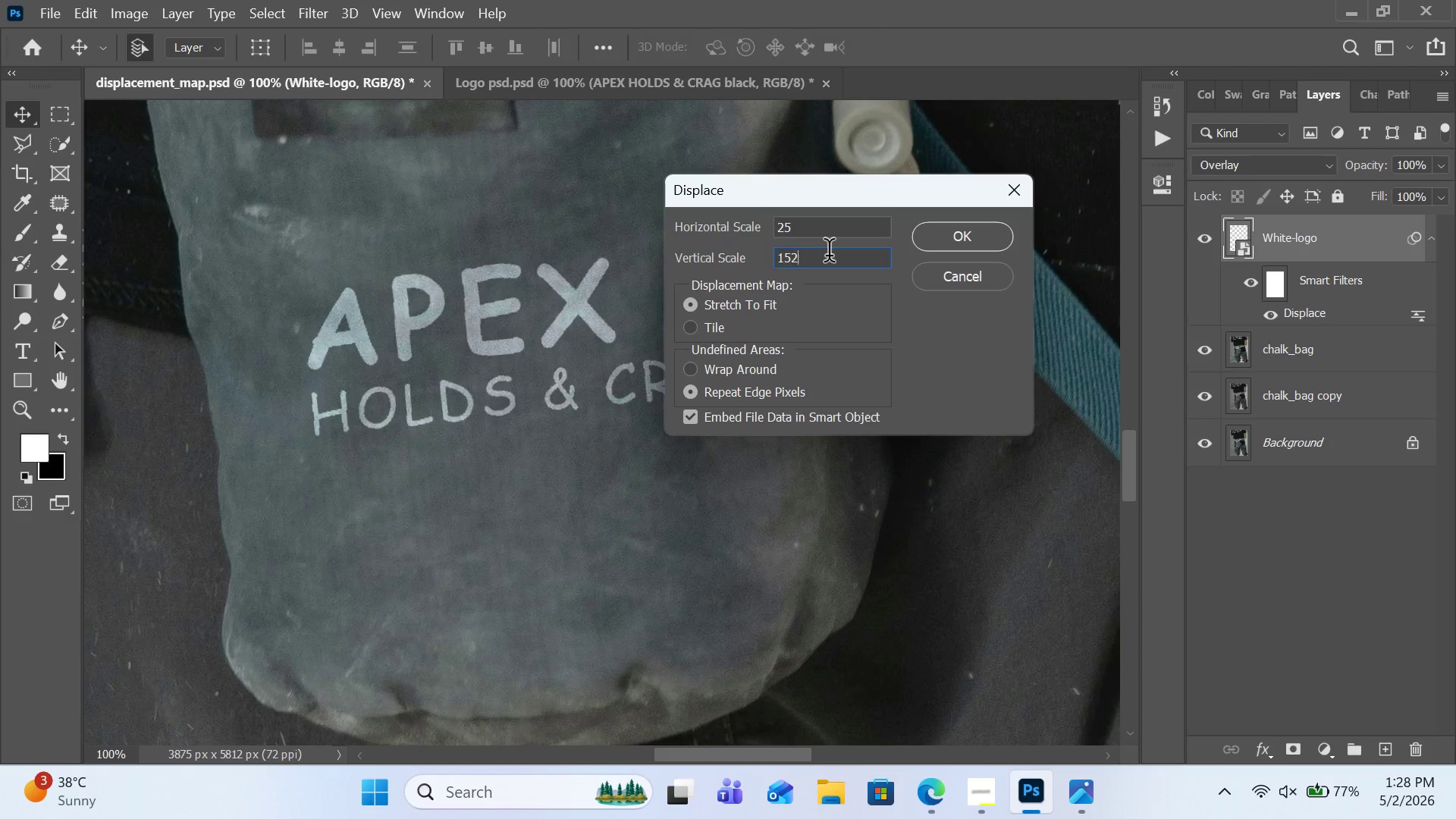 
type(2a)
 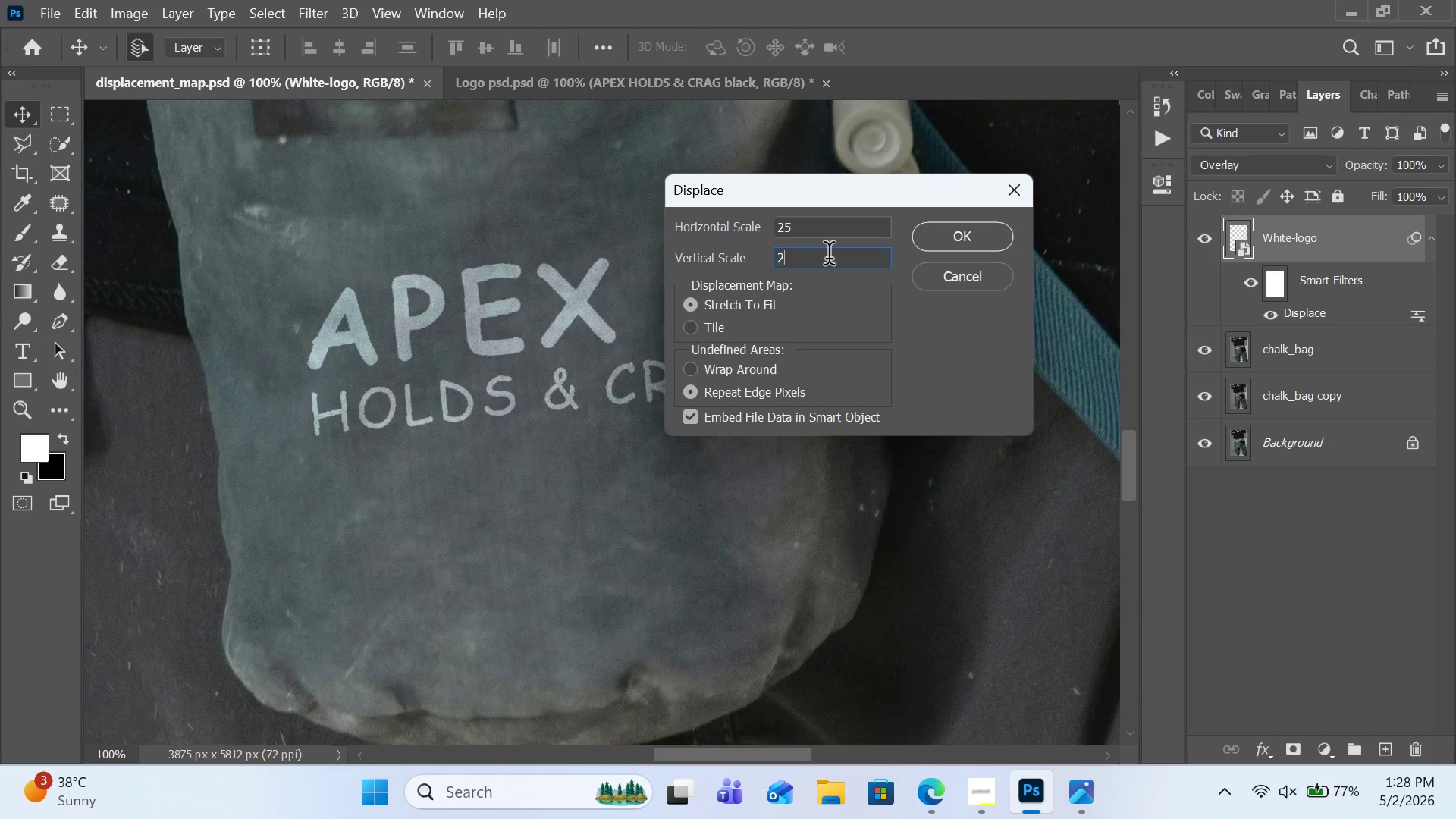 
hold_key(key=ControlLeft, duration=0.38)
 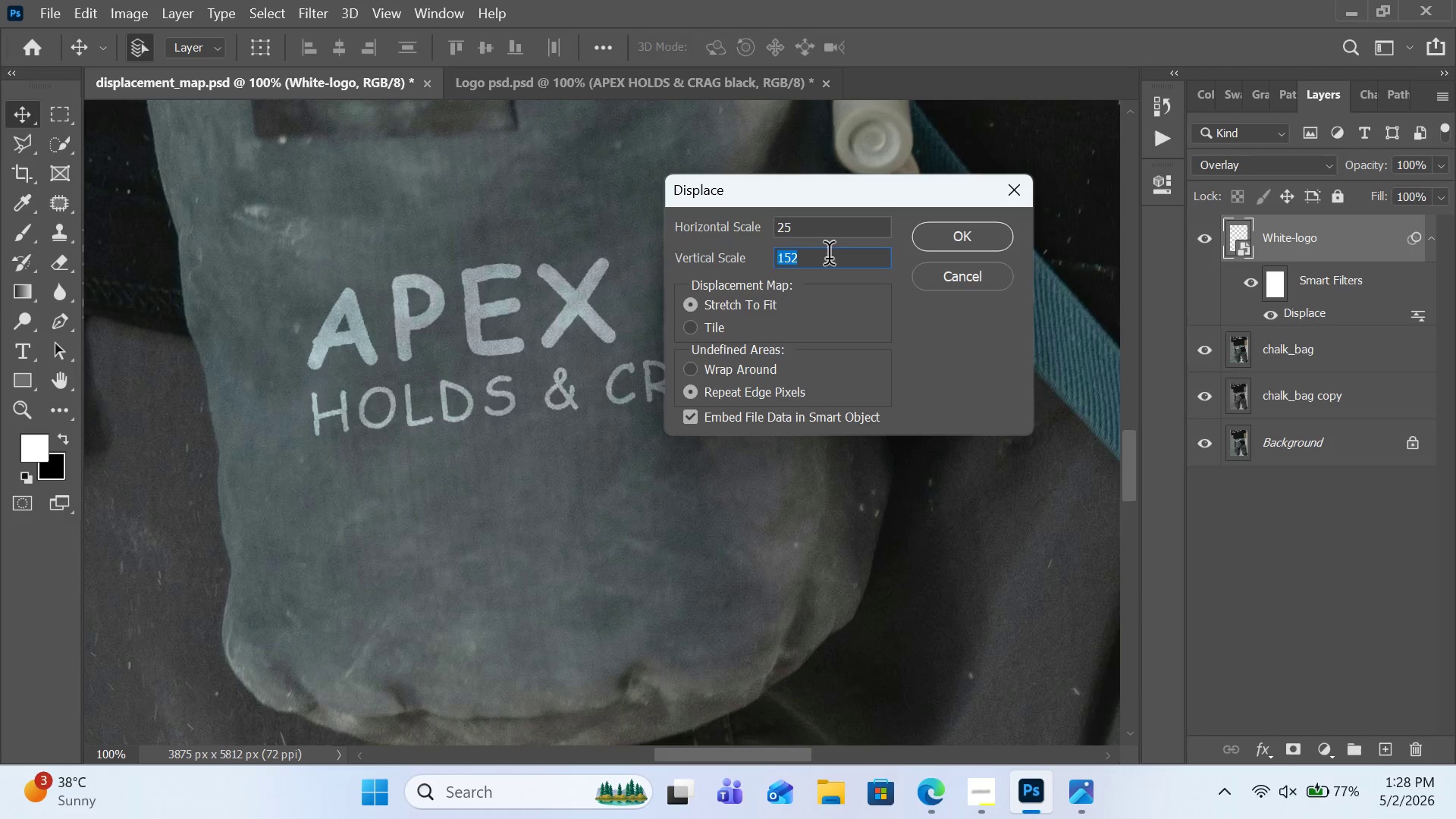 
key(Control+2)
 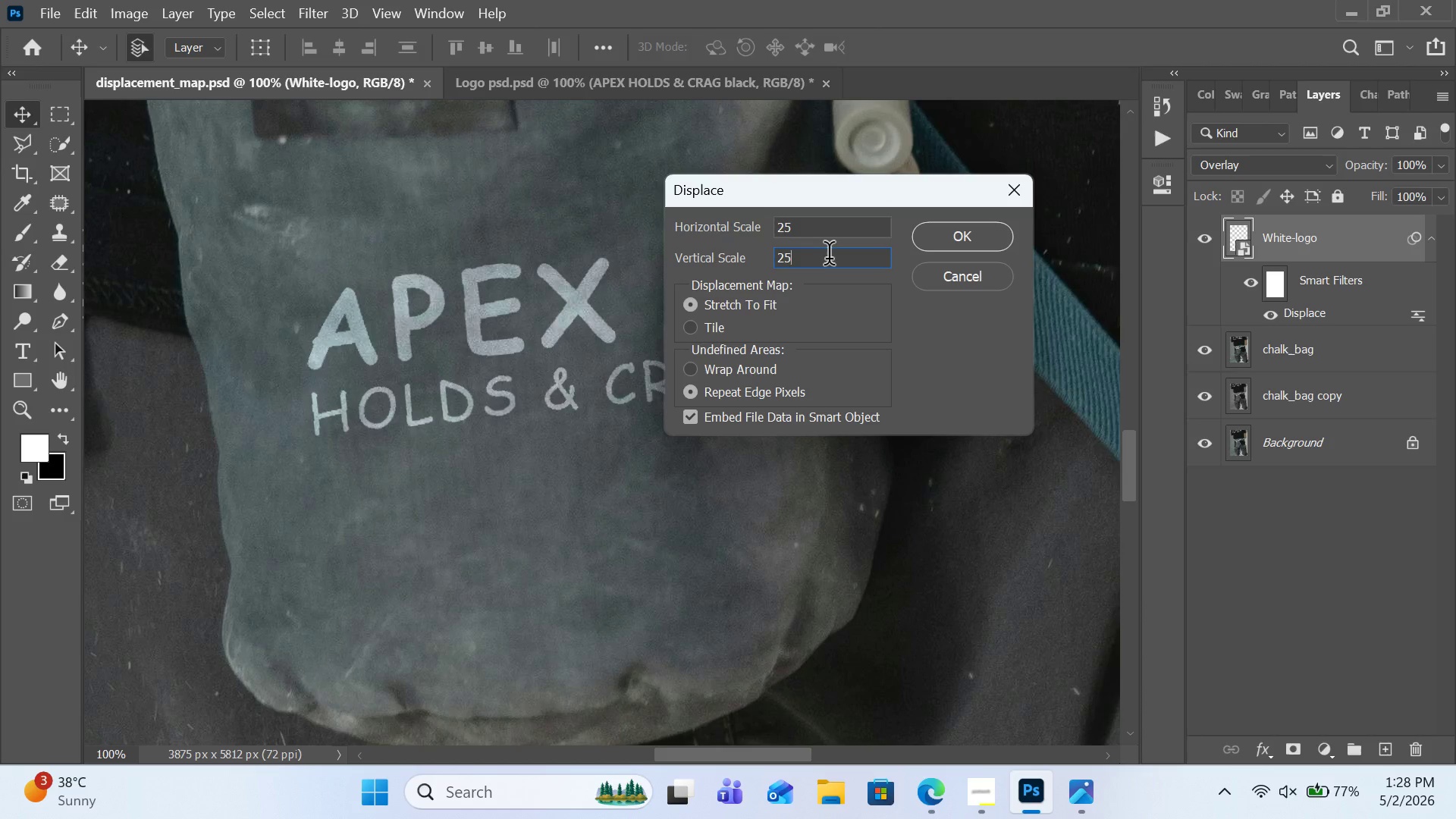 
key(Control+5)
 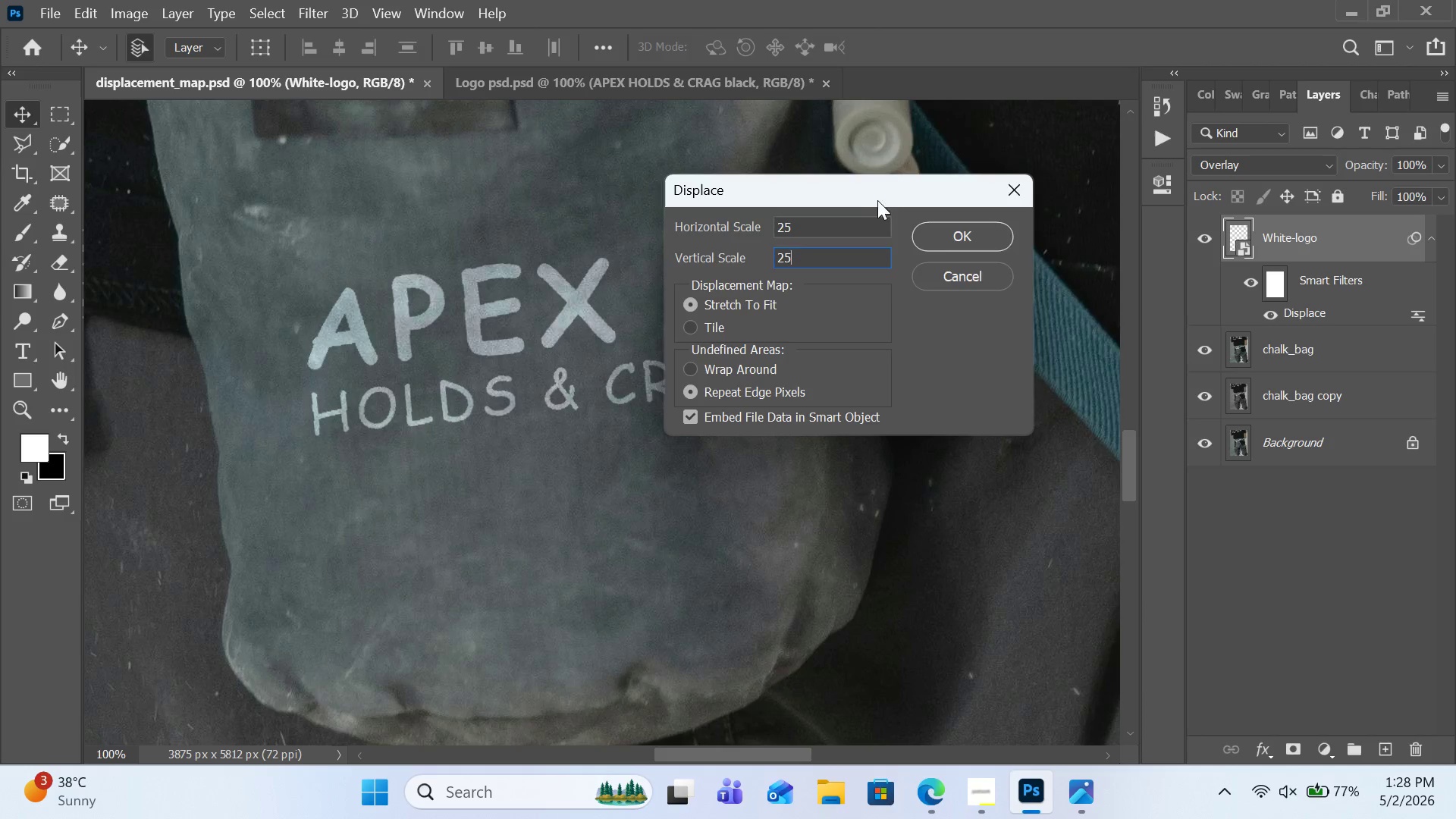 
left_click_drag(start_coordinate=[878, 200], to_coordinate=[940, 441])
 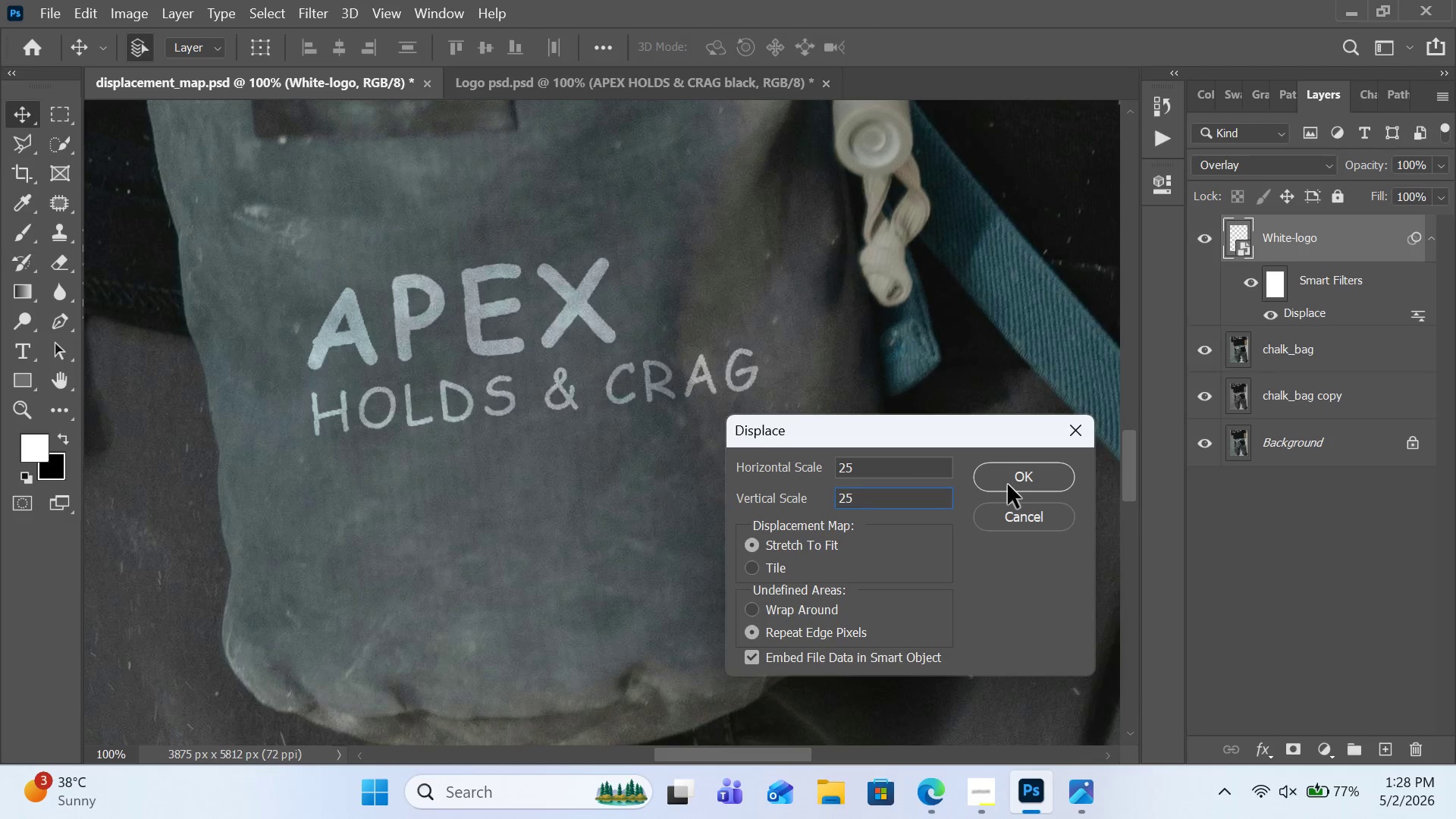 
left_click([1008, 485])
 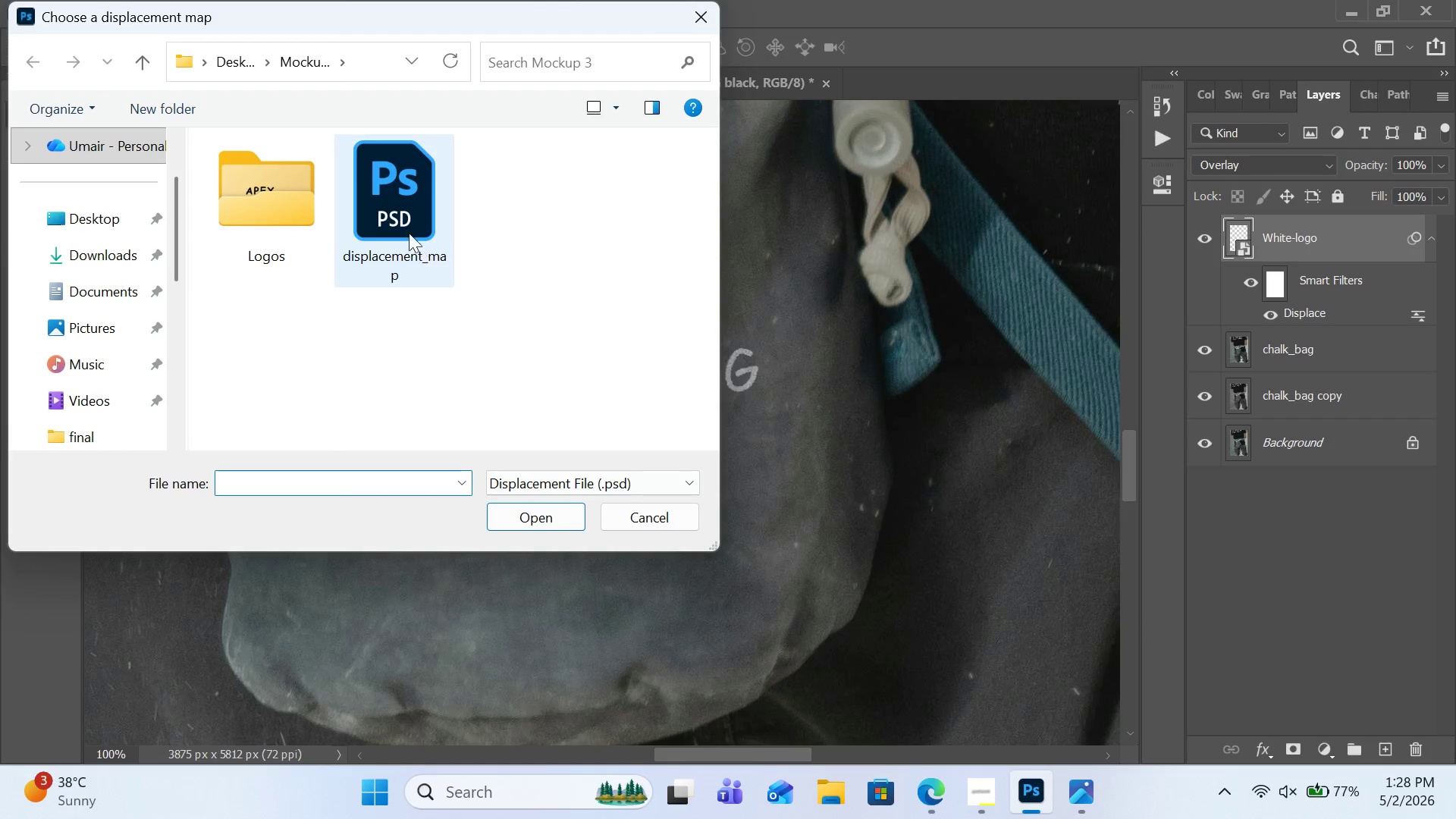 
double_click([408, 229])
 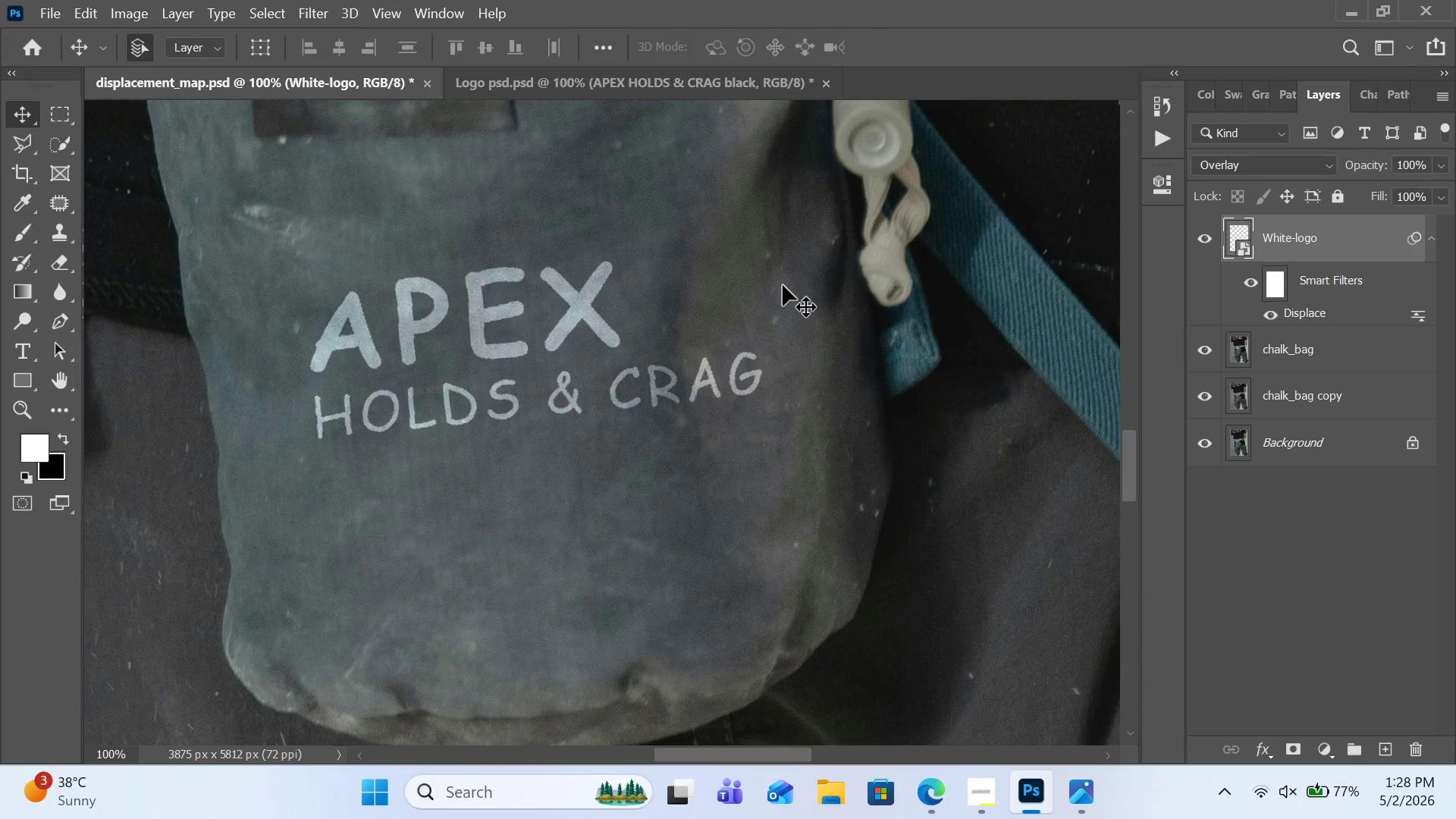 
left_click_drag(start_coordinate=[570, 308], to_coordinate=[586, 285])
 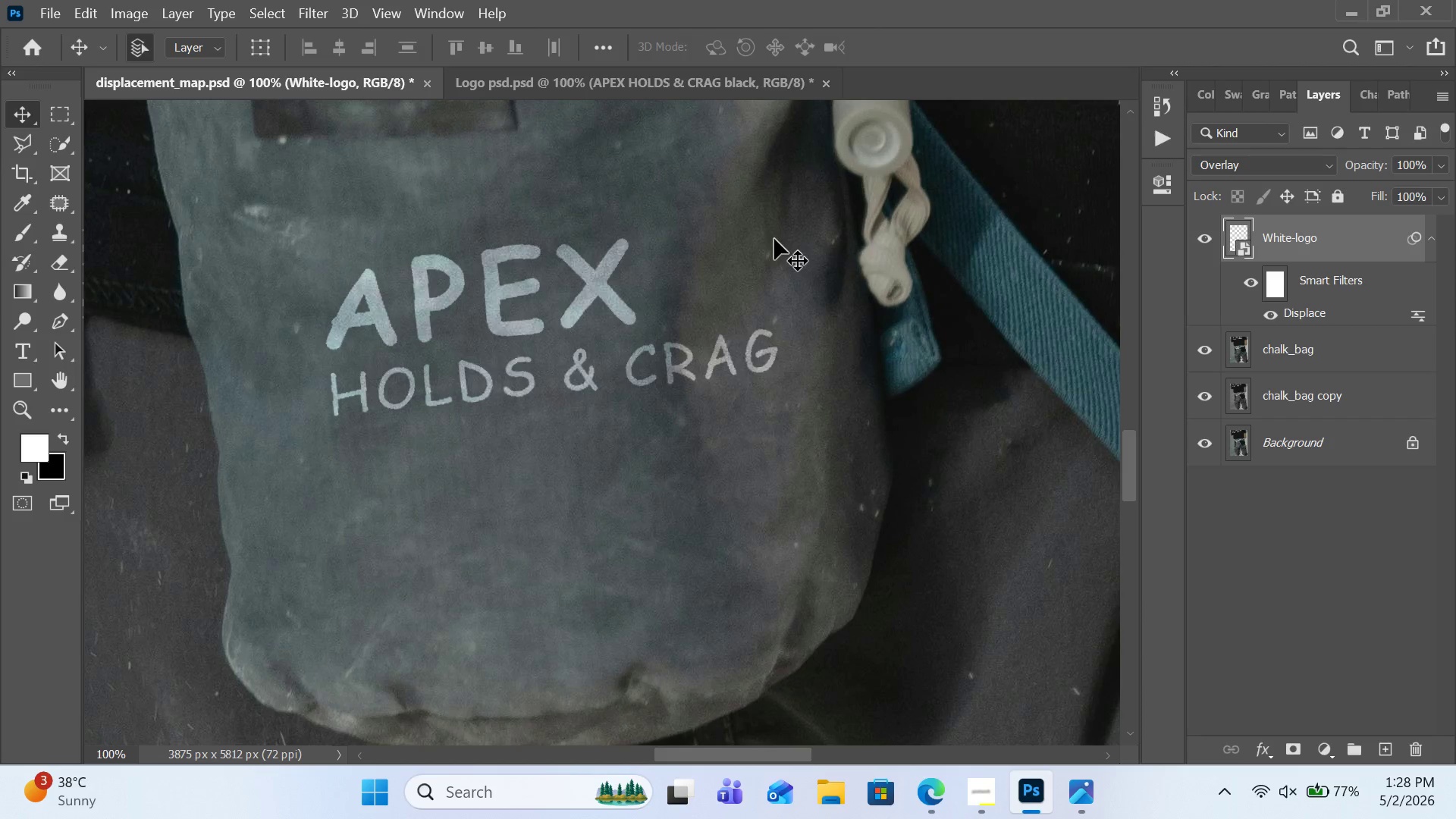 
key(Control+Minus)
 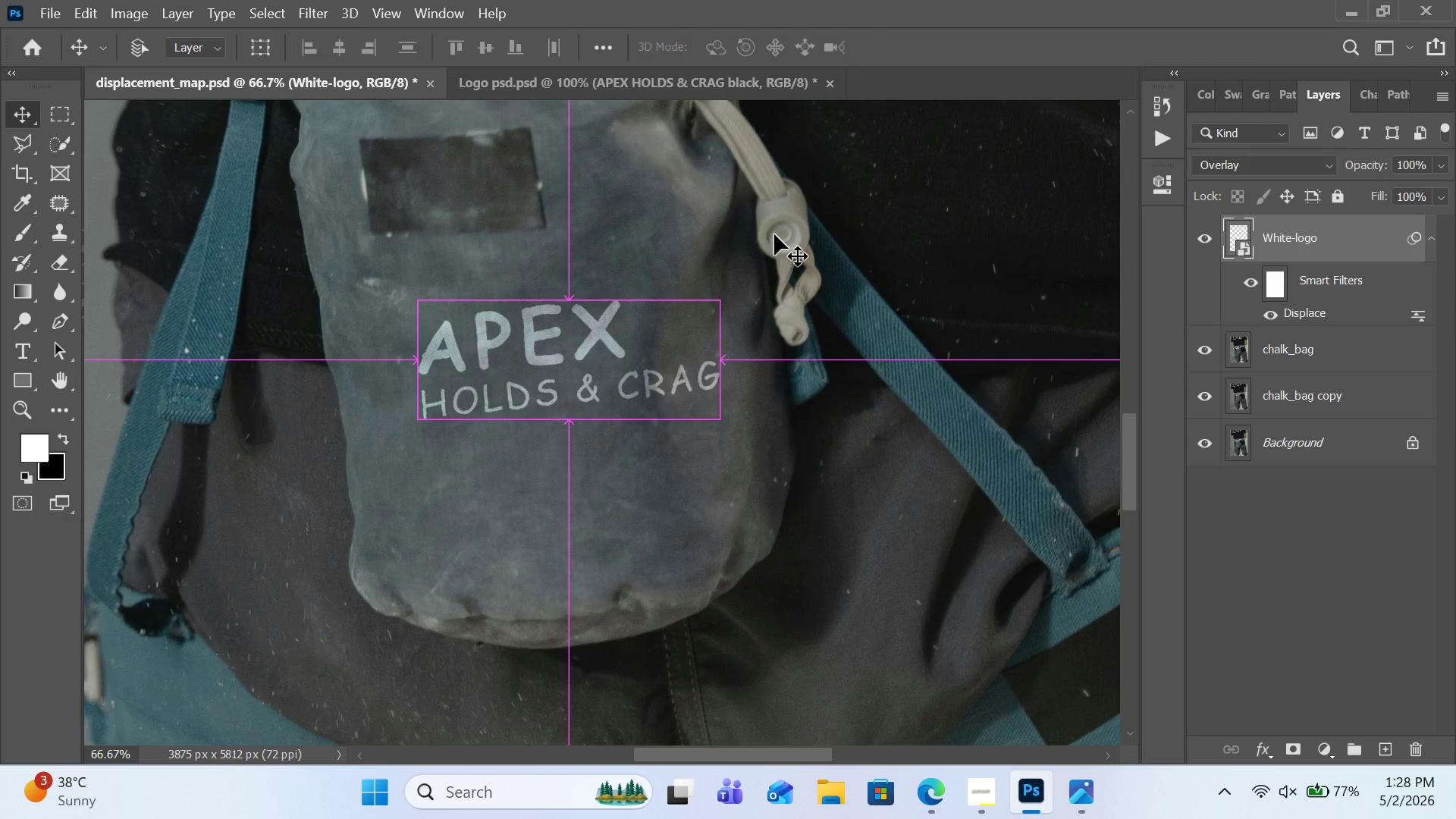 
key(Control+Minus)
 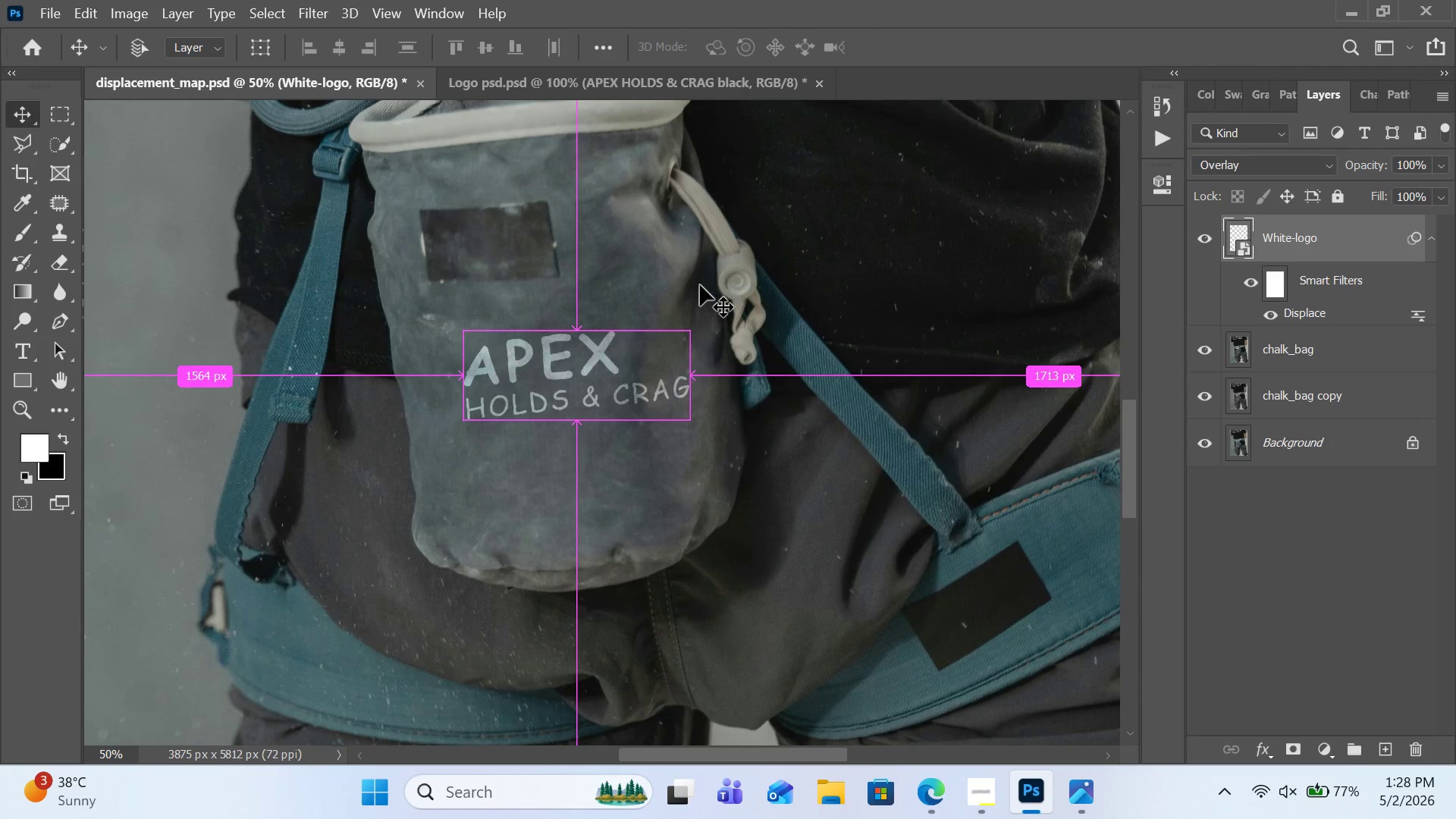 
key(Control+Minus)
 